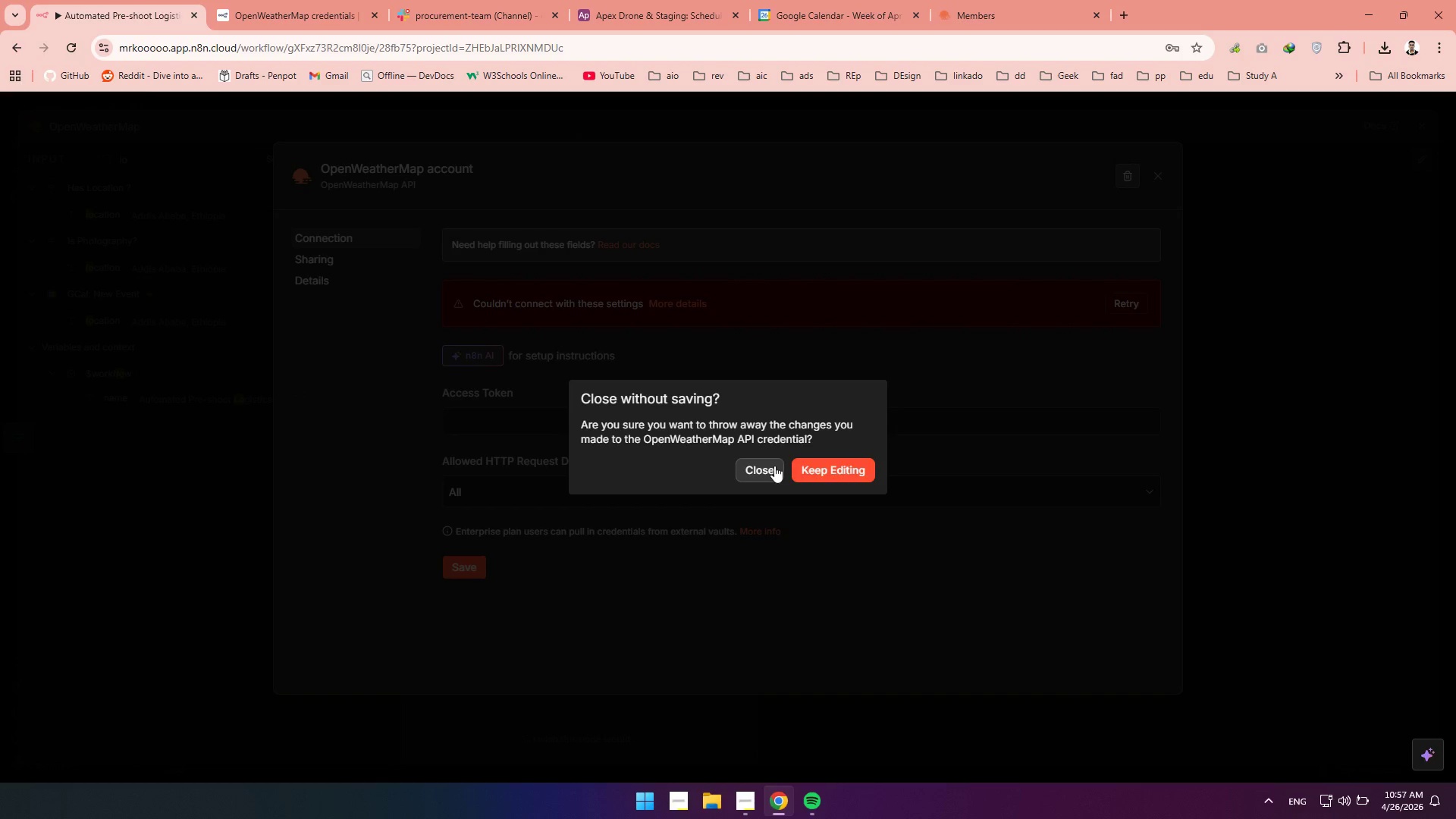 
left_click([869, 466])
 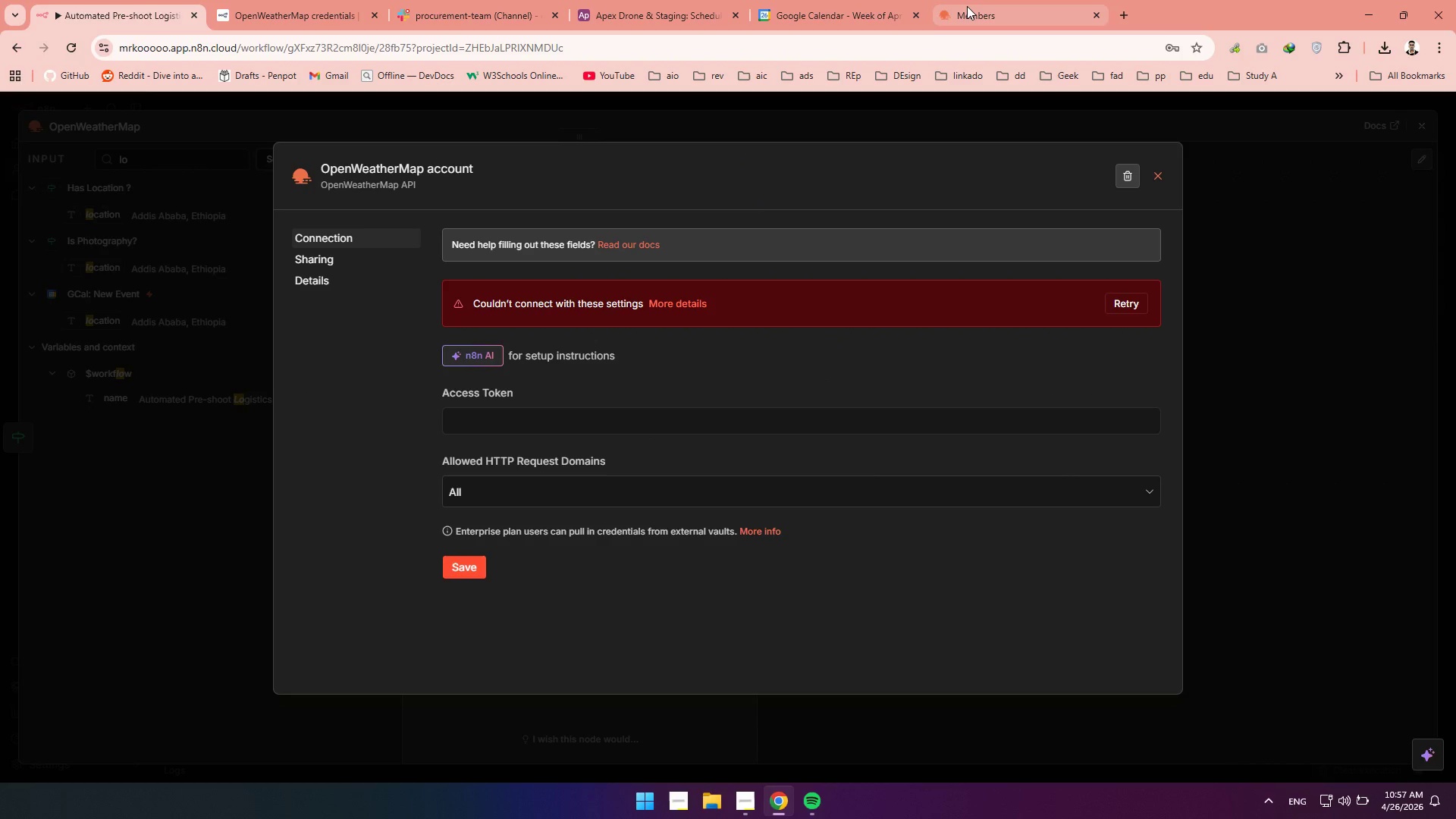 
left_click([965, 5])
 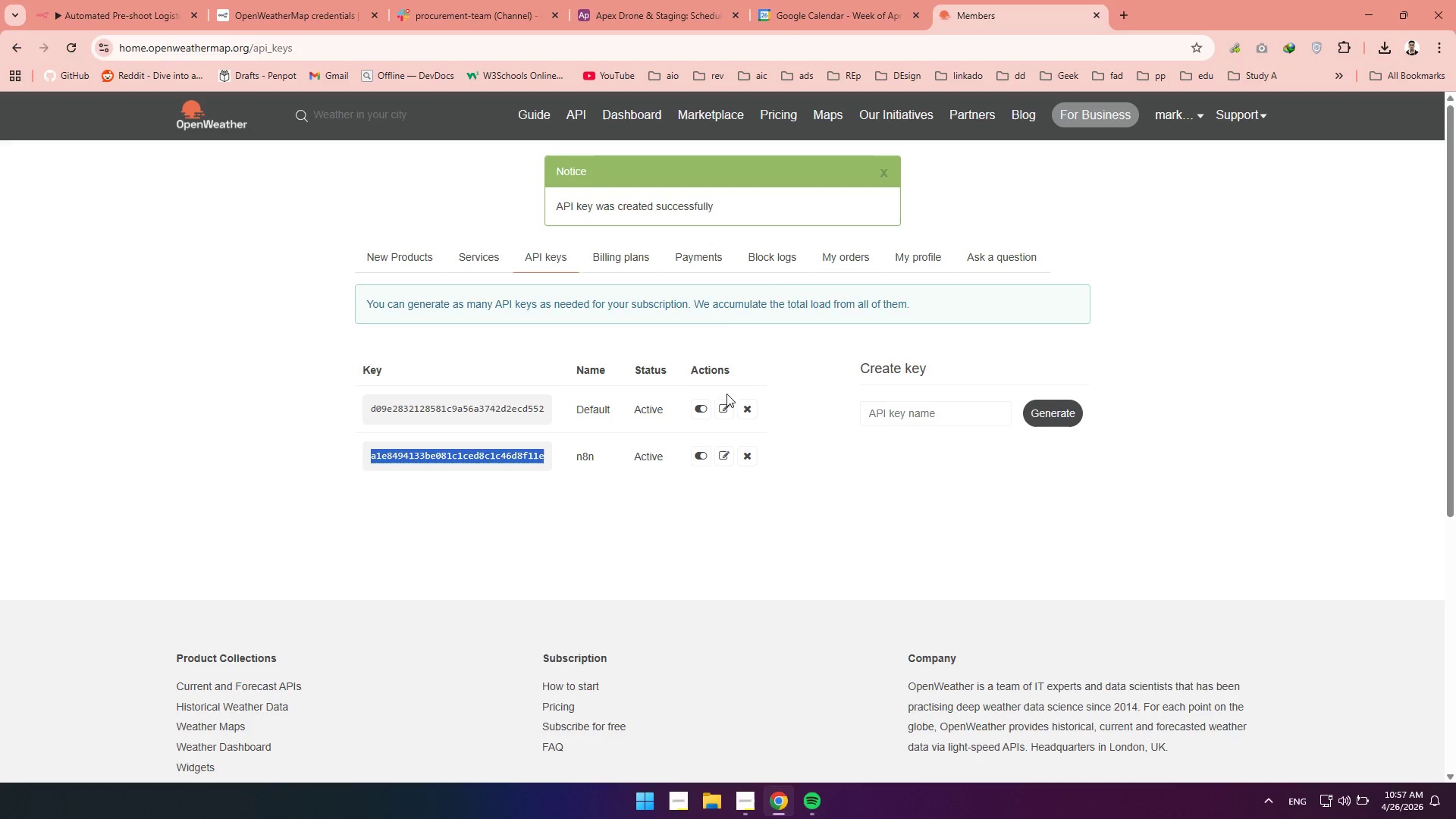 
left_click([620, 249])
 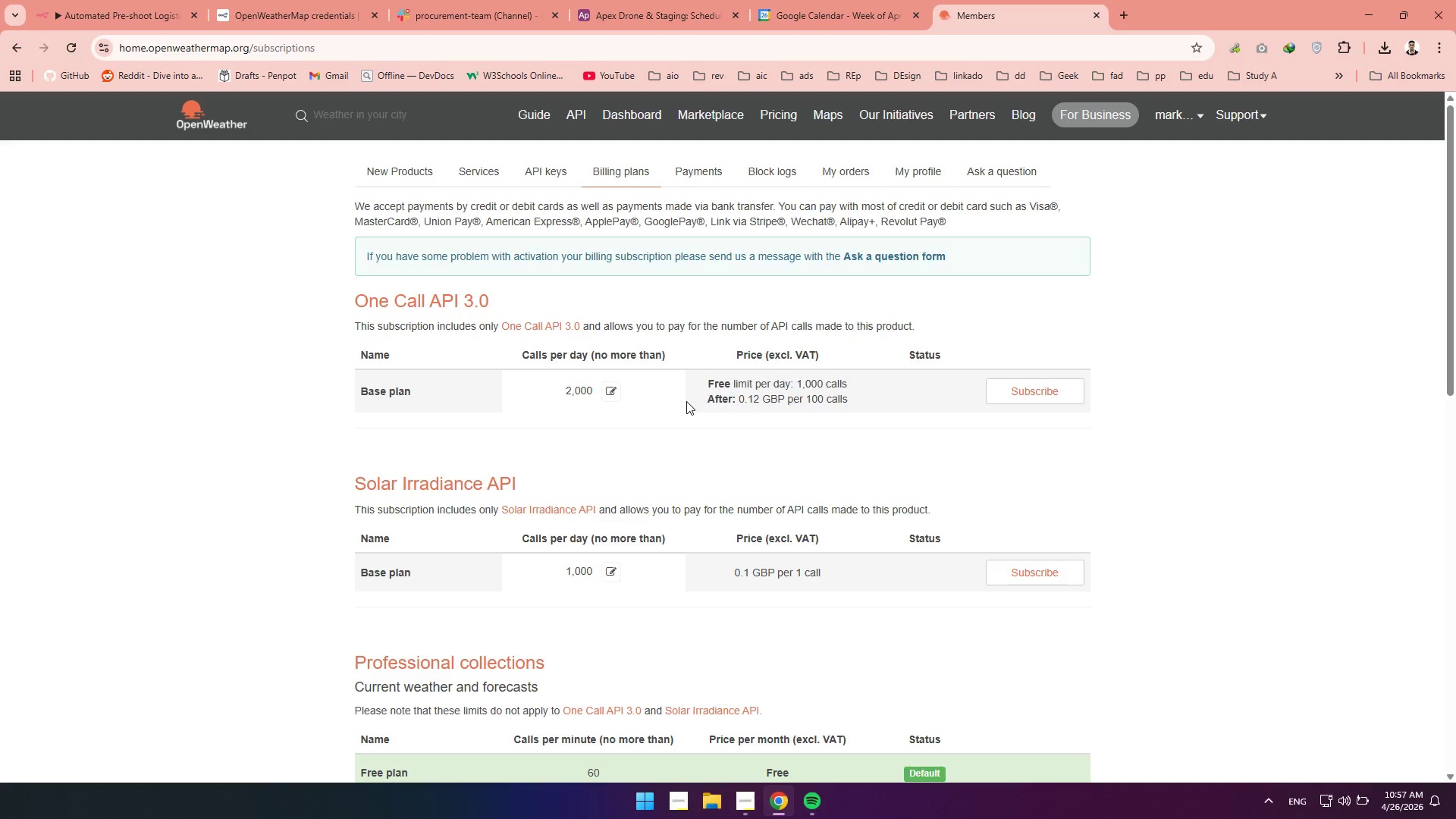 
wait(15.19)
 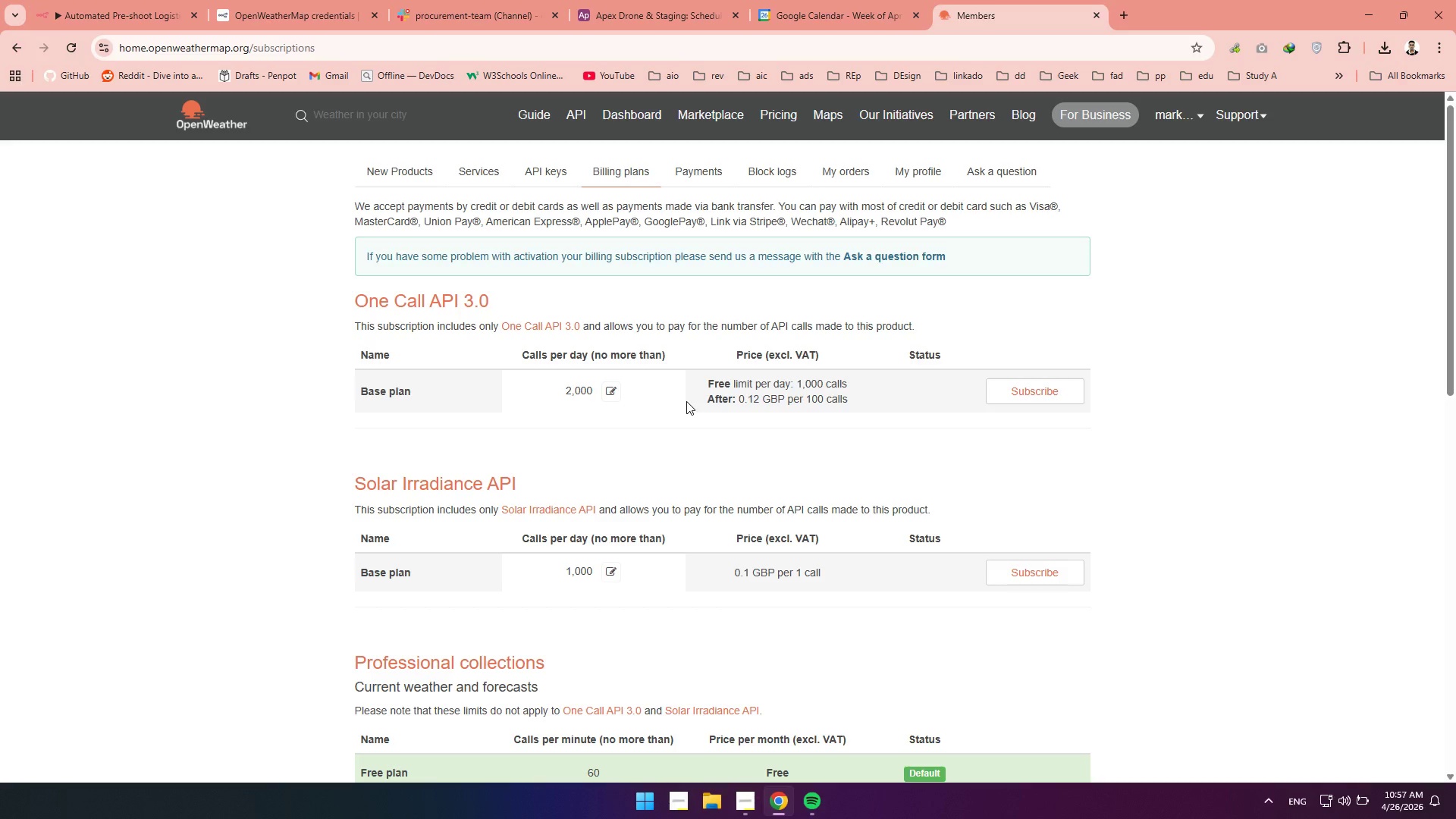 
left_click([1039, 395])
 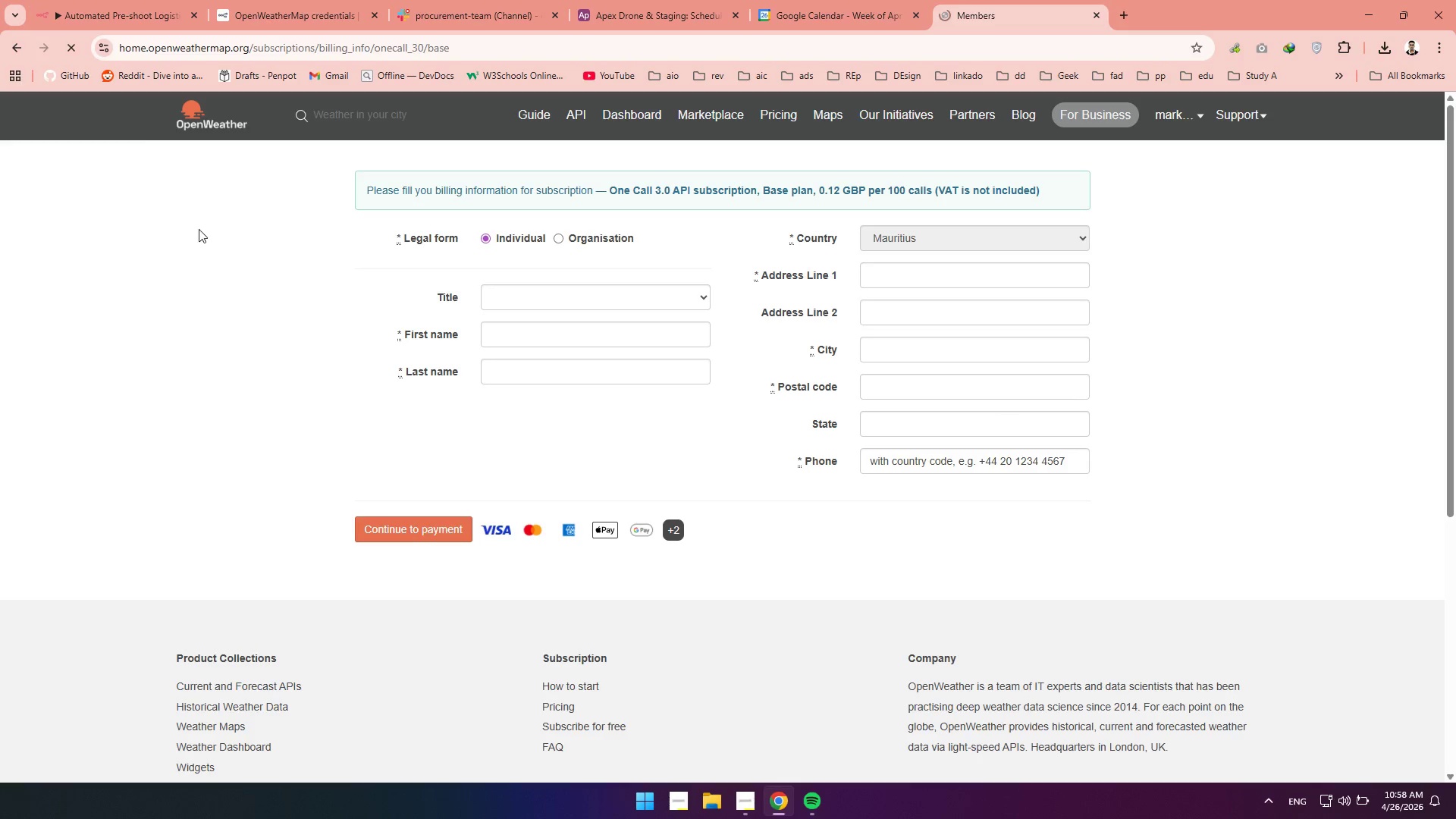 
wait(6.11)
 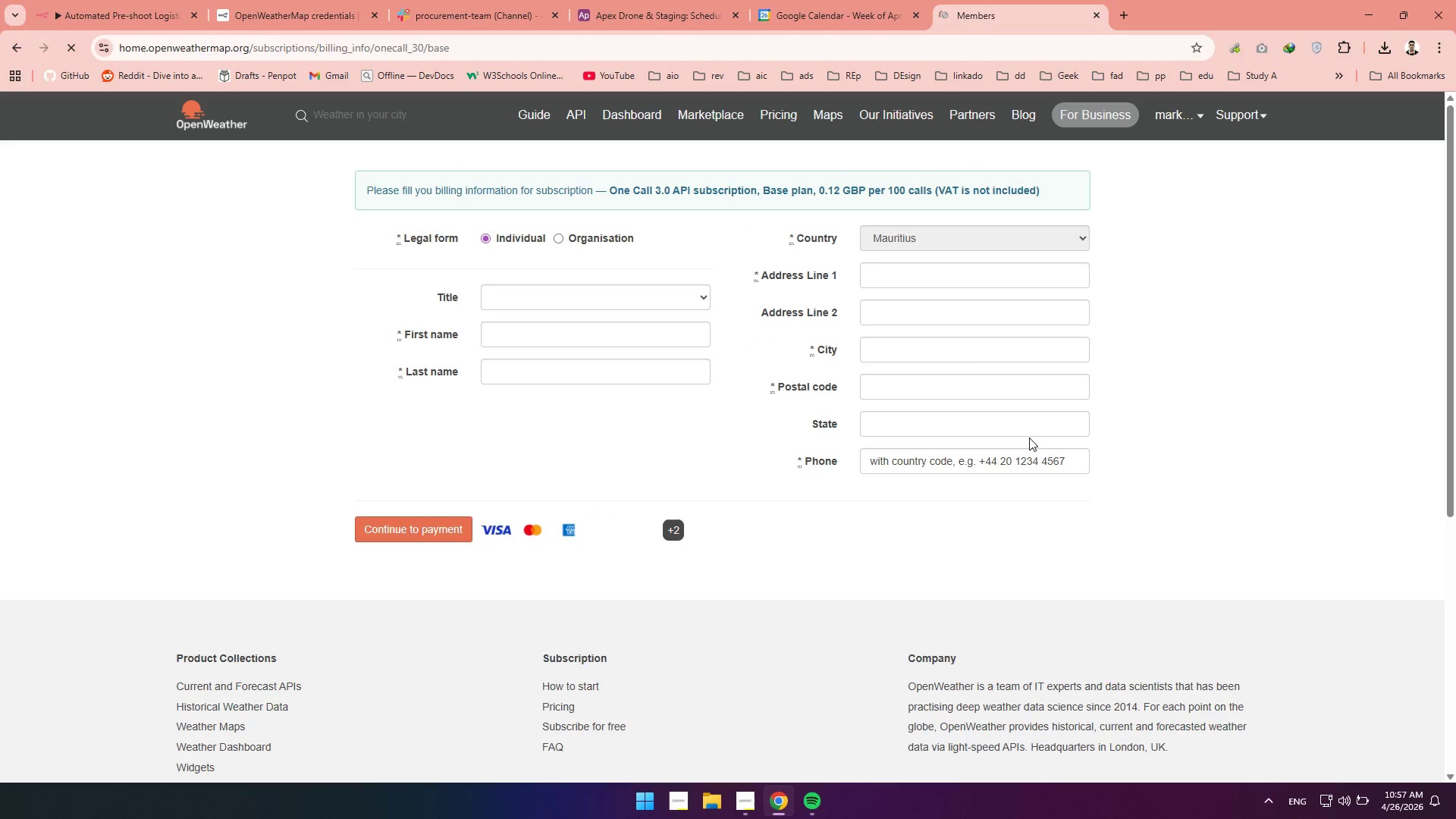 
left_click([20, 52])
 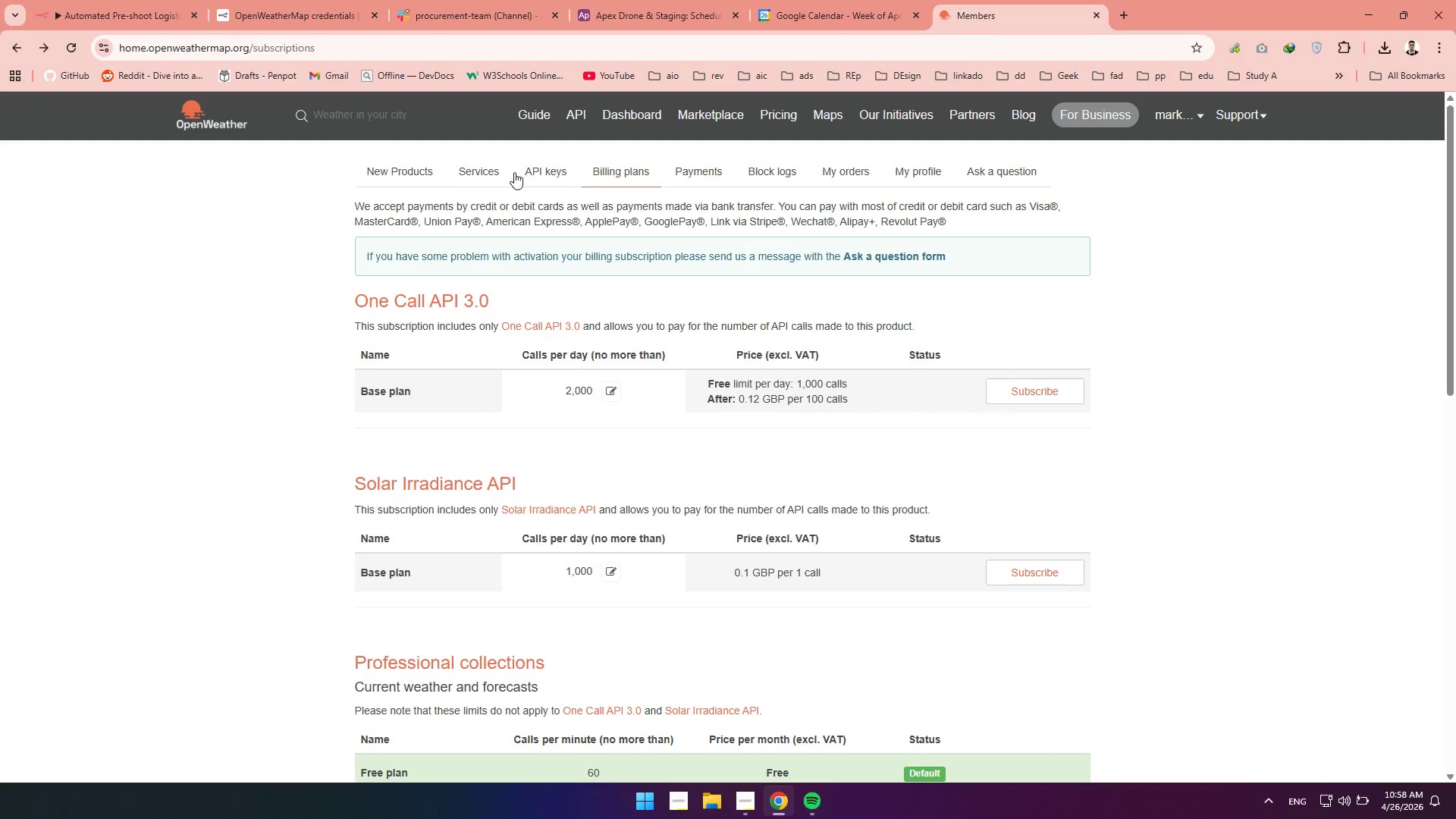 
left_click([541, 172])
 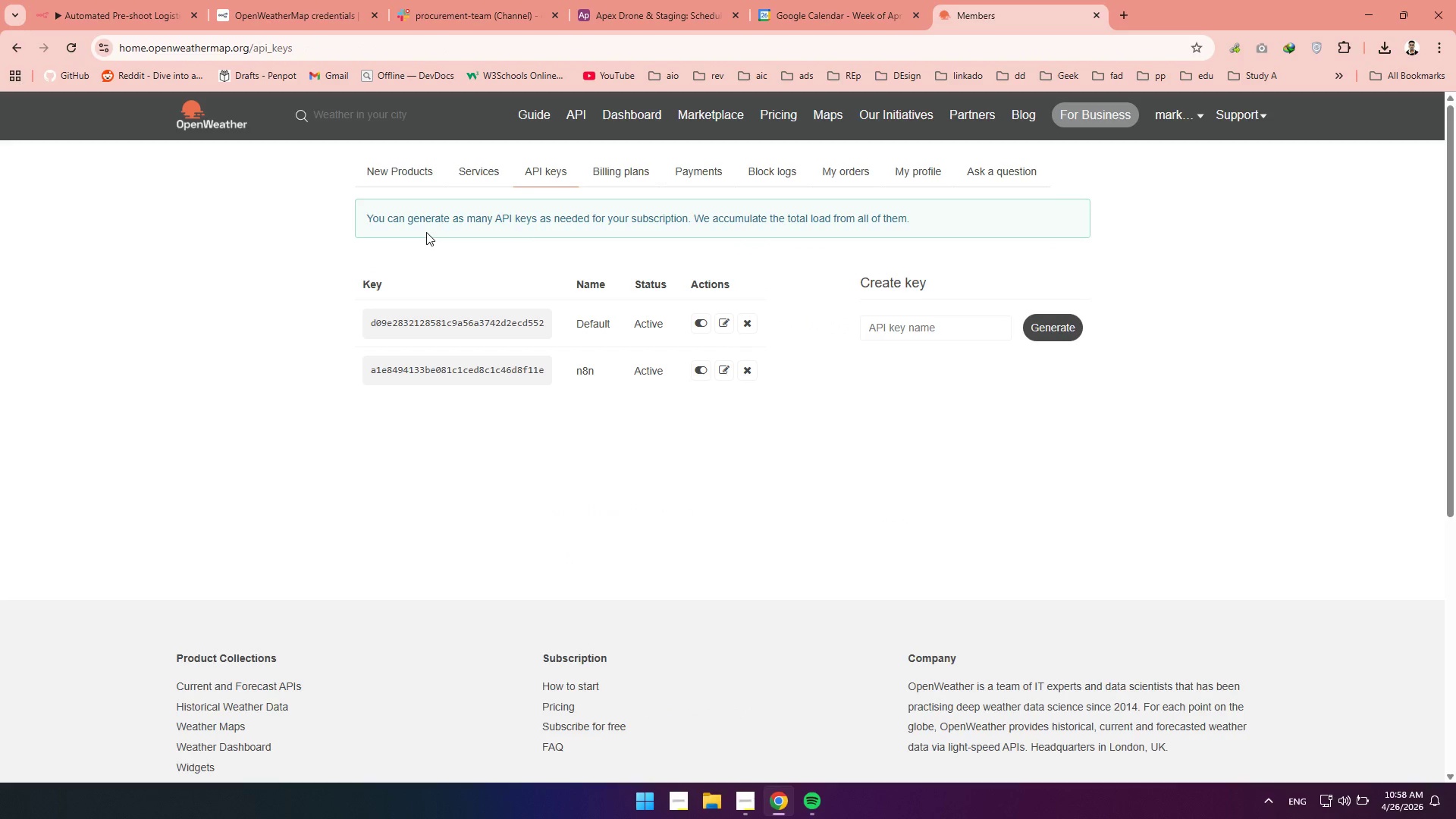 
wait(6.31)
 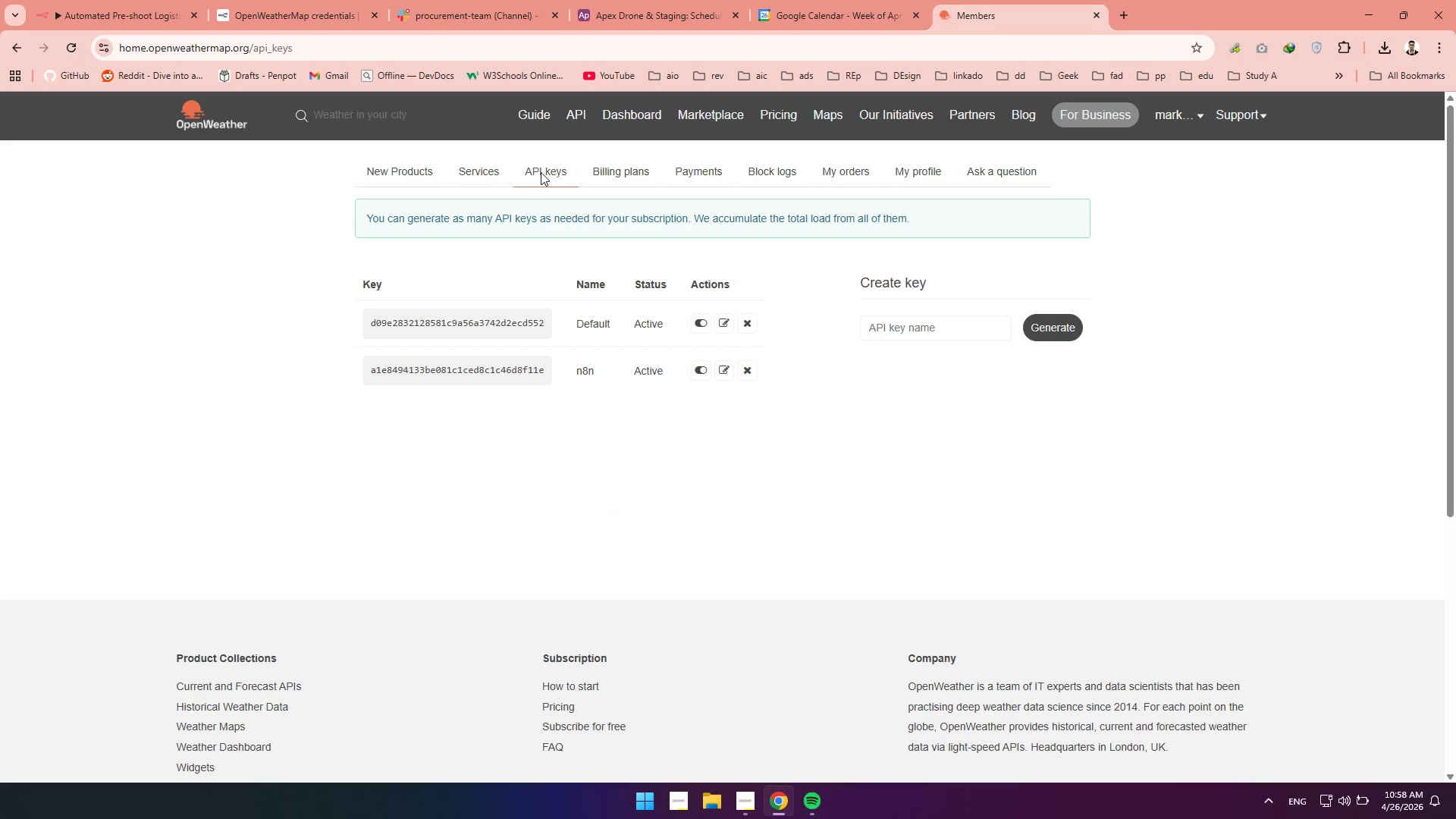 
scroll: coordinate [579, 299], scroll_direction: down, amount: 2.0
 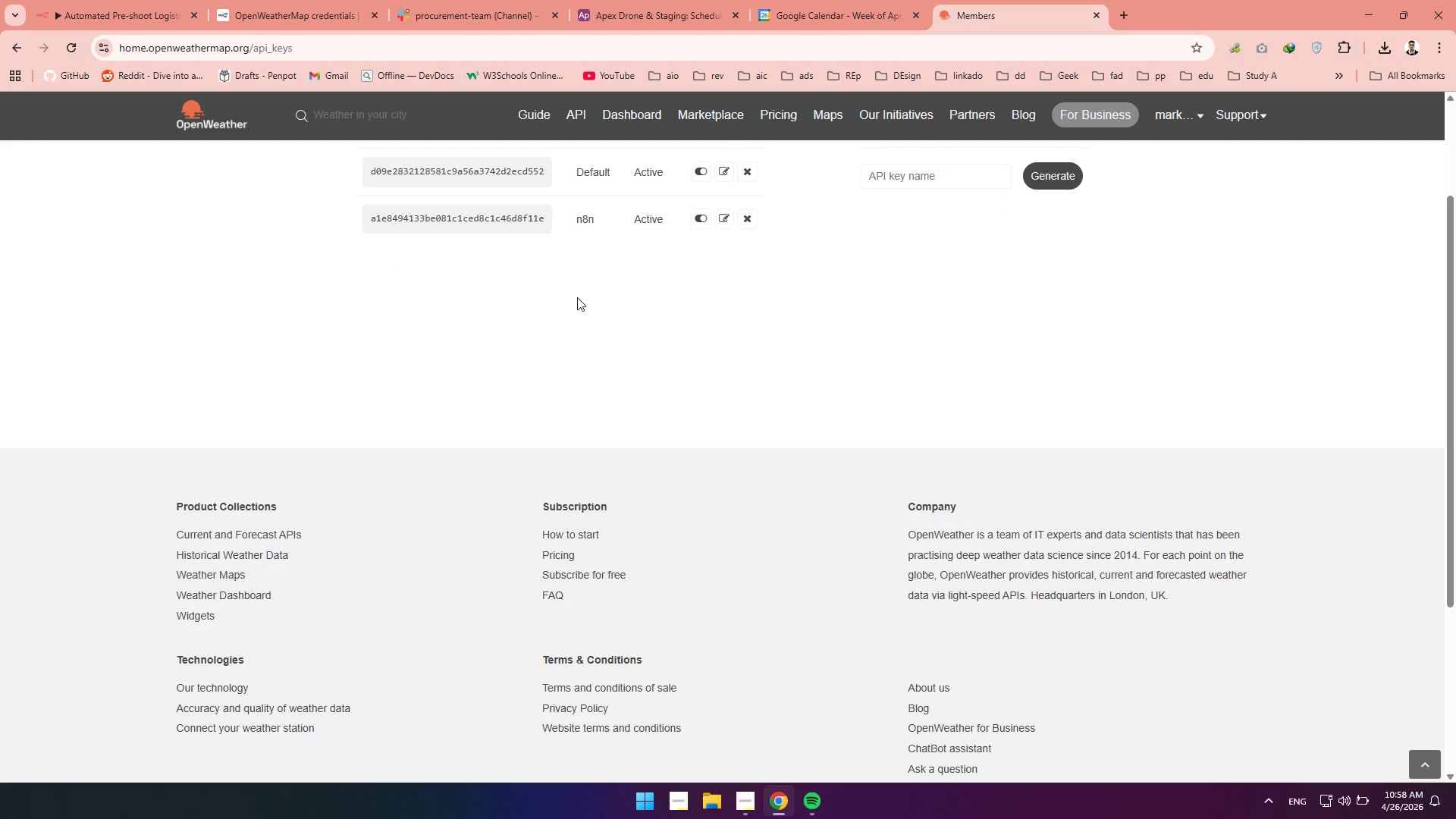 
scroll: coordinate [577, 297], scroll_direction: up, amount: 3.0
 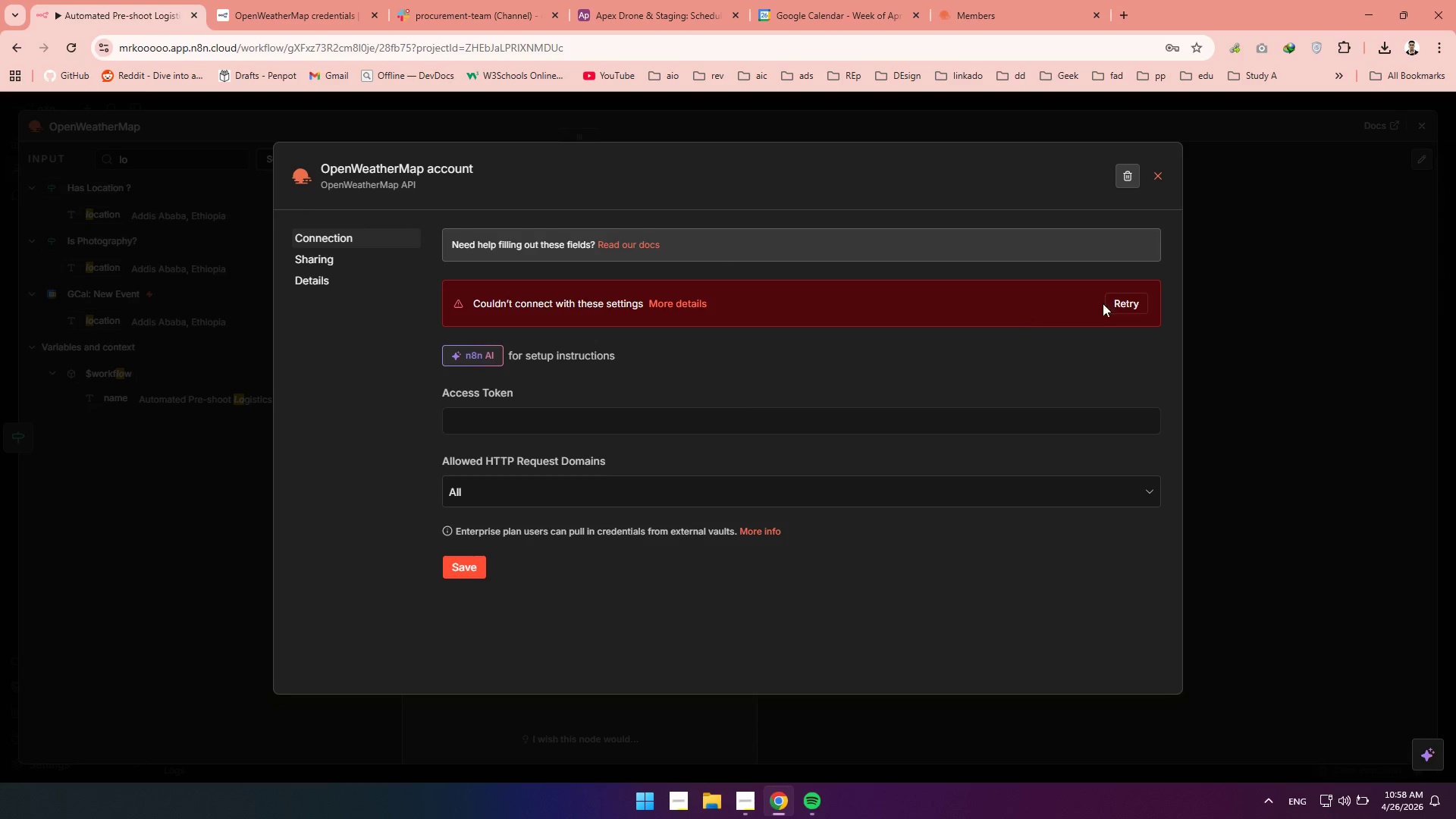 
left_click([668, 306])
 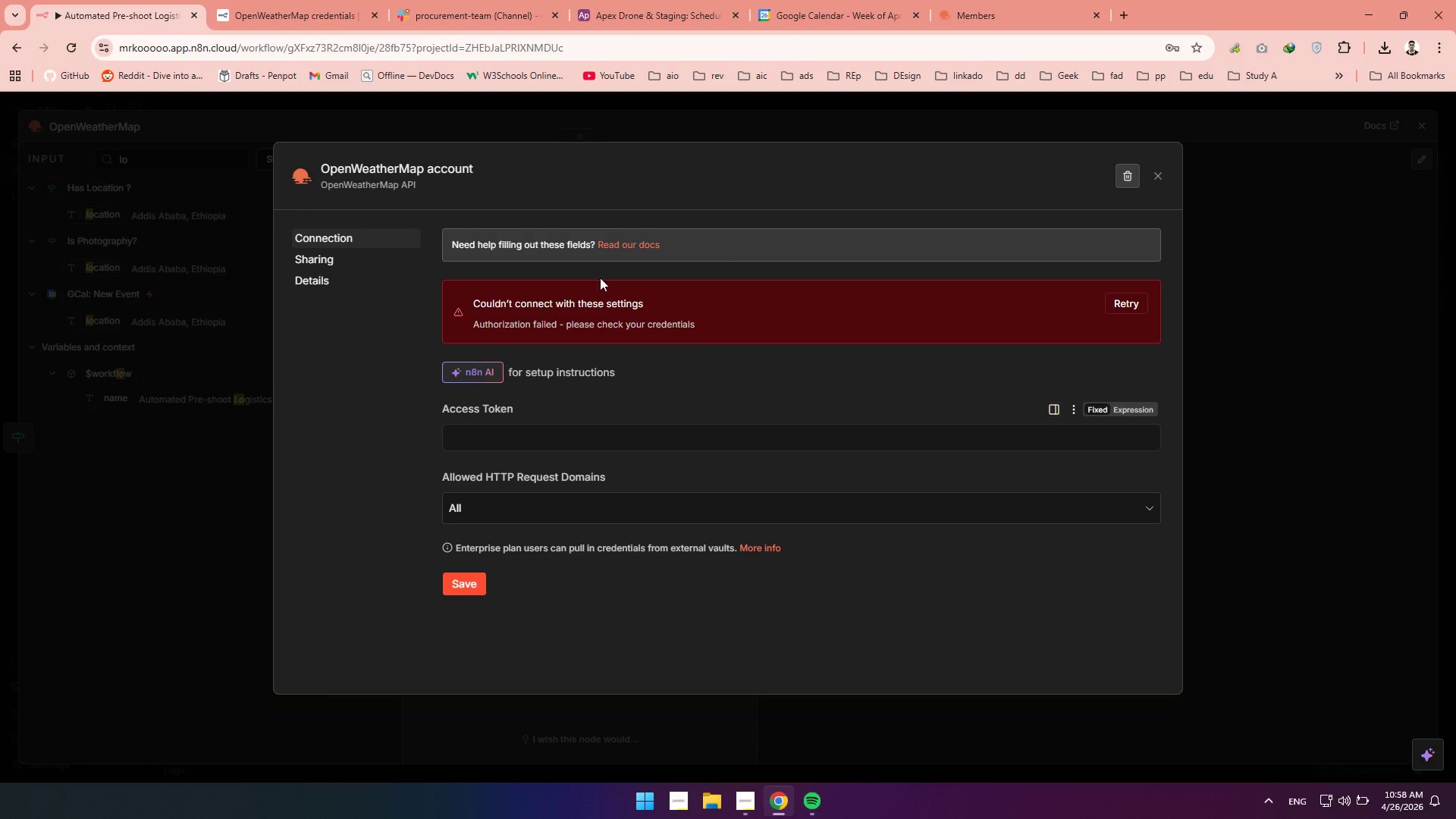 
left_click([961, 10])
 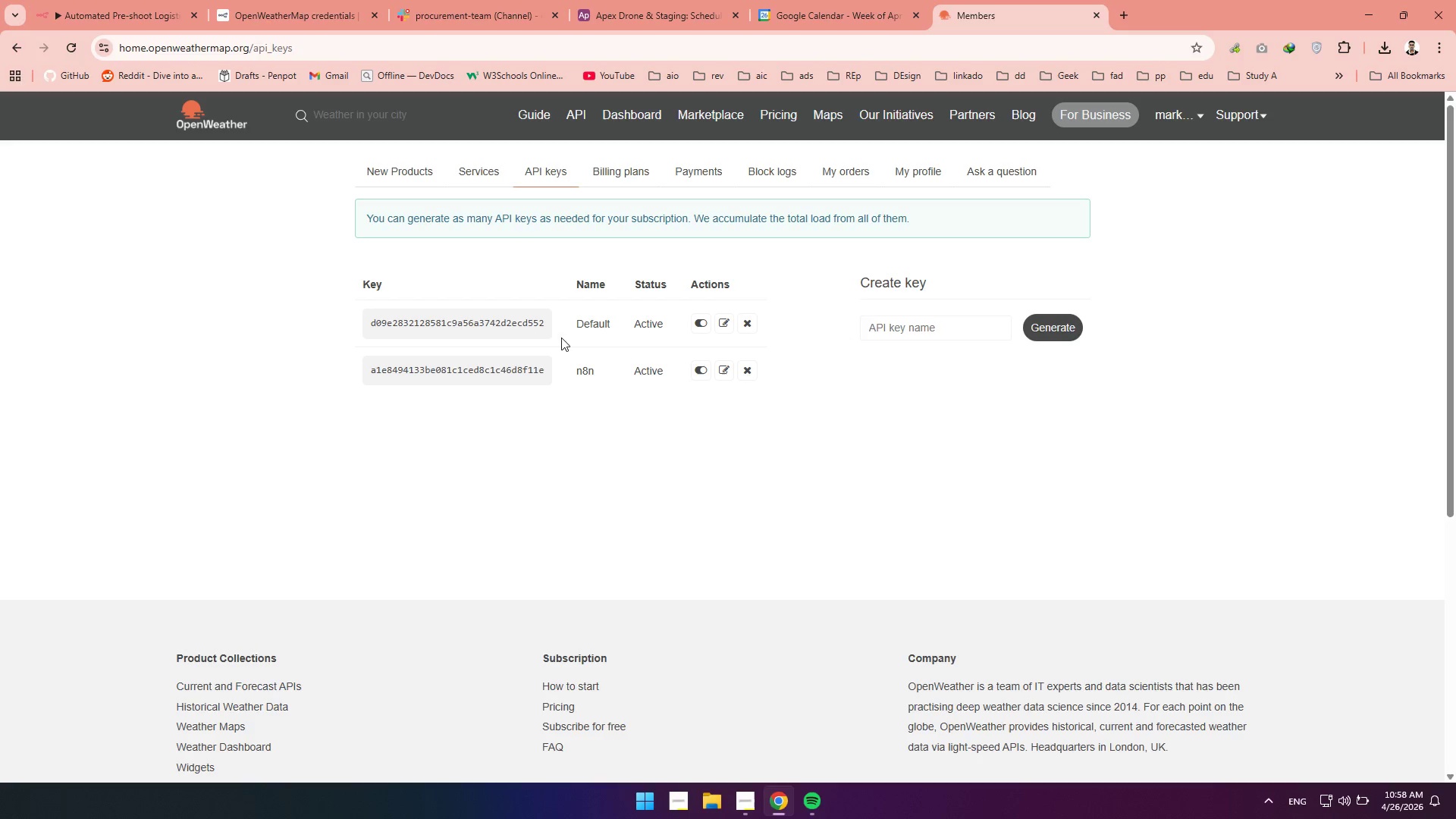 
left_click([525, 324])
 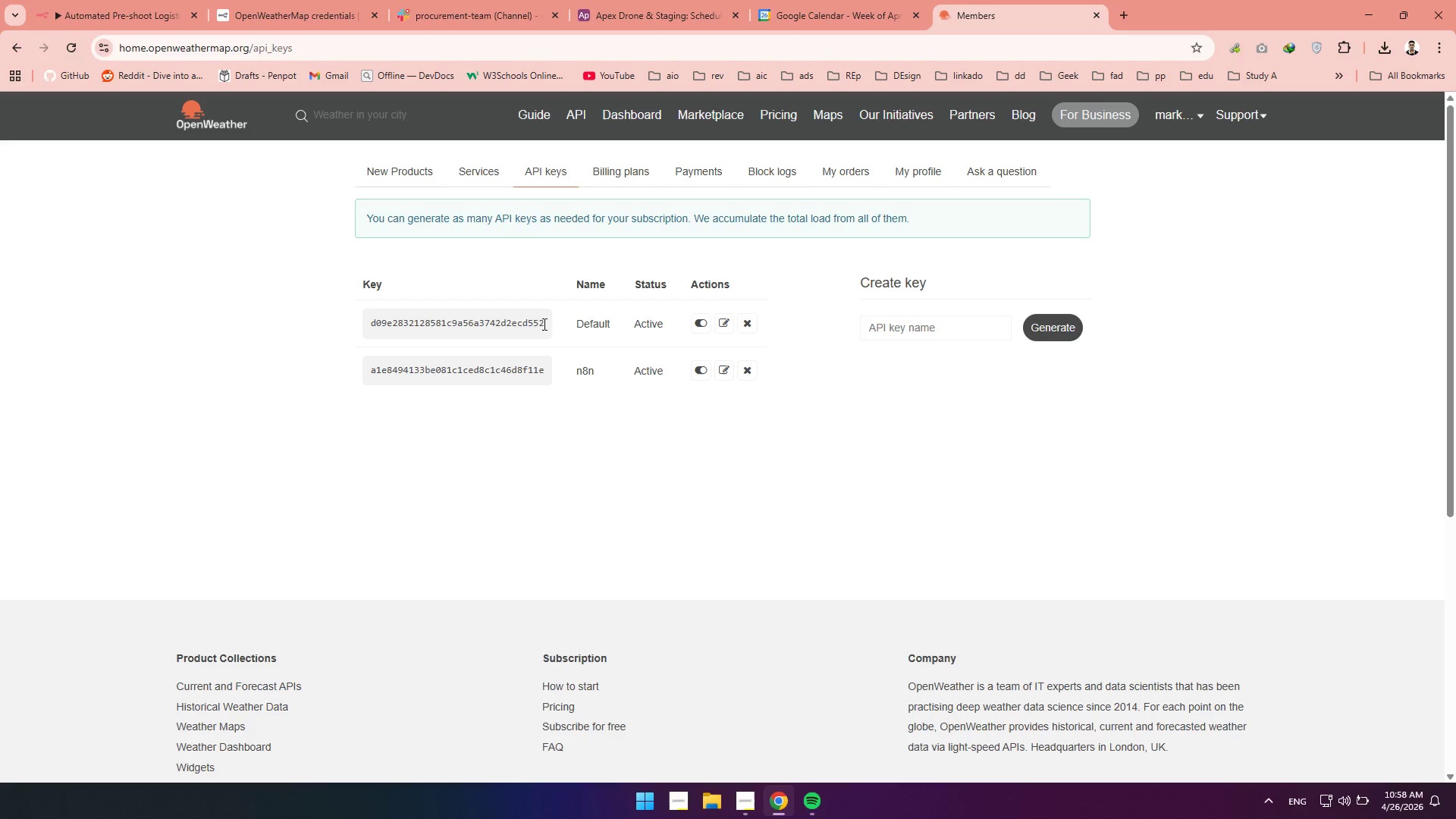 
left_click_drag(start_coordinate=[544, 323], to_coordinate=[370, 326])
 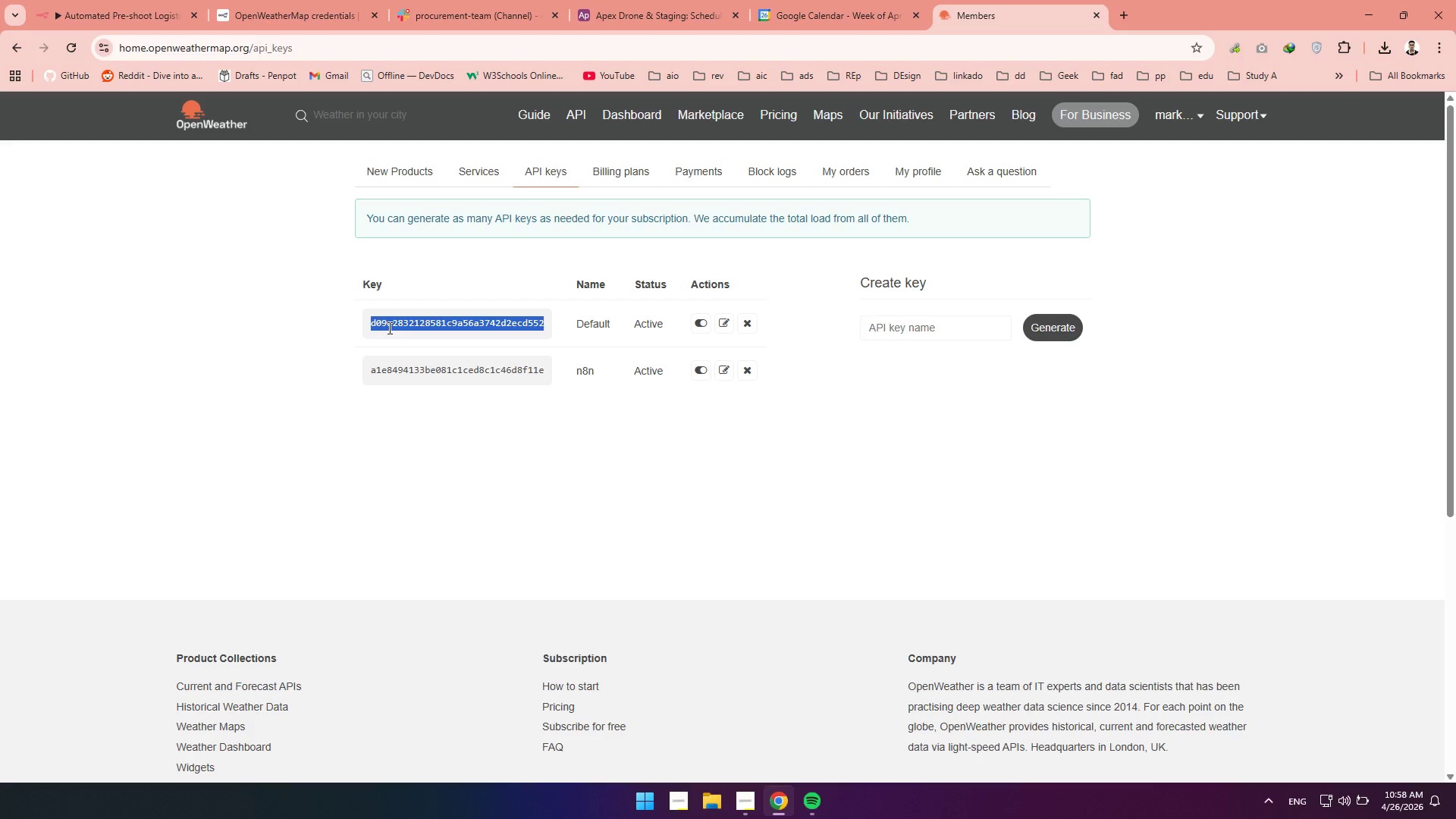 
right_click([388, 328])
 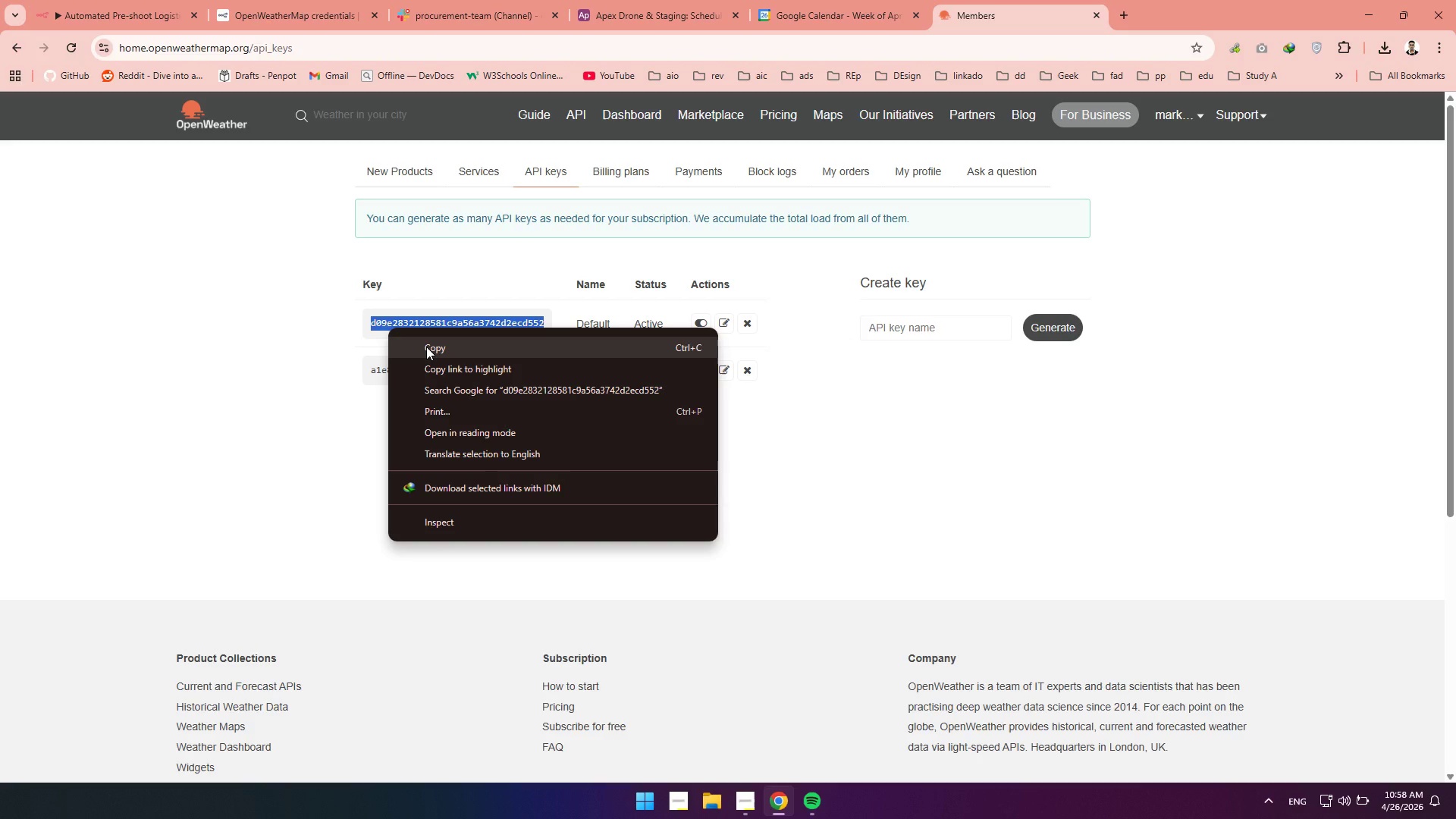 
left_click([426, 347])
 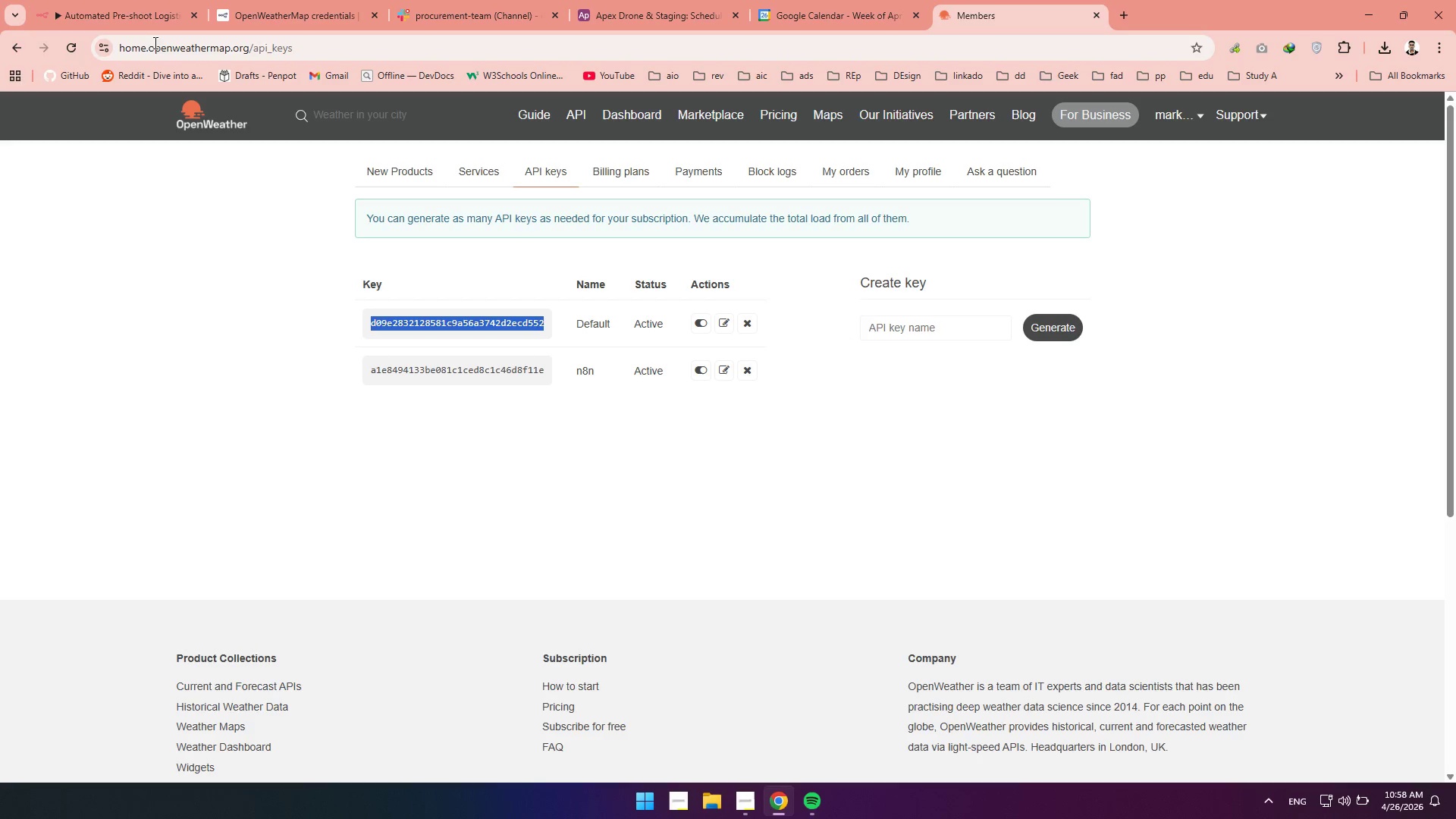 
left_click([130, 10])
 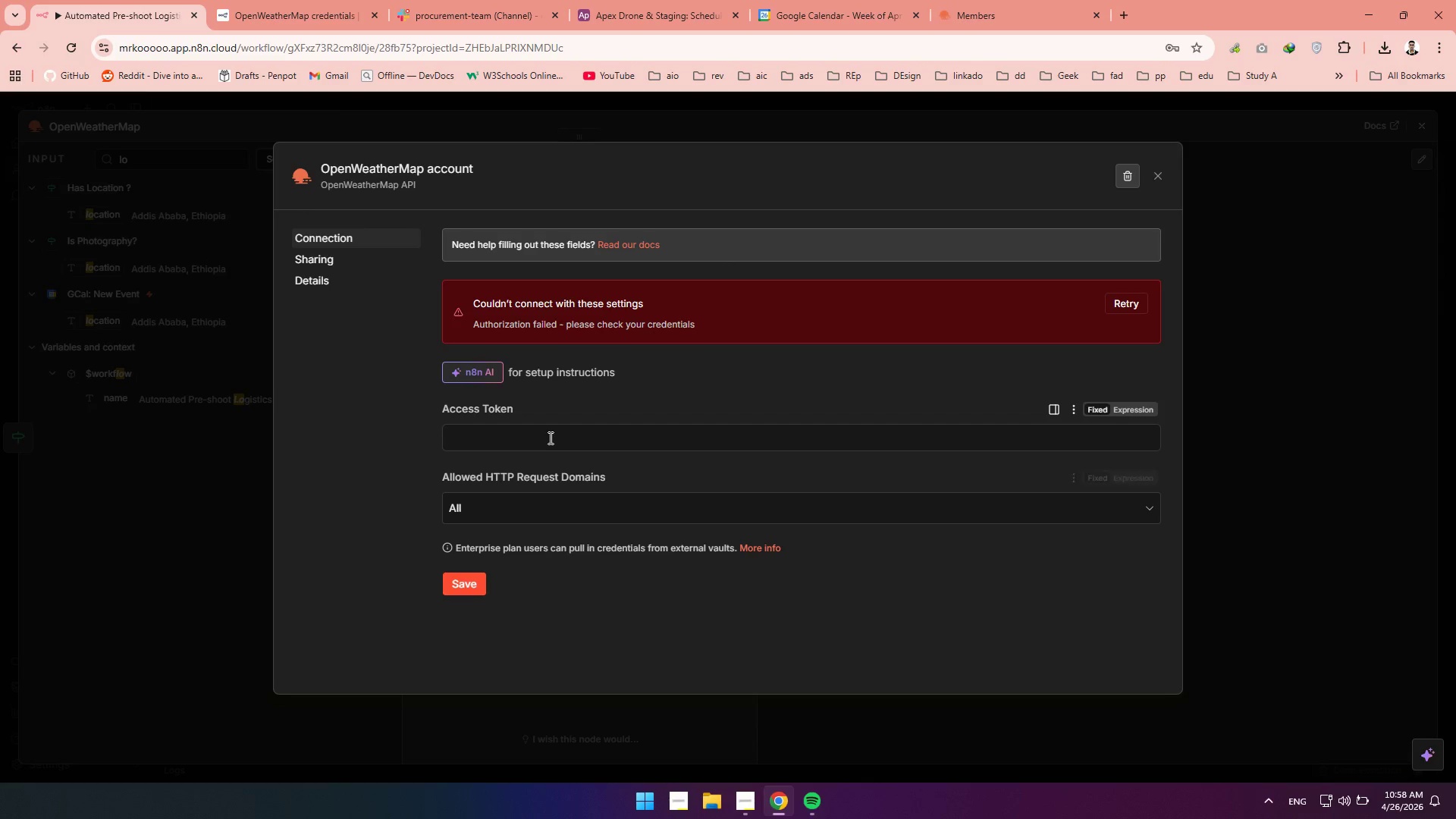 
right_click([549, 438])
 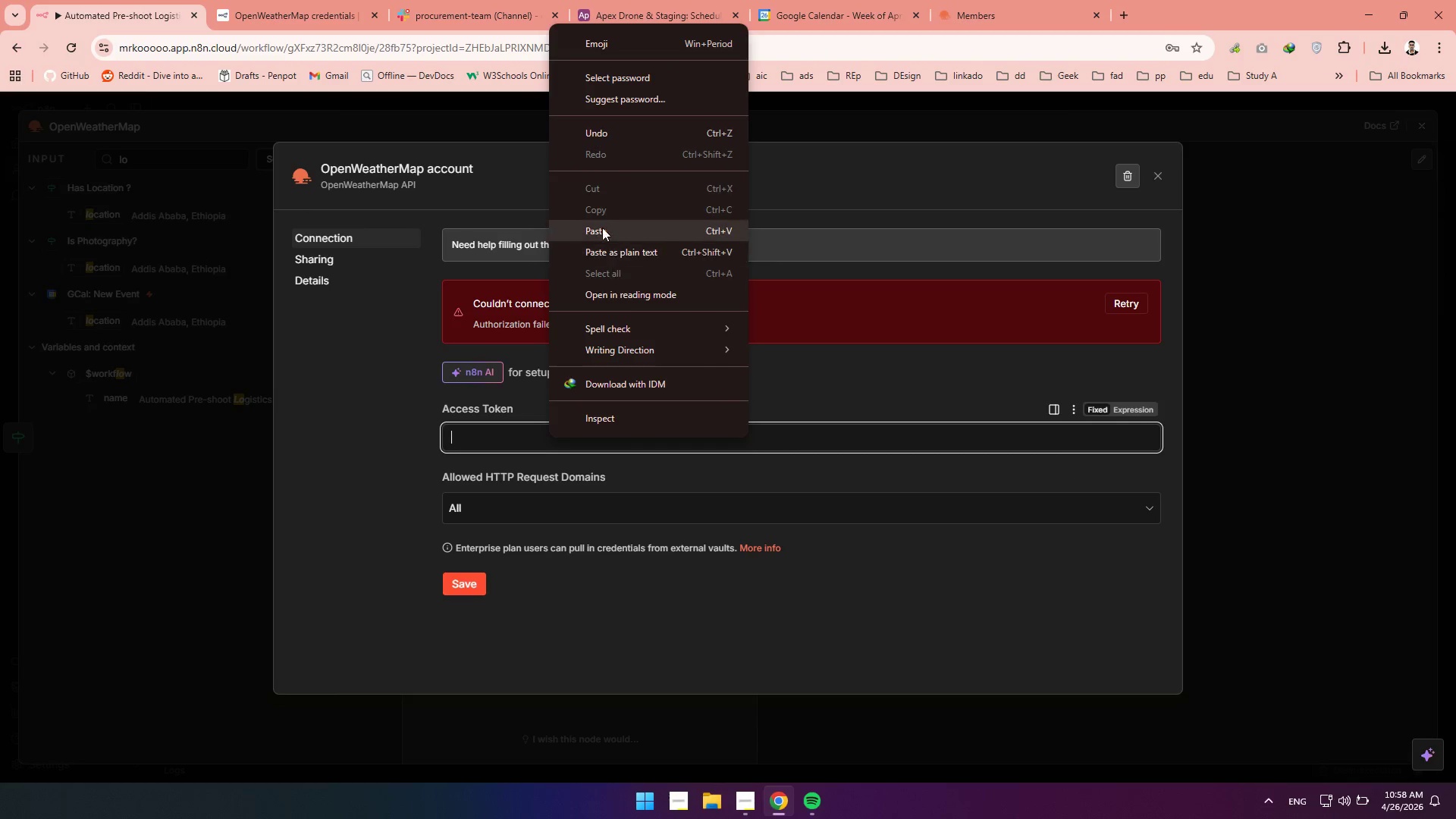 
left_click([601, 227])
 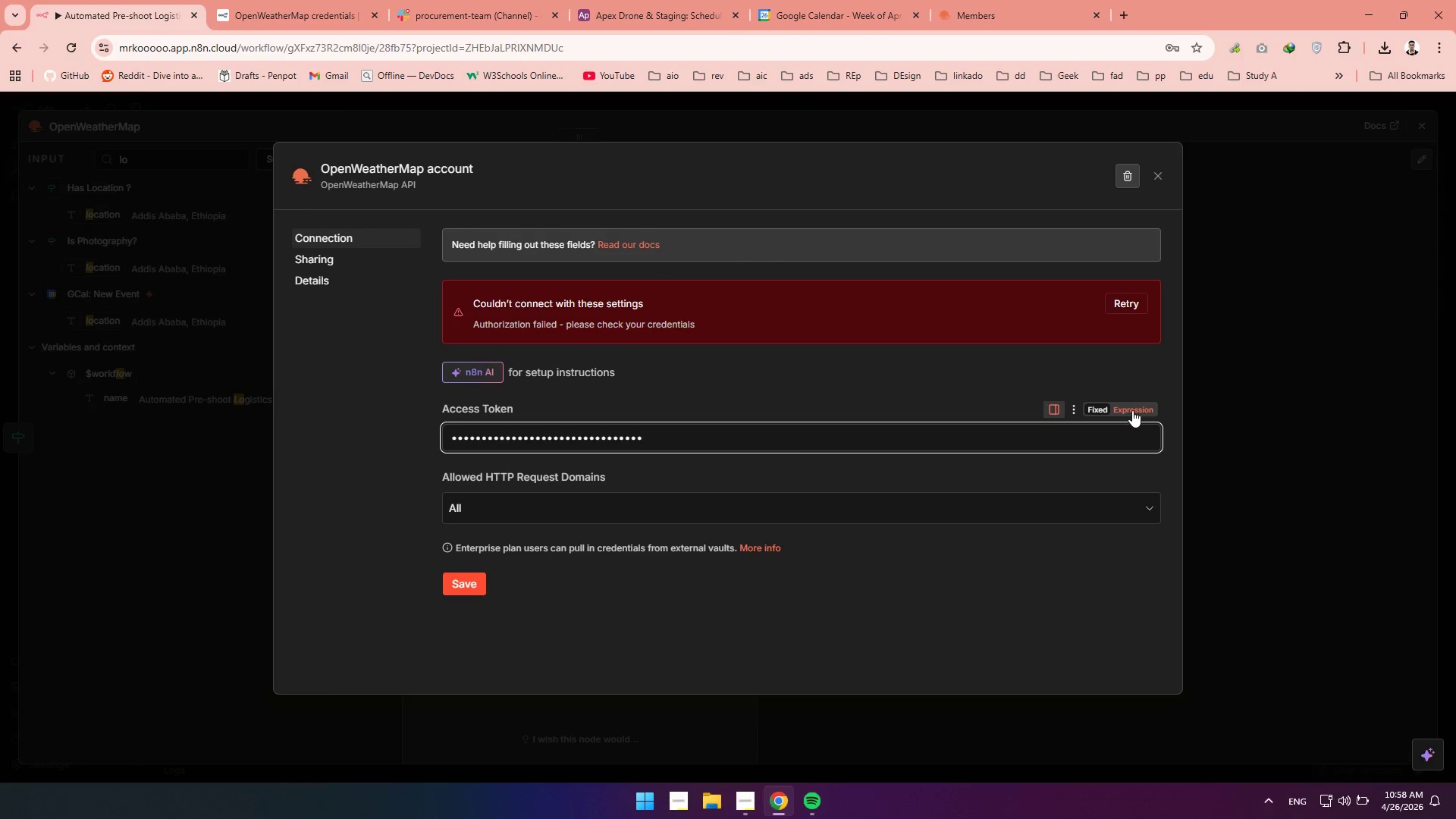 
left_click([1130, 406])
 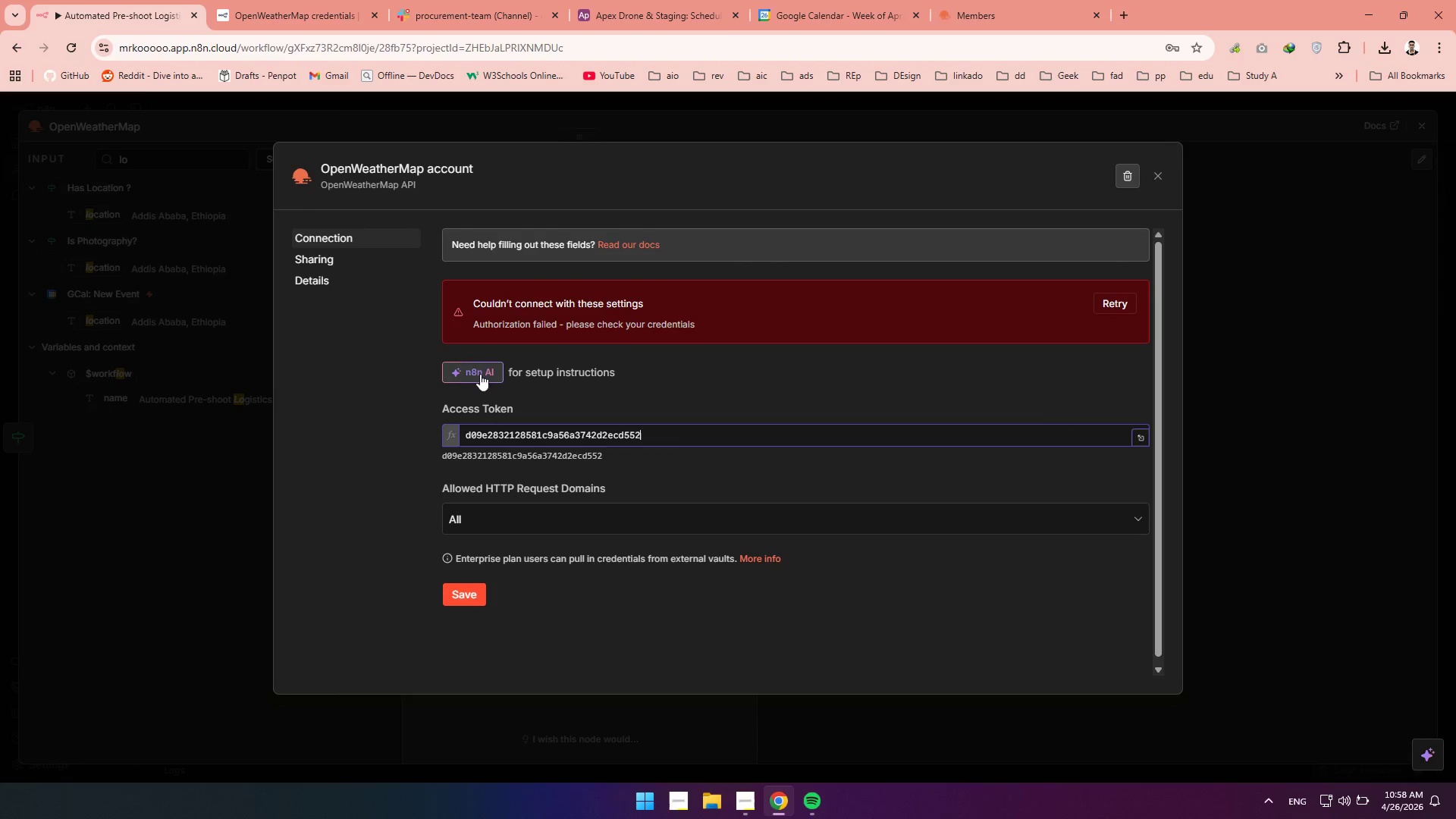 
left_click([1113, 305])
 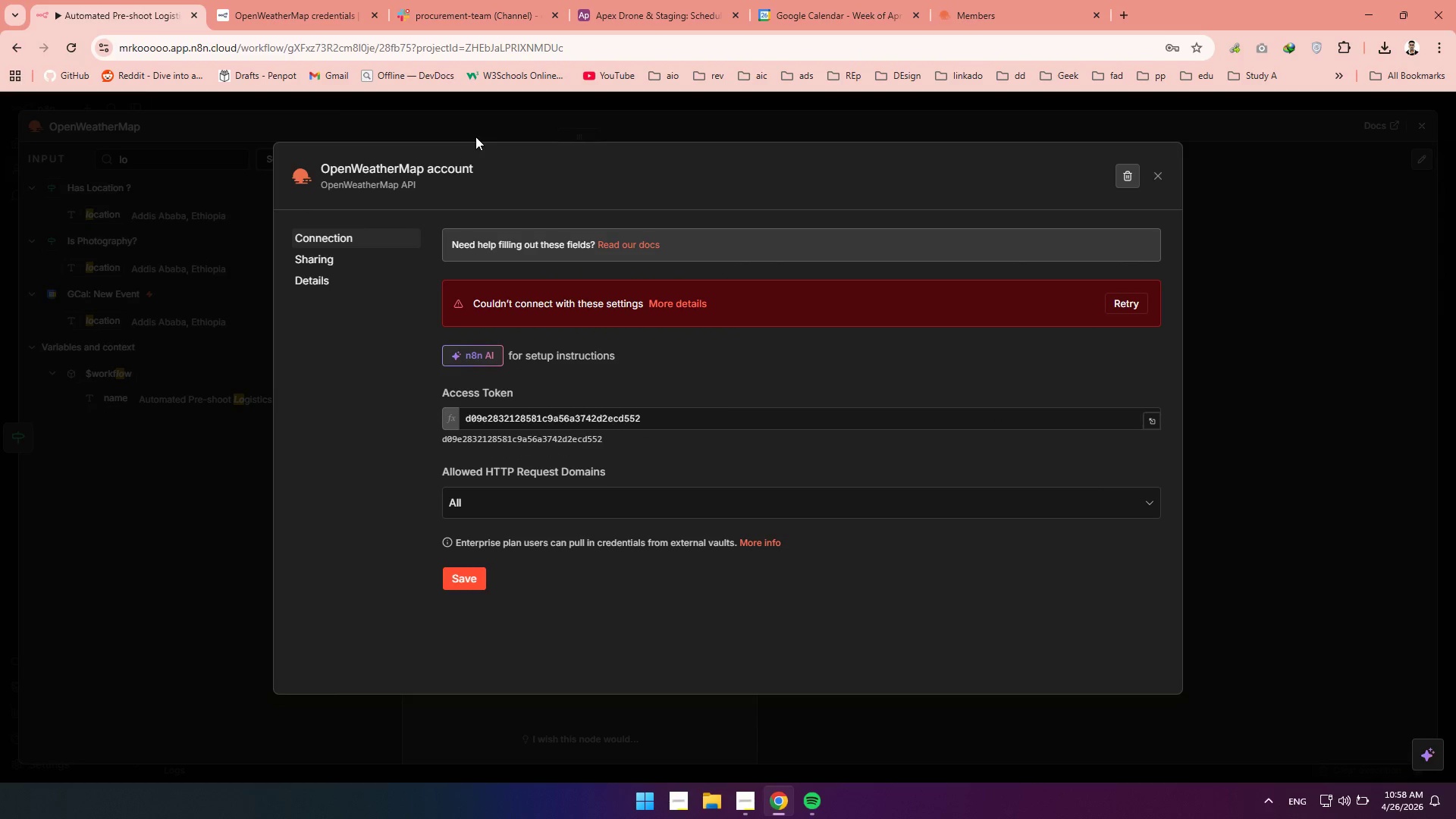 
left_click([1157, 180])
 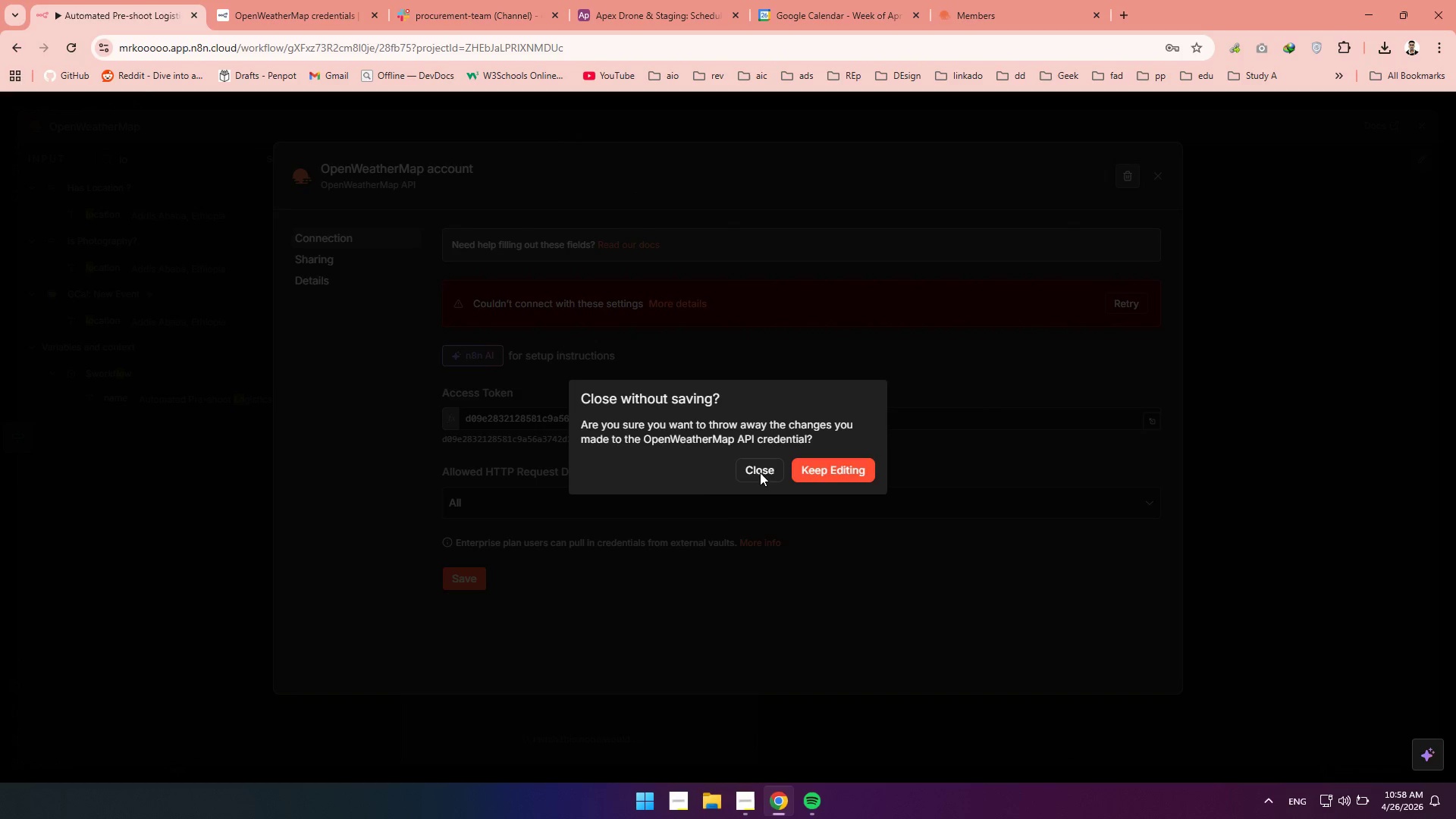 
left_click([753, 467])
 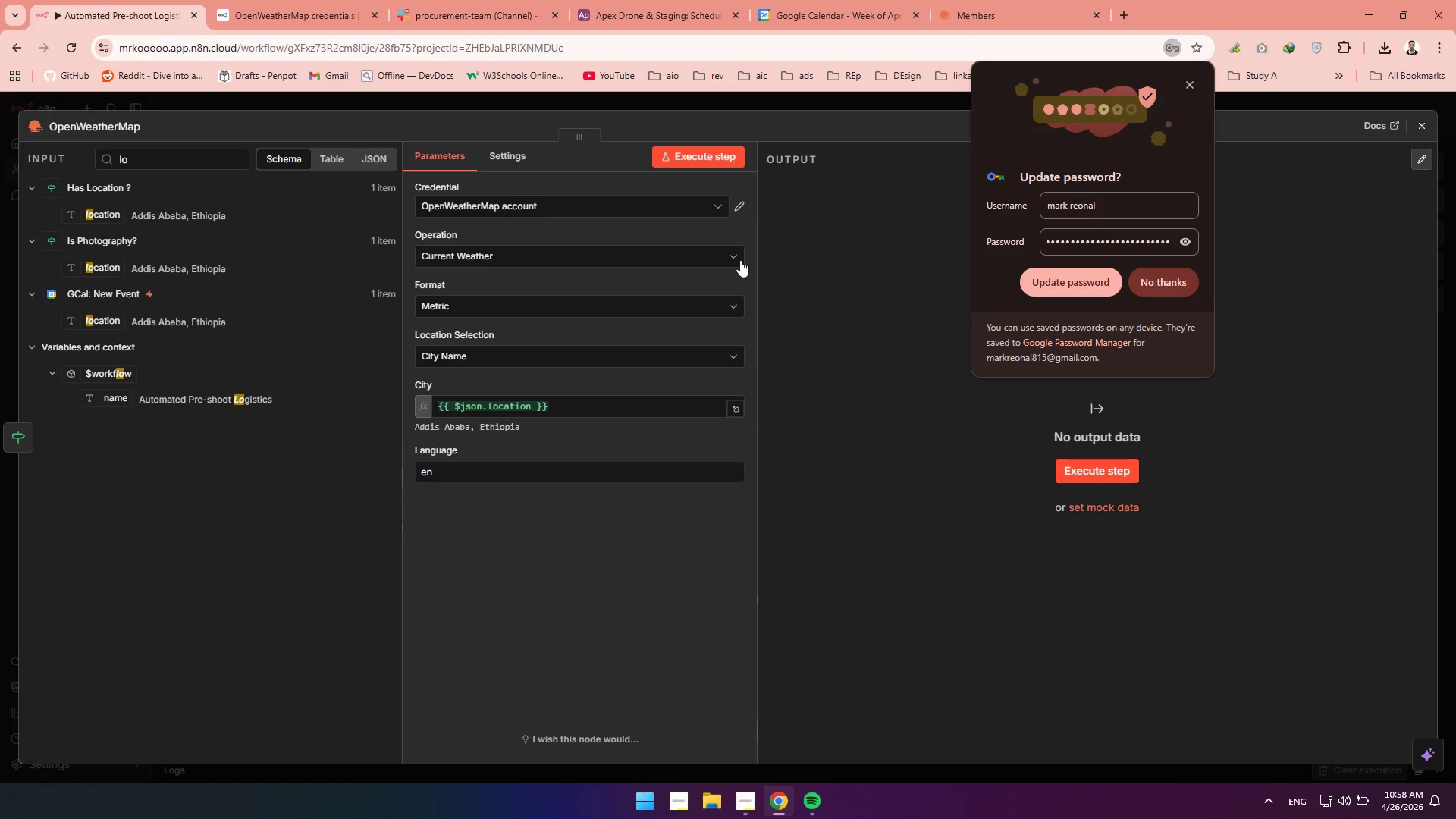 
left_click([828, 341])
 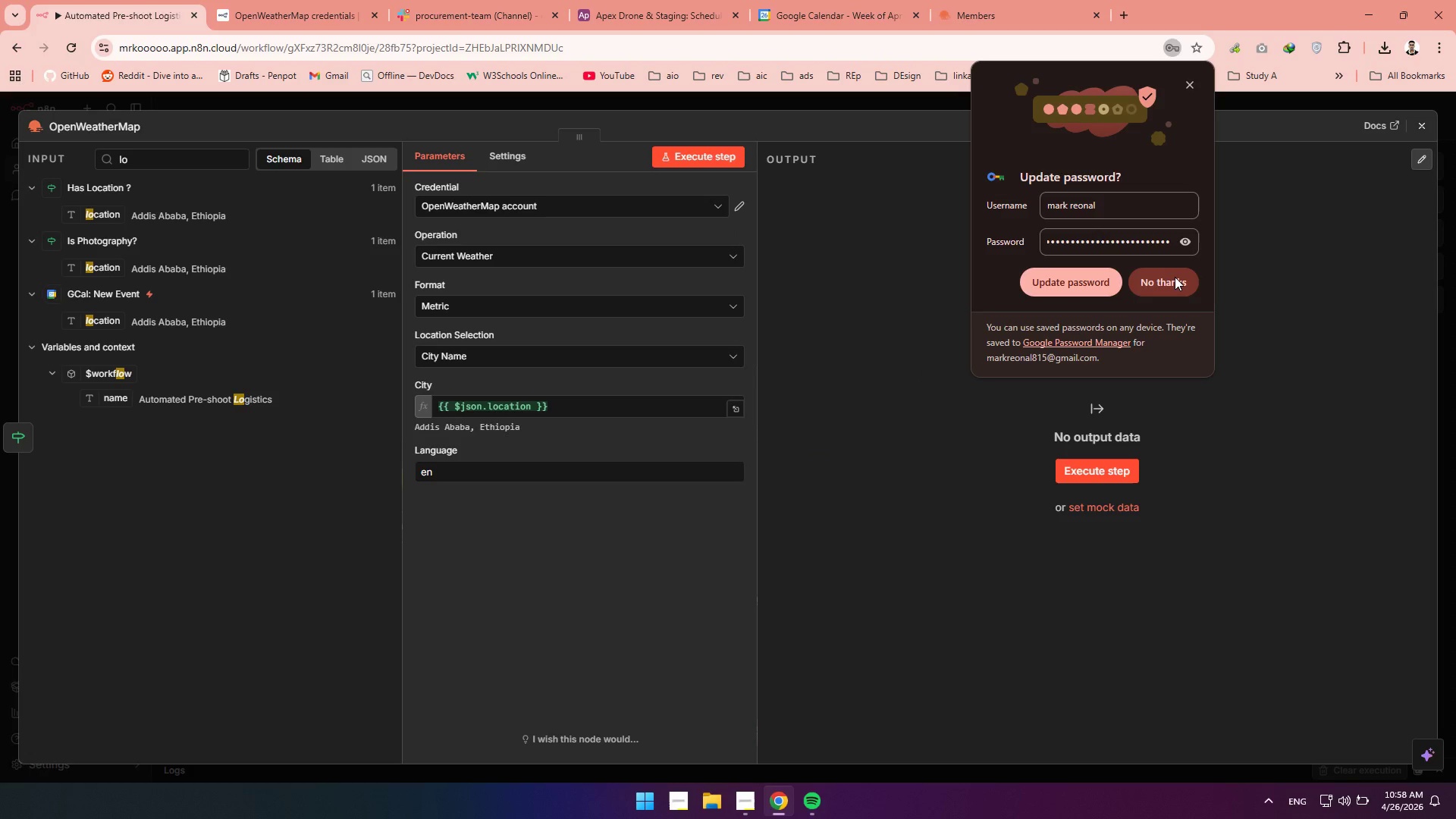 
left_click([1175, 277])
 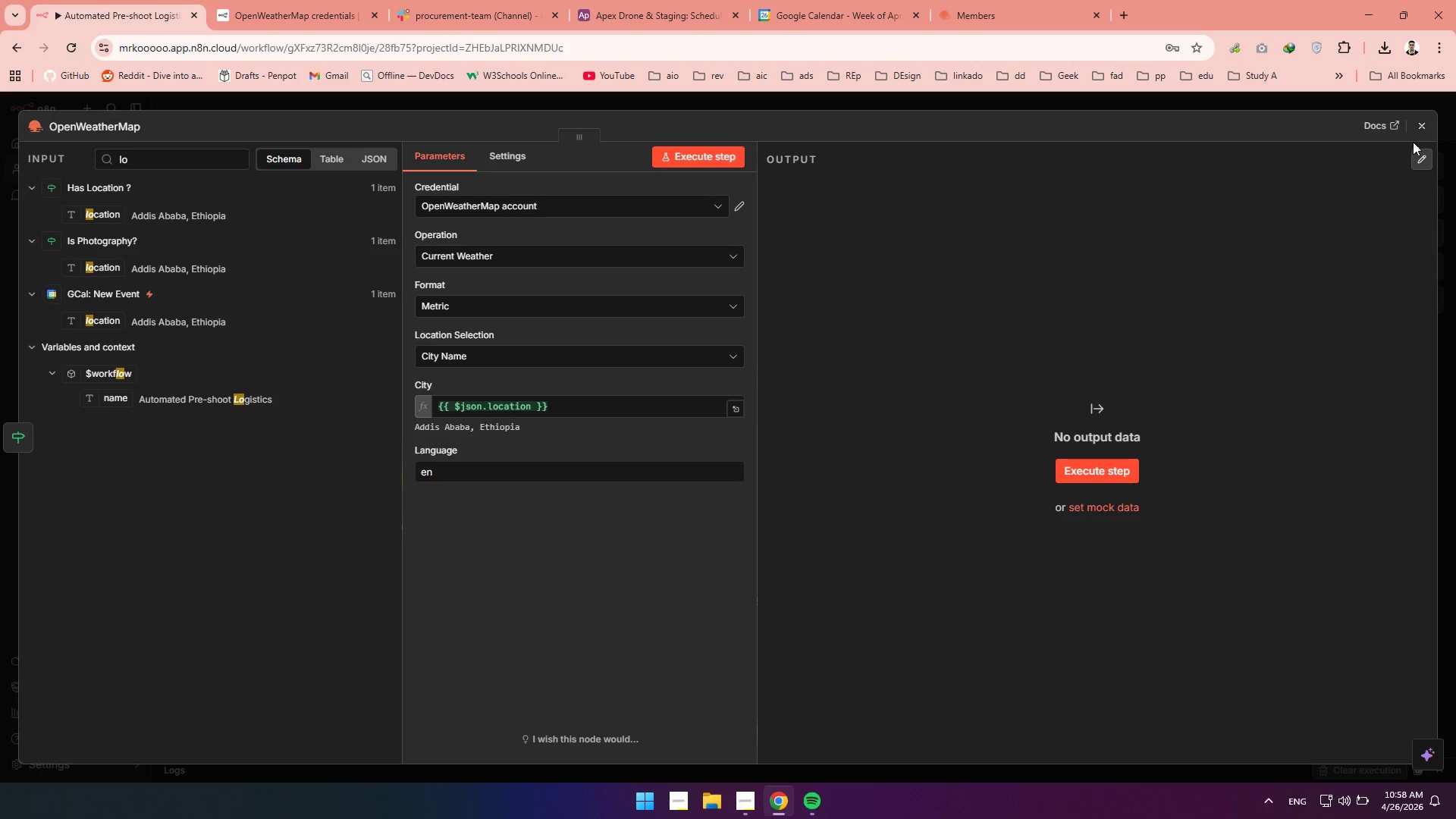 
left_click([1420, 133])
 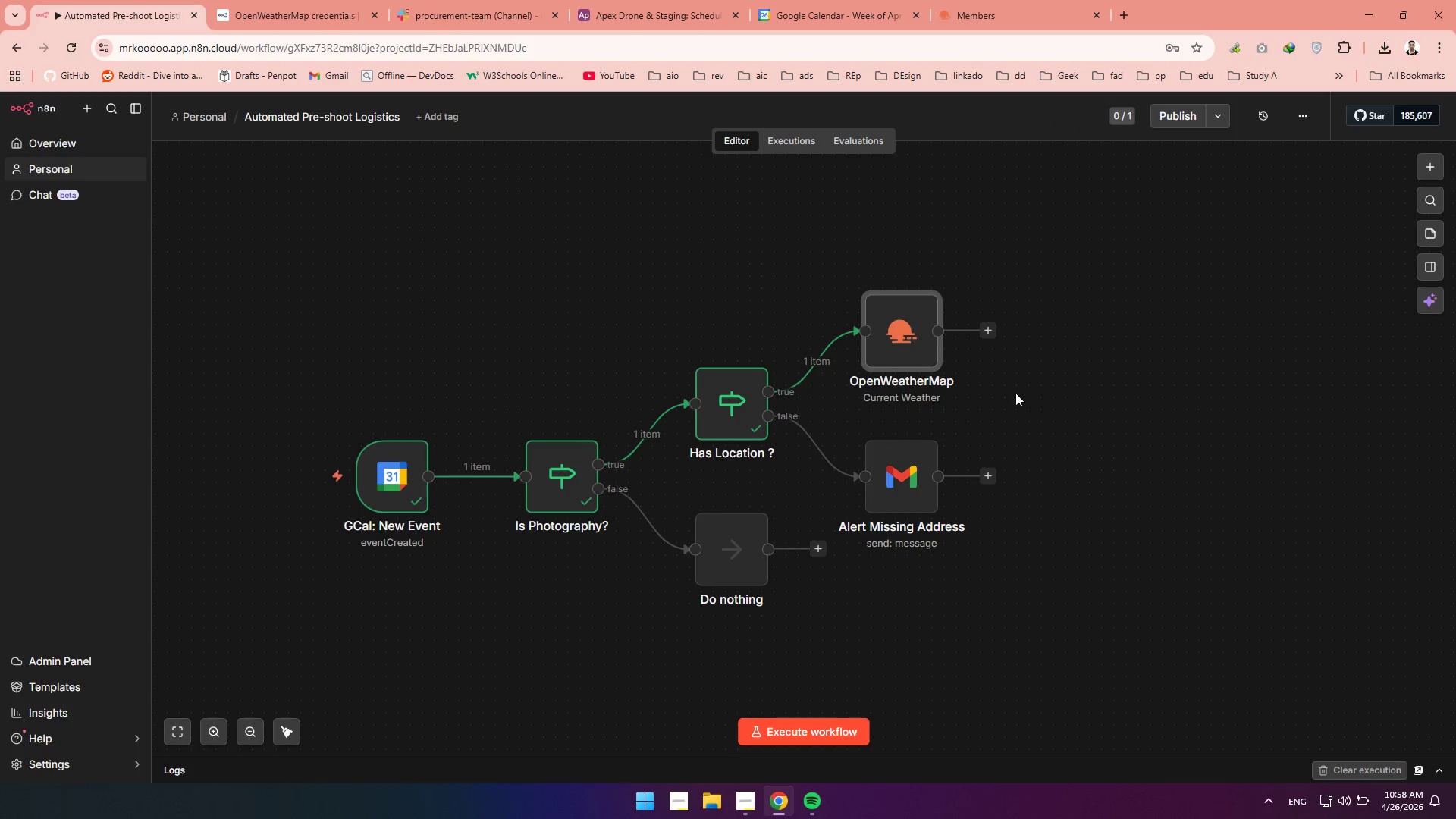 
left_click([1027, 388])
 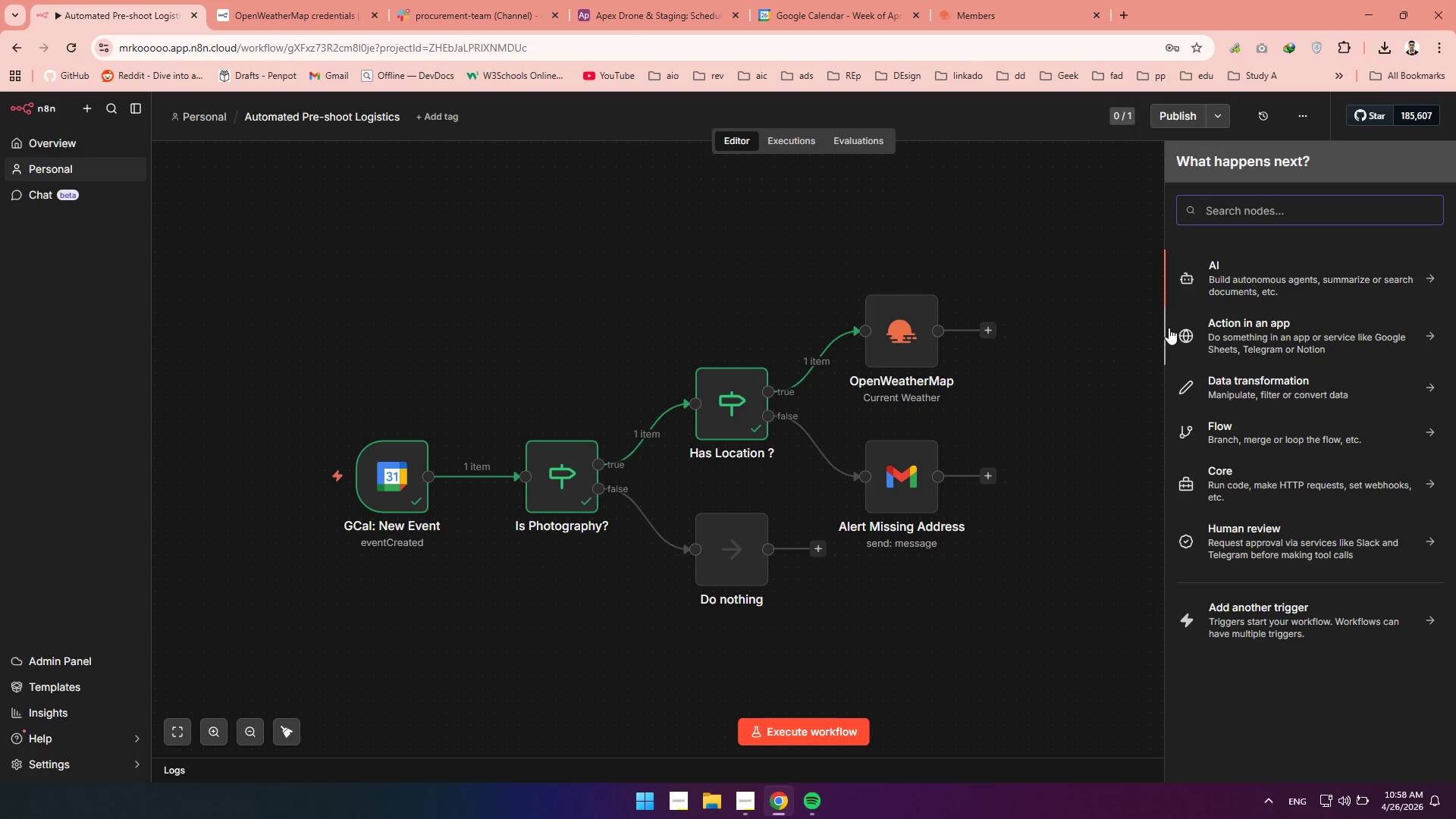 
type(eath)
 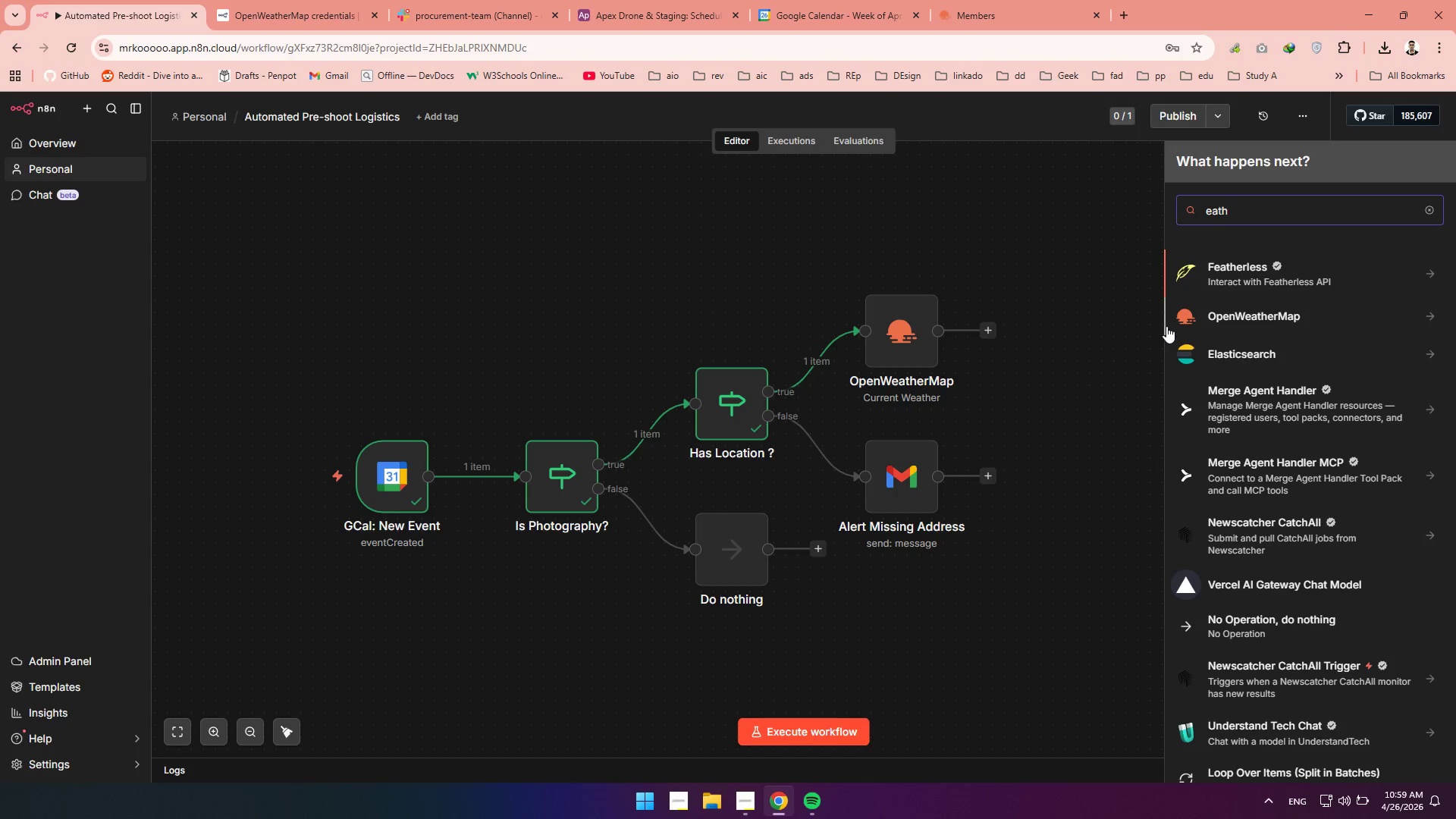 
type(er)
 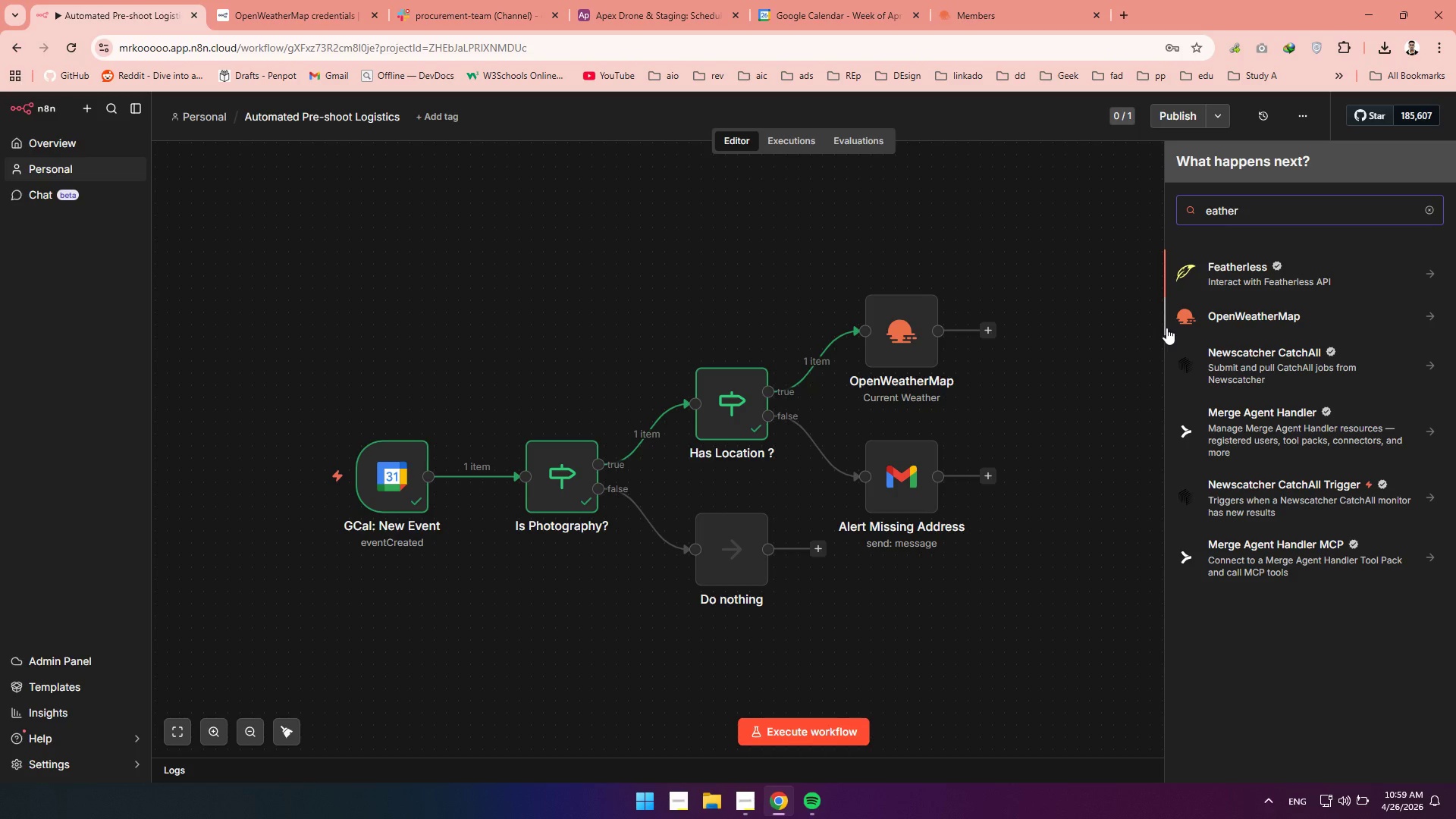 
wait(9.12)
 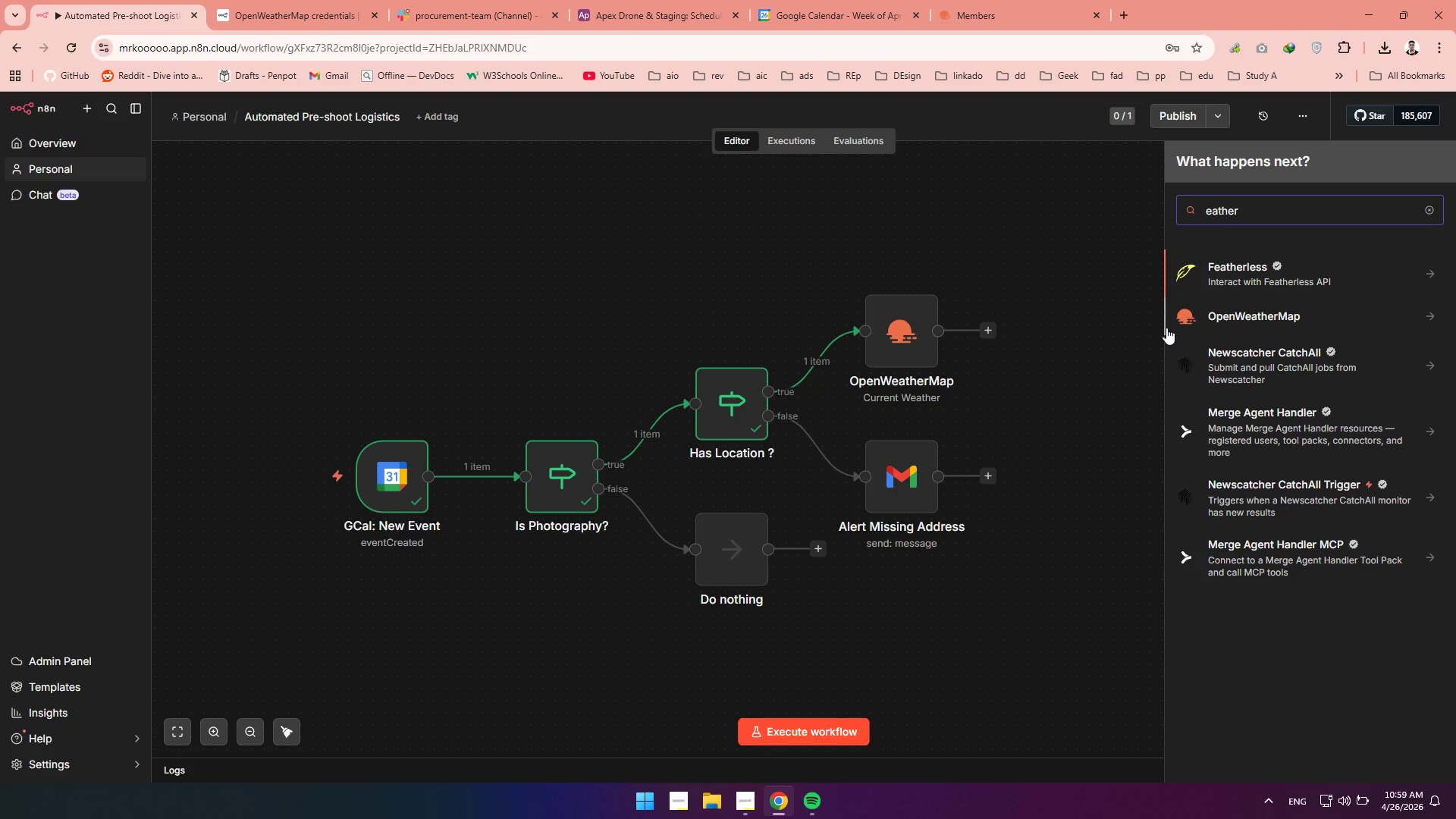 
left_click([1121, 365])
 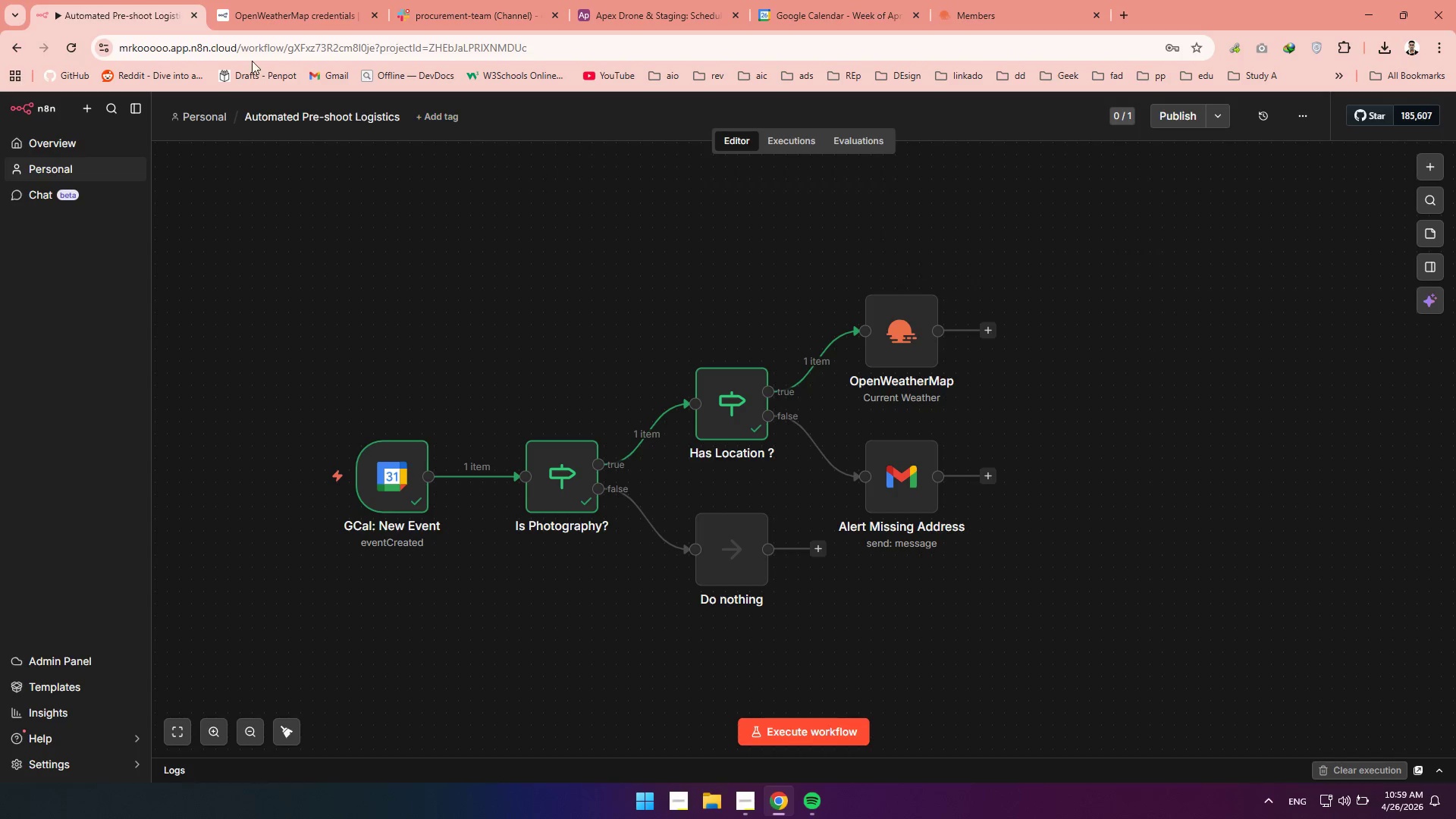 
left_click([240, 4])
 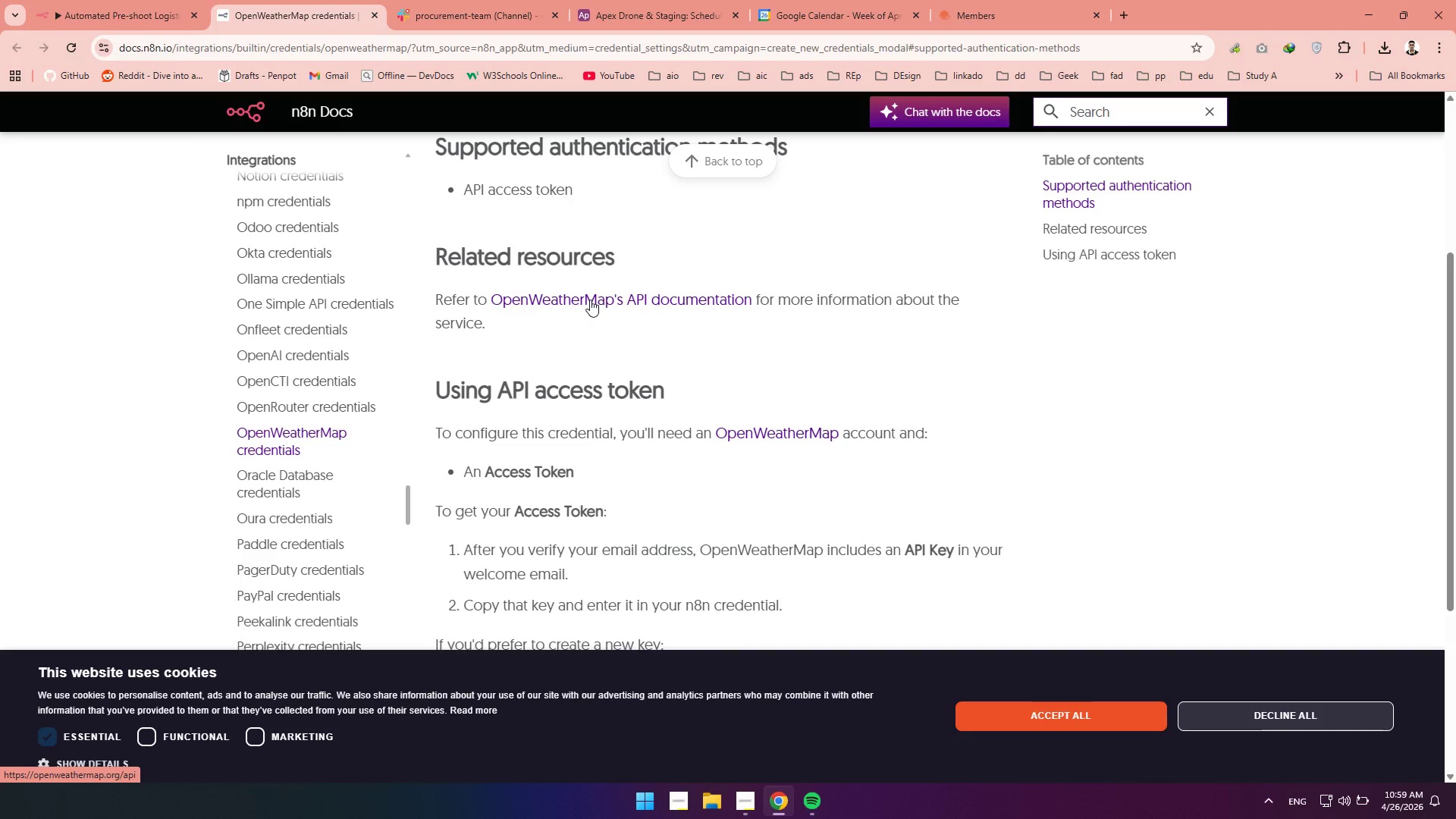 
wait(6.33)
 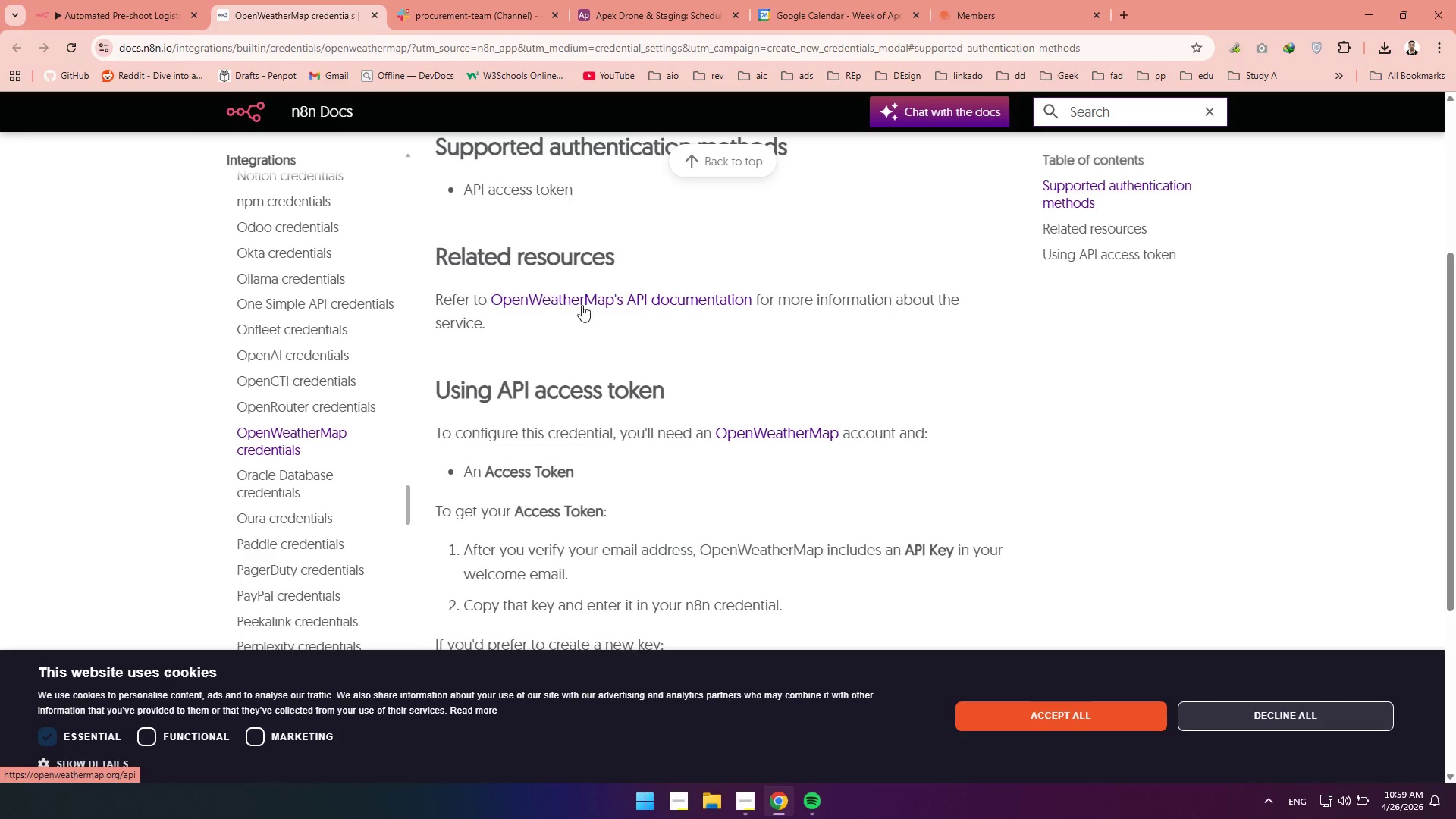 
scroll: coordinate [588, 322], scroll_direction: up, amount: 2.0
 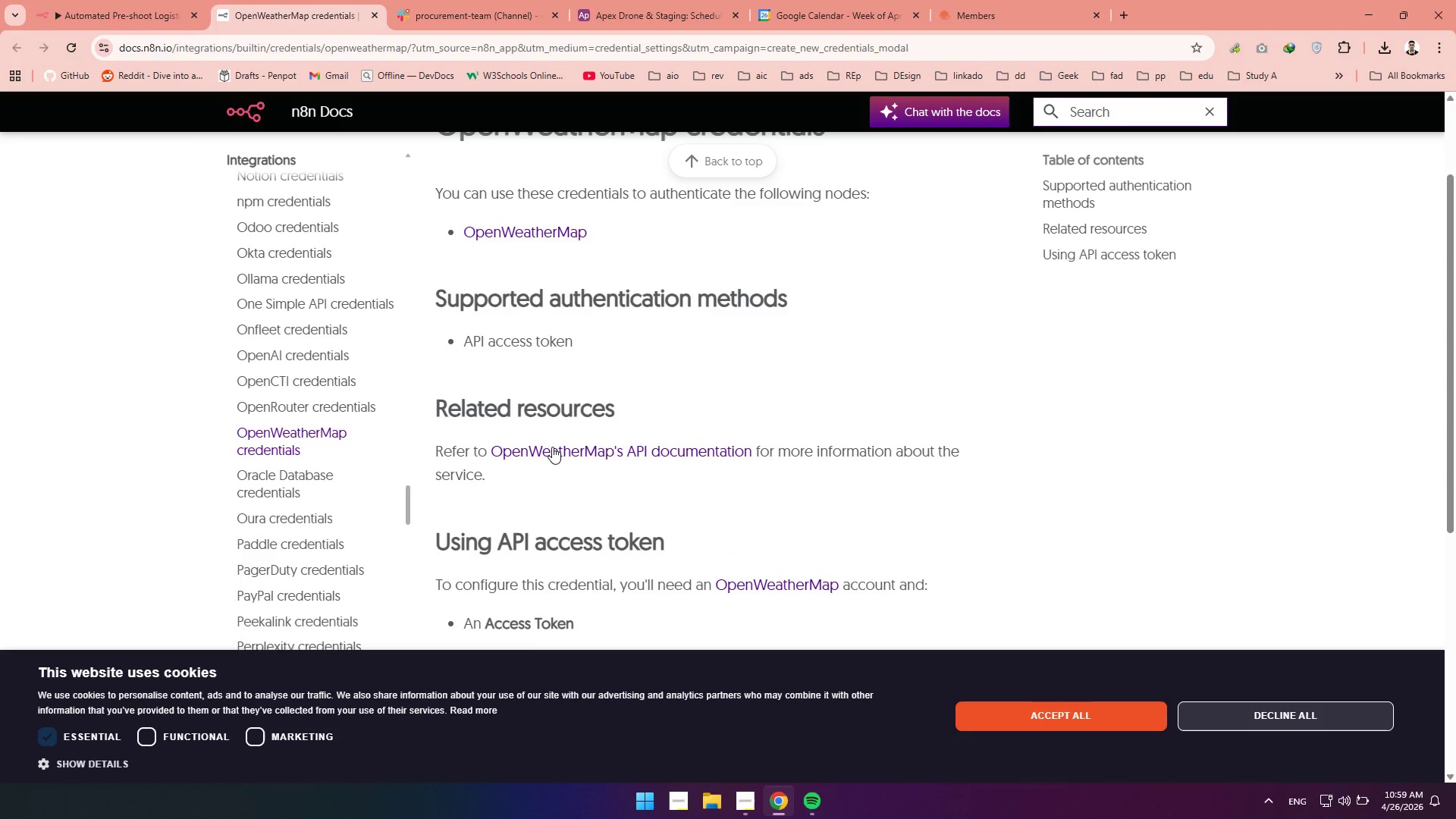 
middle_click([552, 447])
 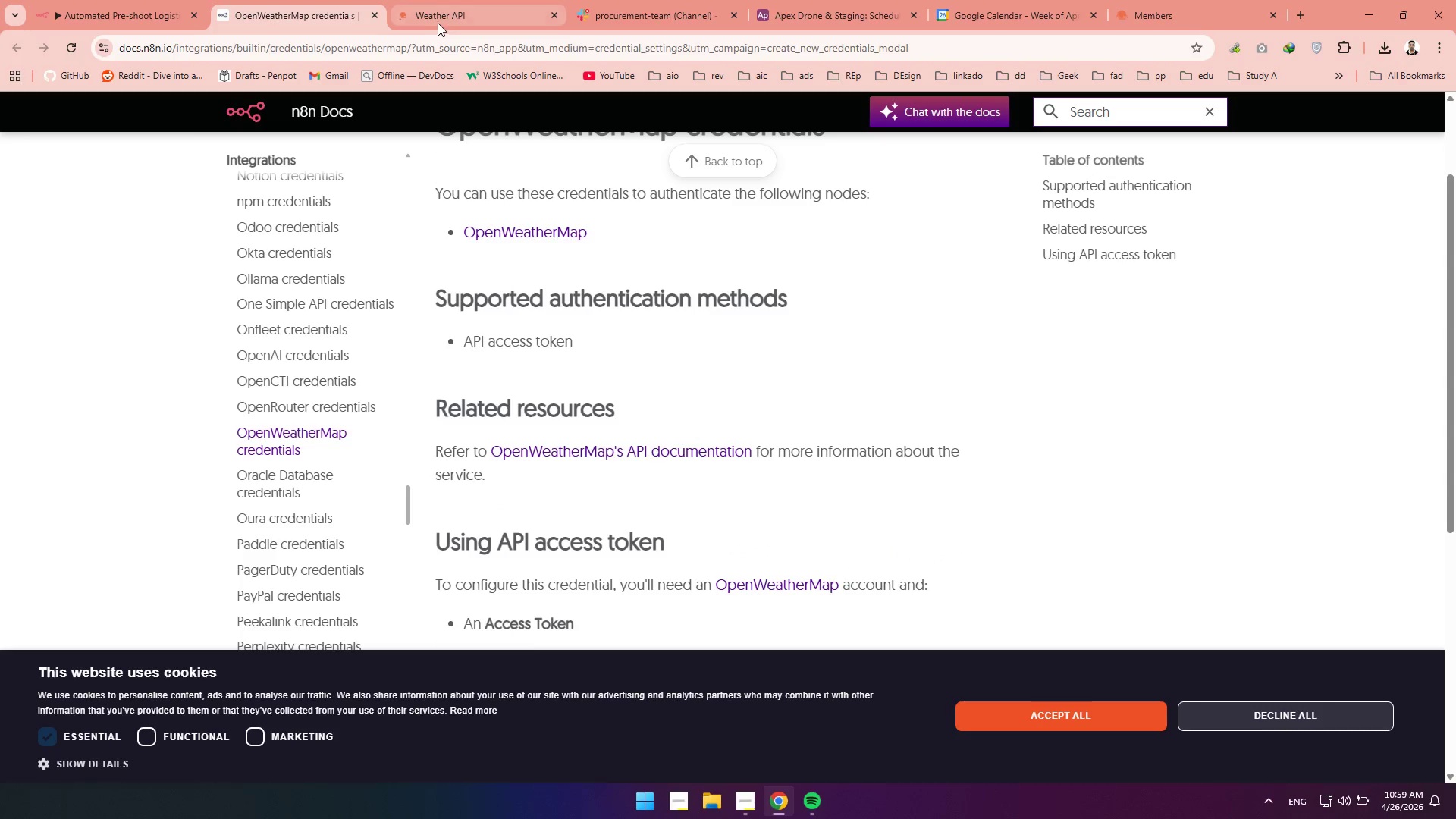 
left_click([436, 18])
 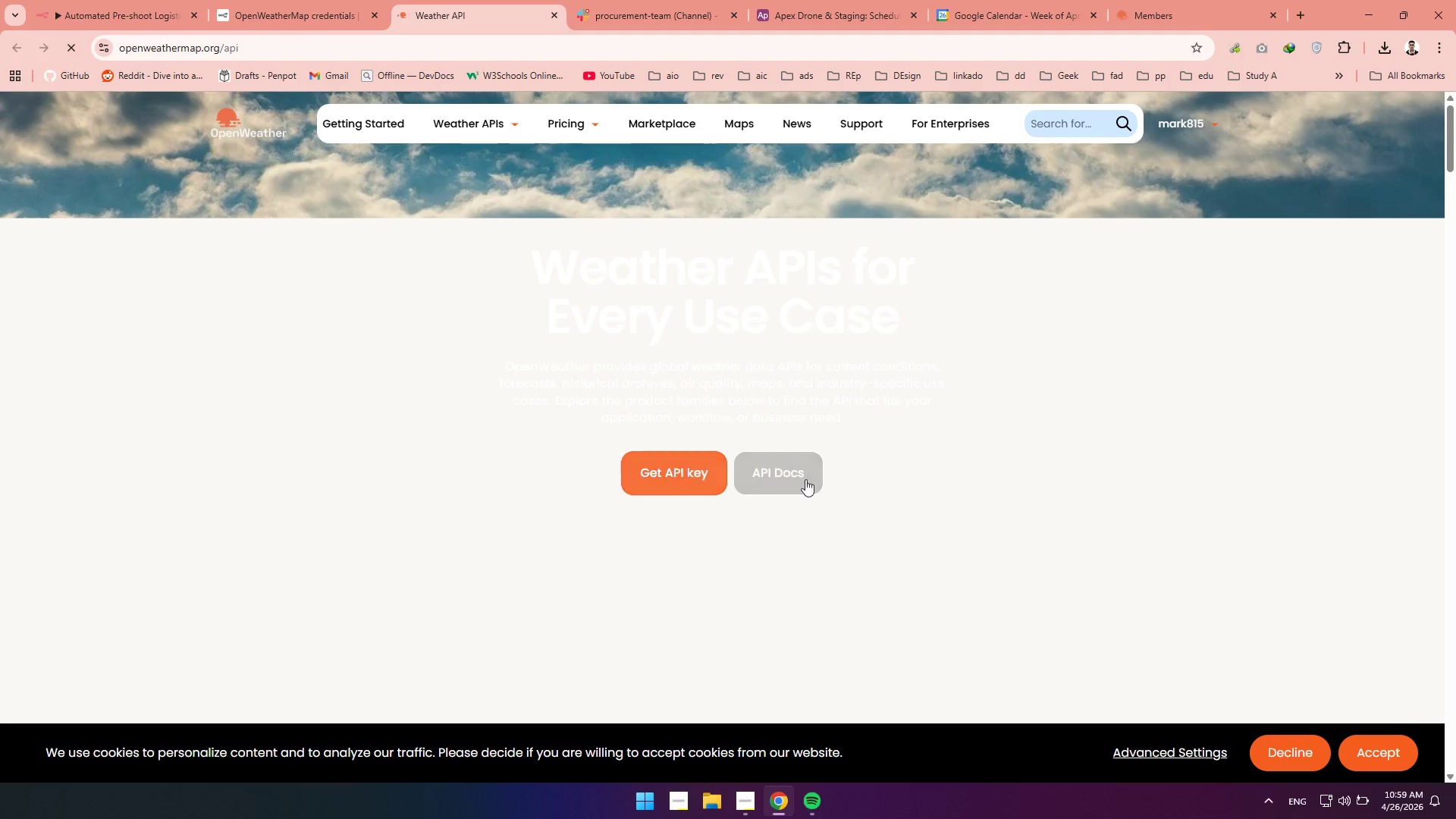 
left_click([777, 467])
 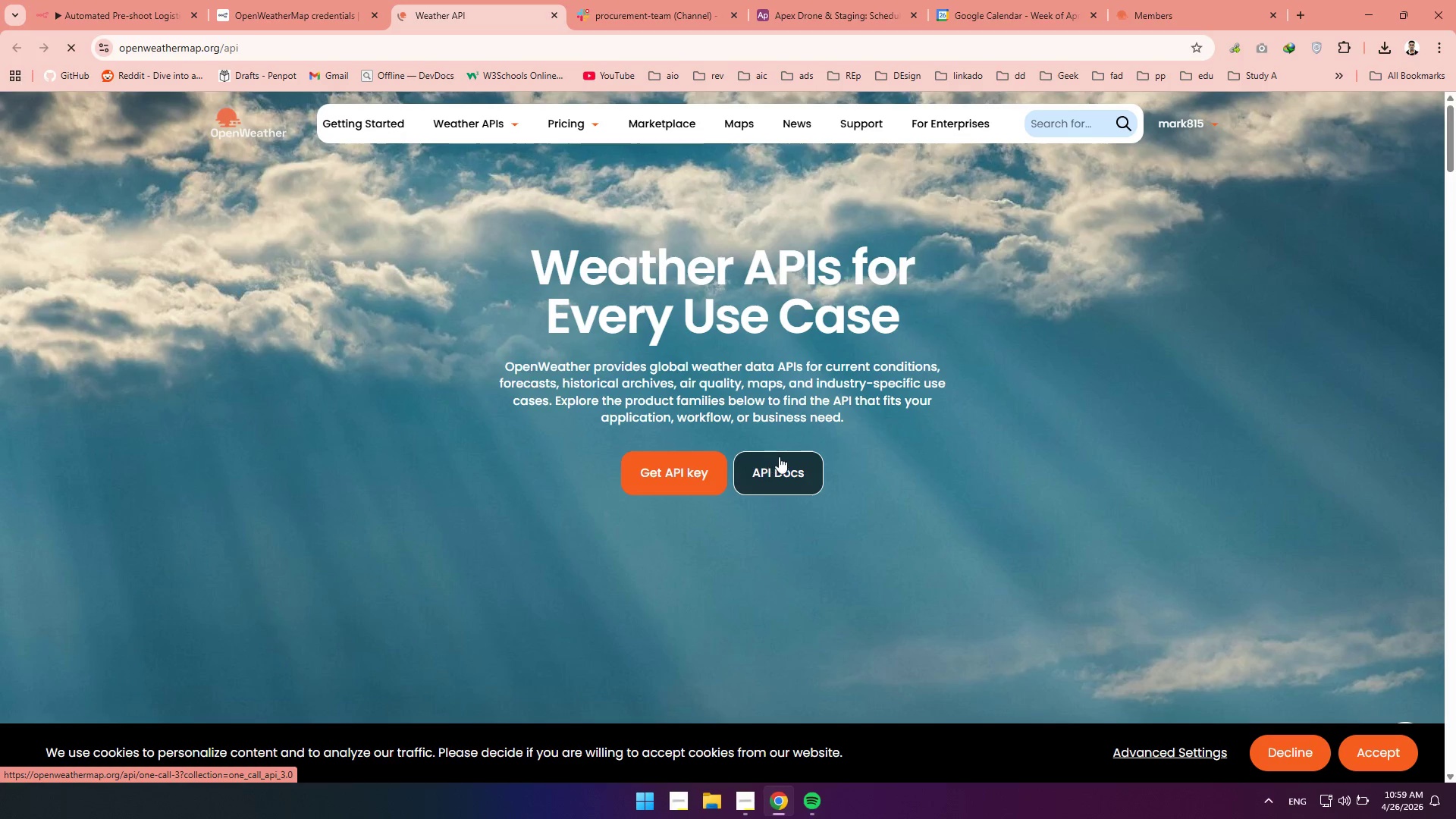 
mouse_move([805, 466])
 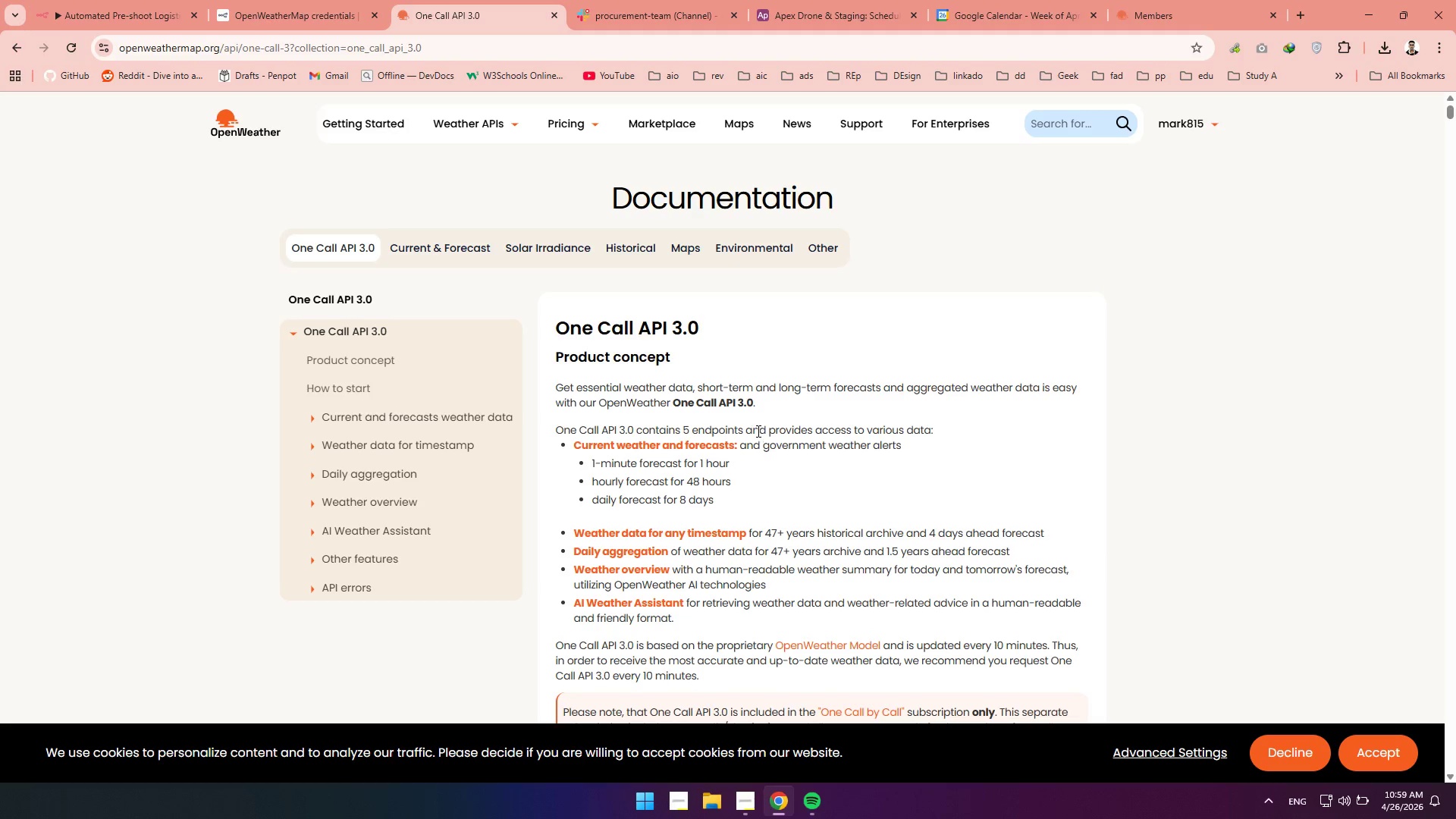 
wait(17.13)
 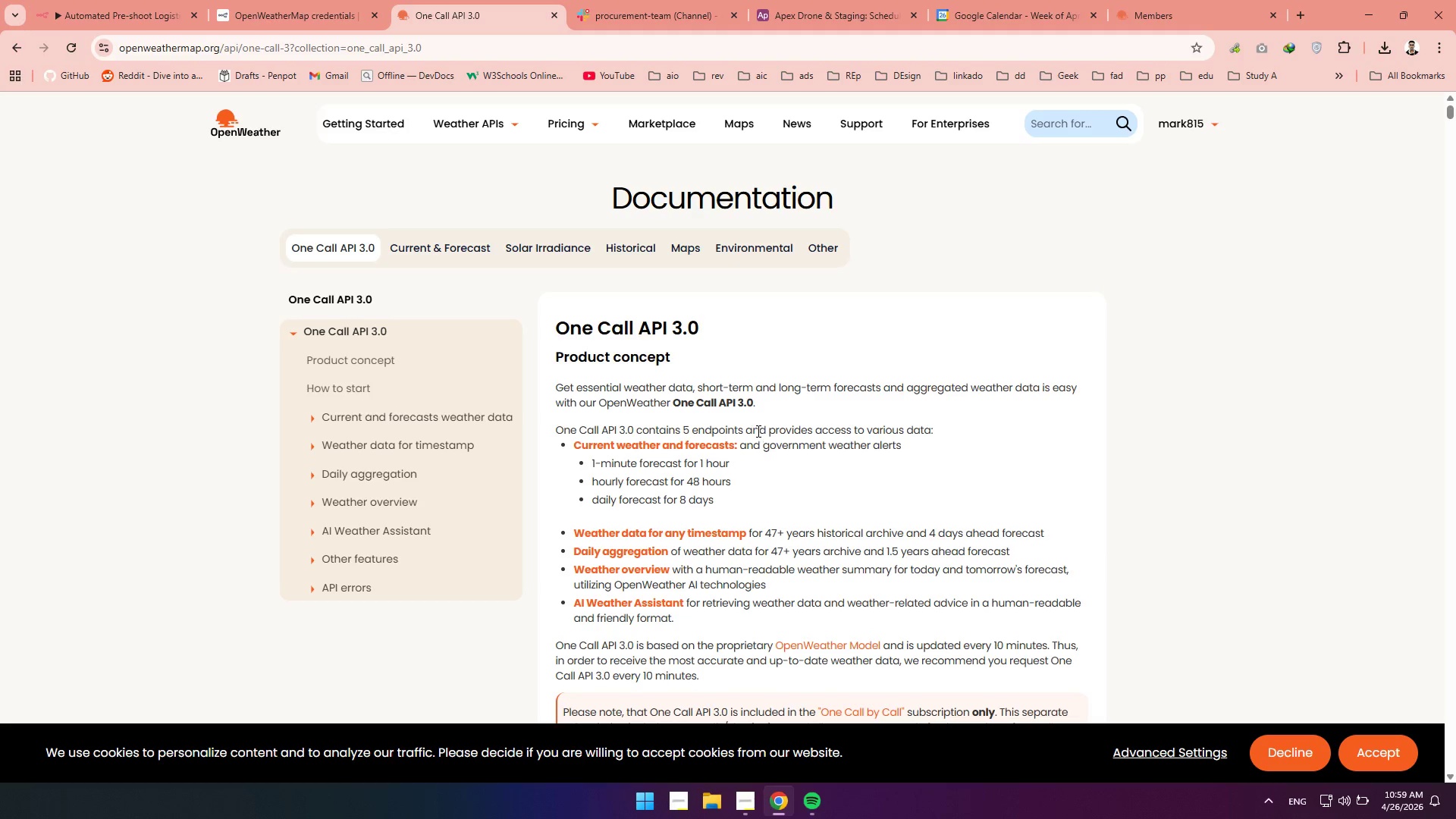 
scroll: coordinate [777, 513], scroll_direction: down, amount: 7.0
 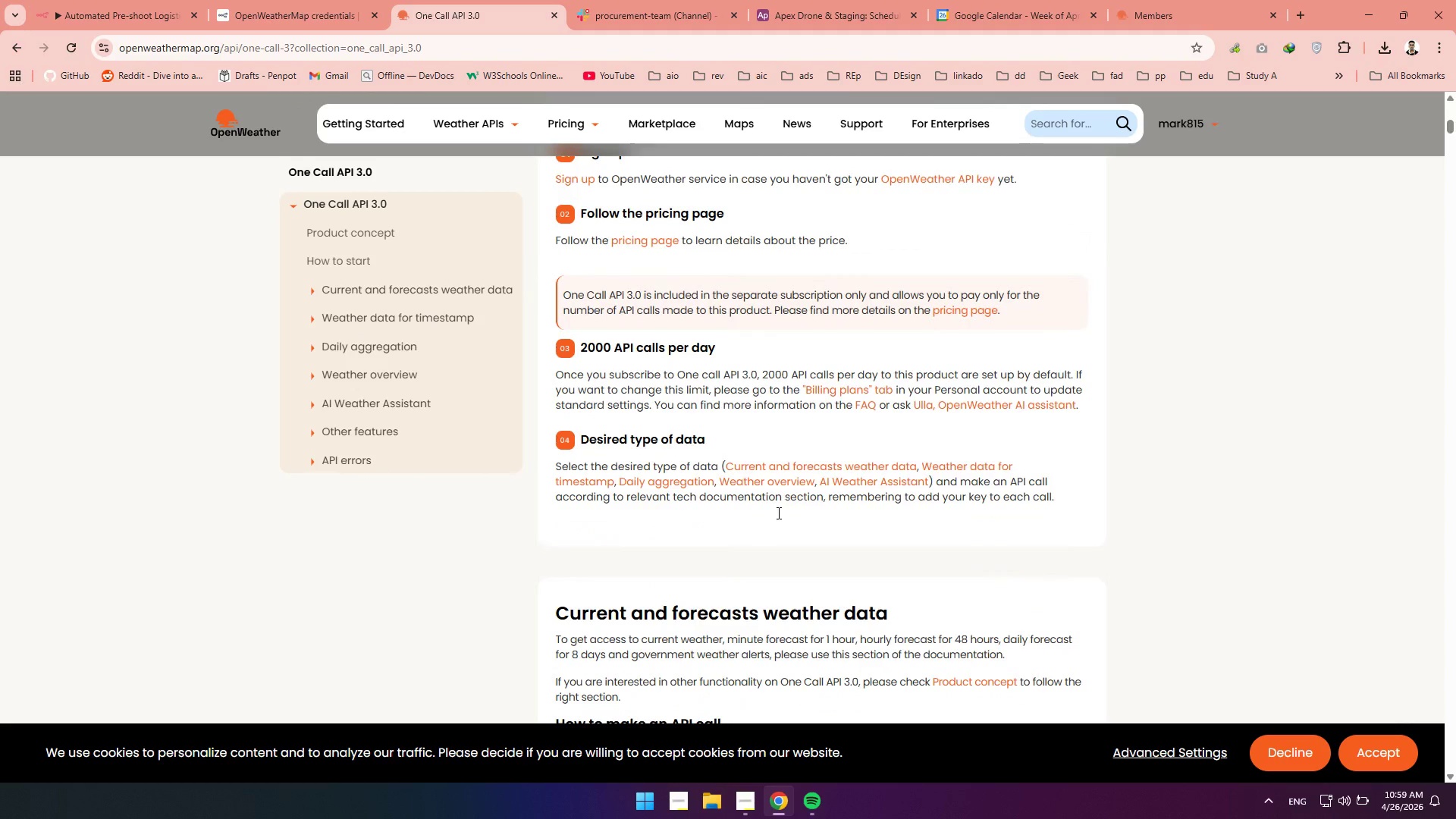 
scroll: coordinate [777, 513], scroll_direction: up, amount: 3.0
 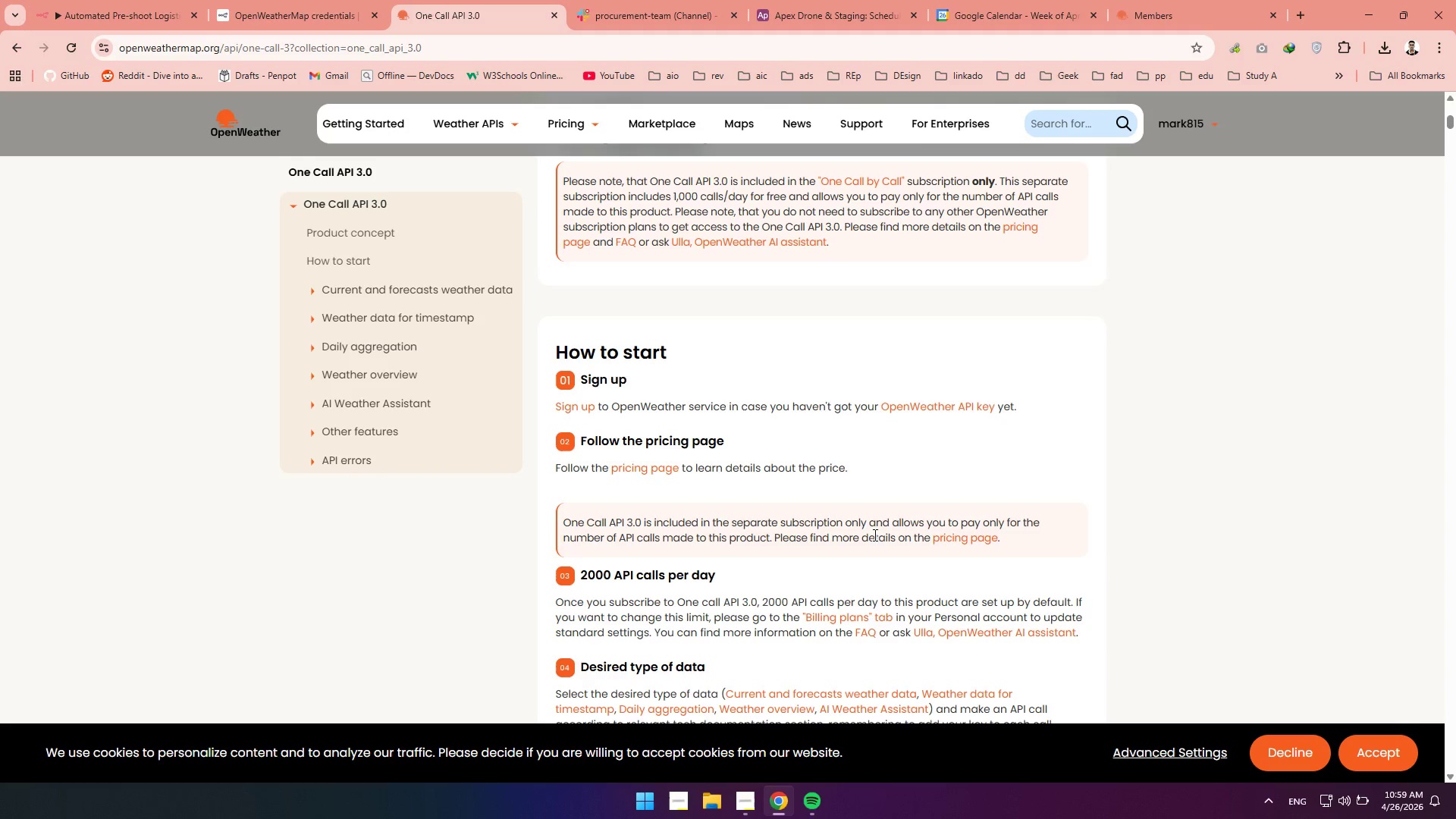 
wait(14.43)
 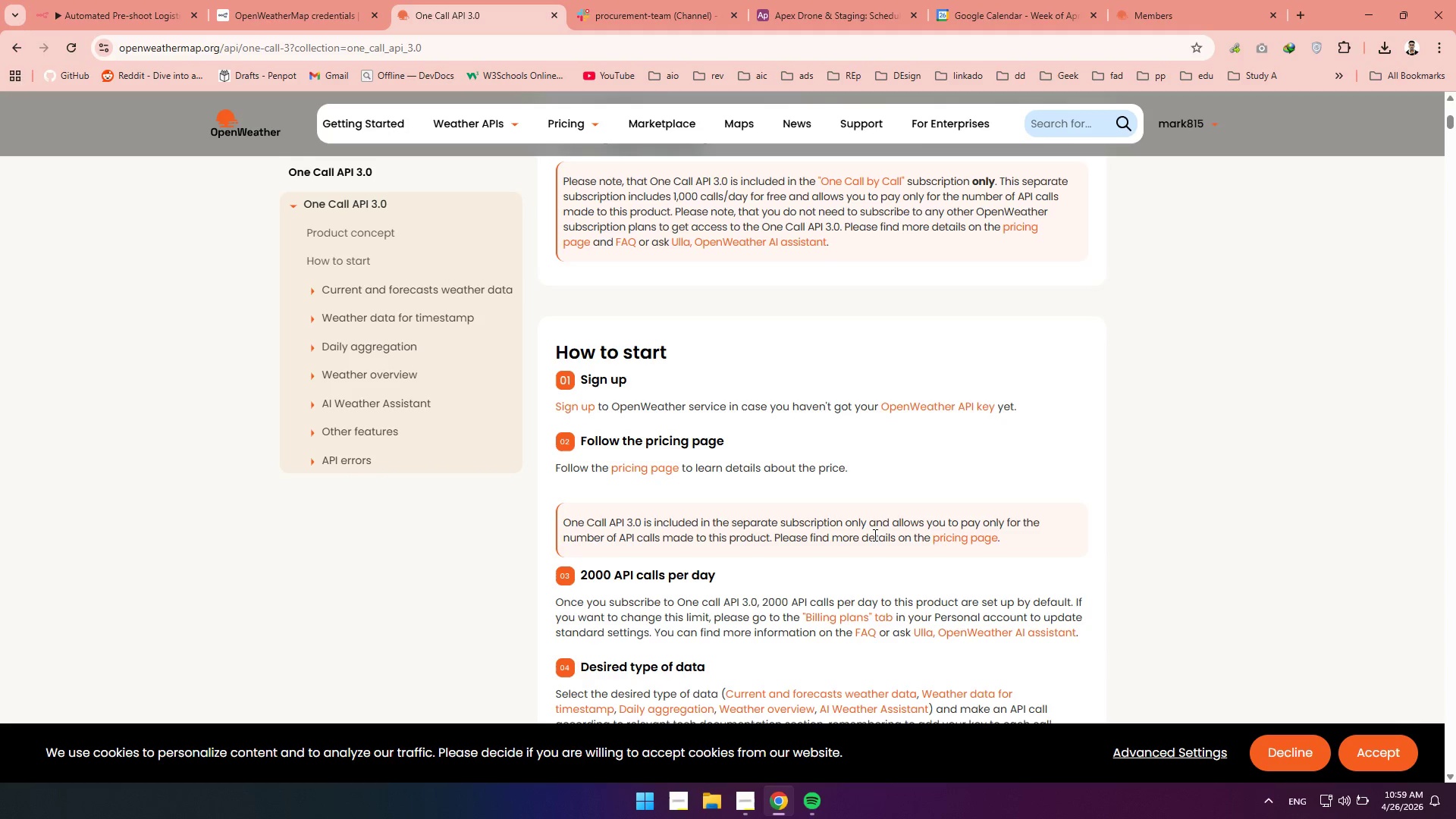 
scroll: coordinate [642, 515], scroll_direction: down, amount: 2.0
 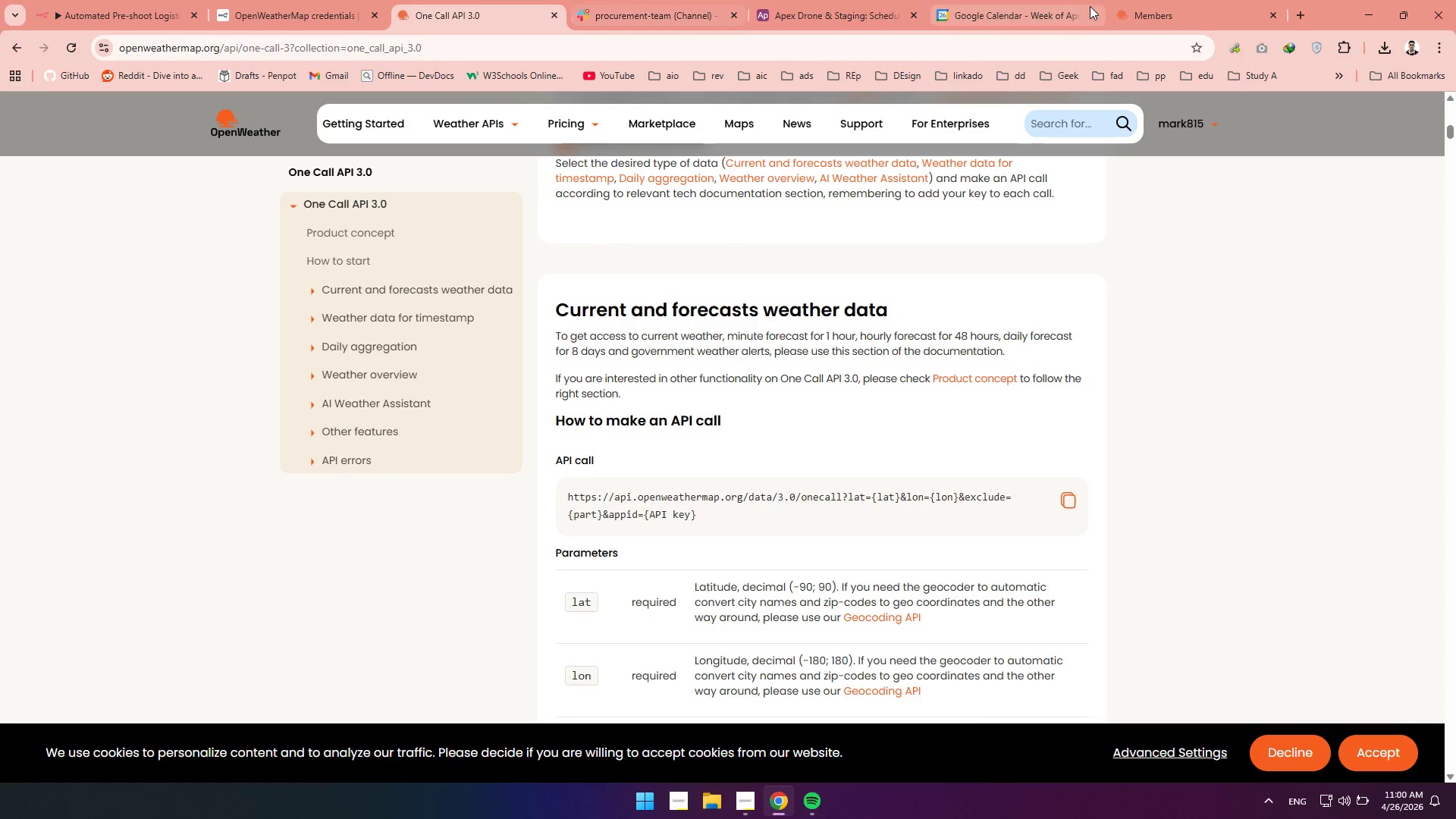 
wait(5.02)
 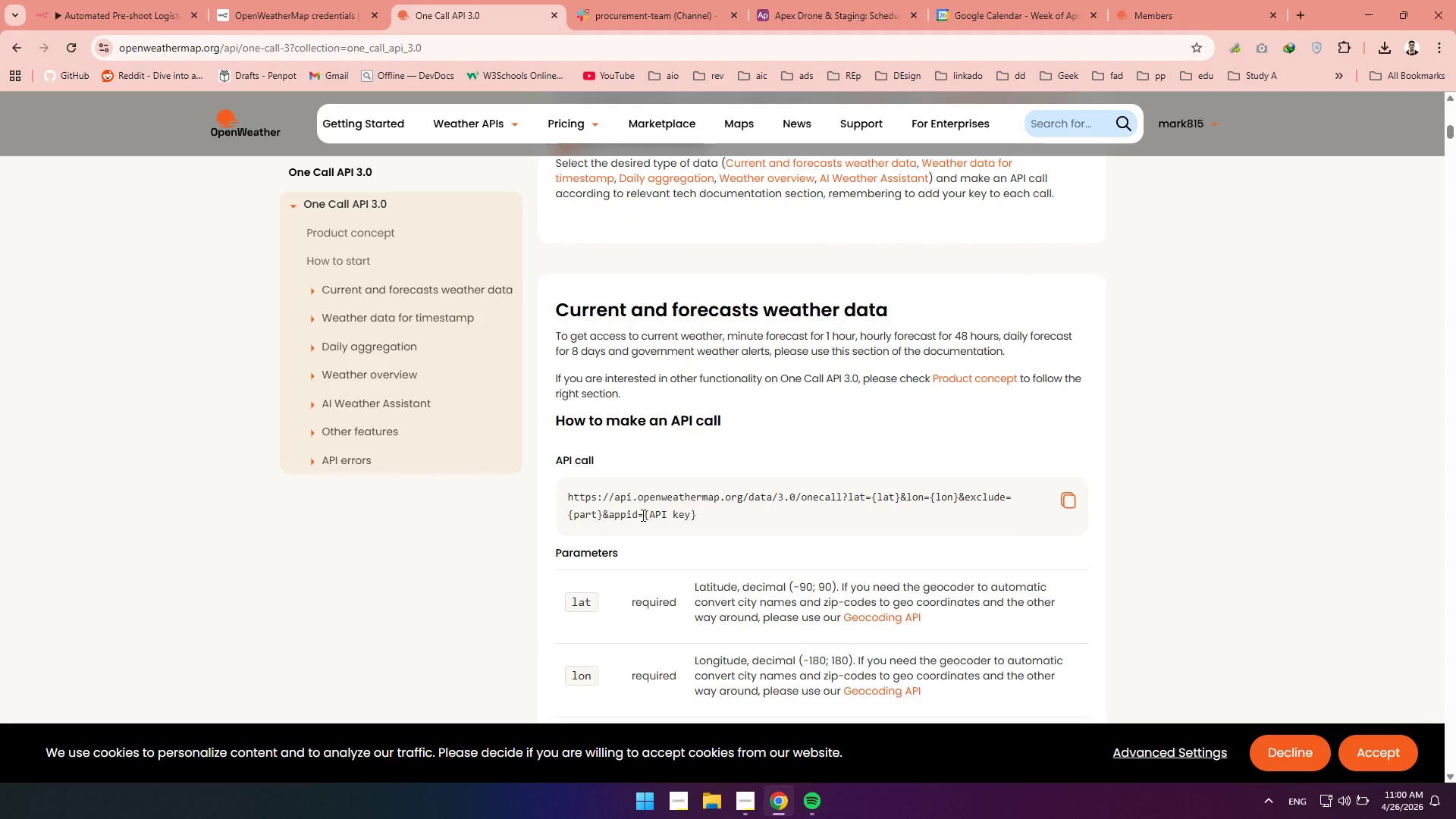 
left_click([1171, 12])
 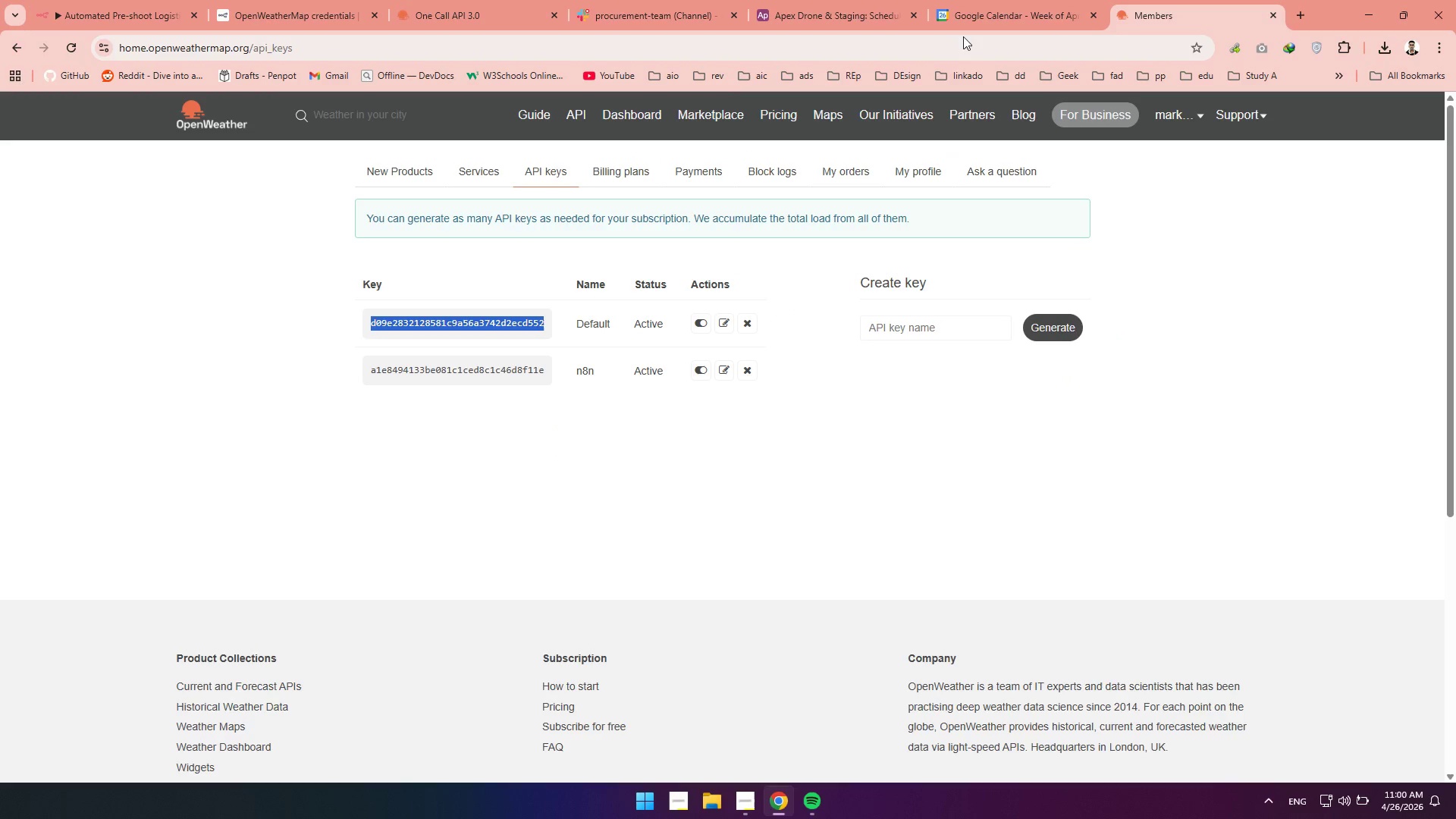 
left_click([953, 42])
 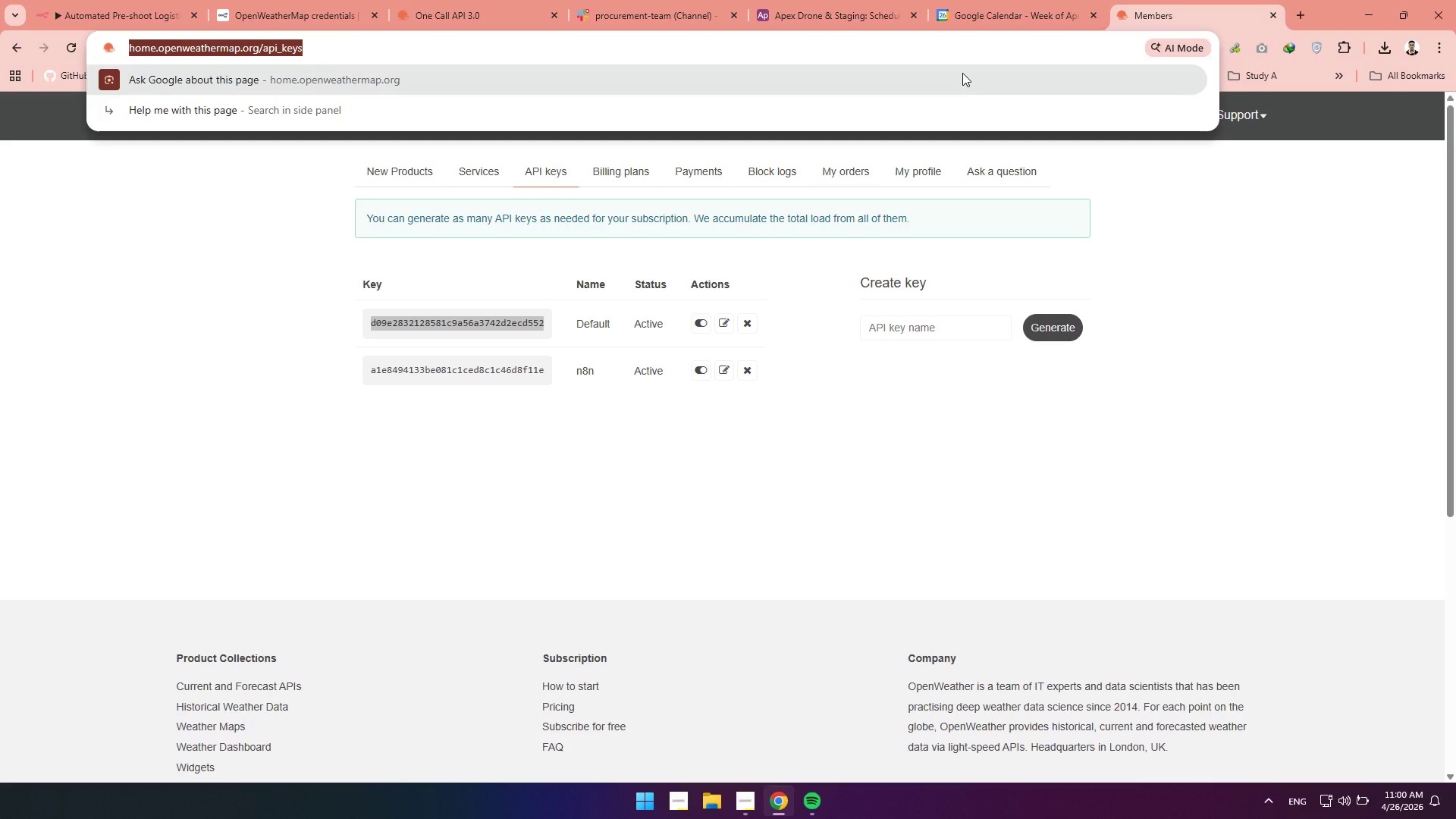 
type(free weah)
 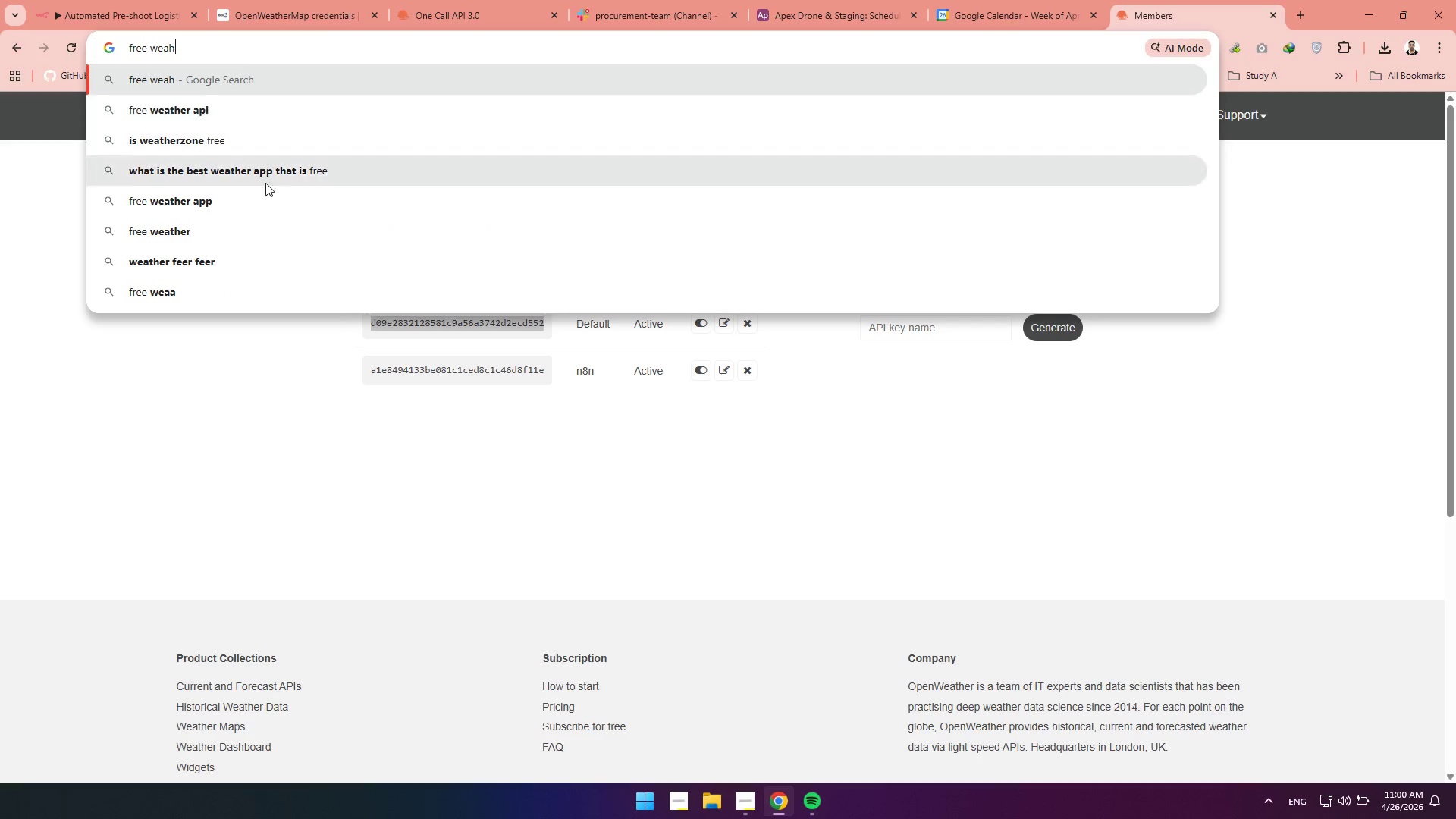 
left_click([262, 102])
 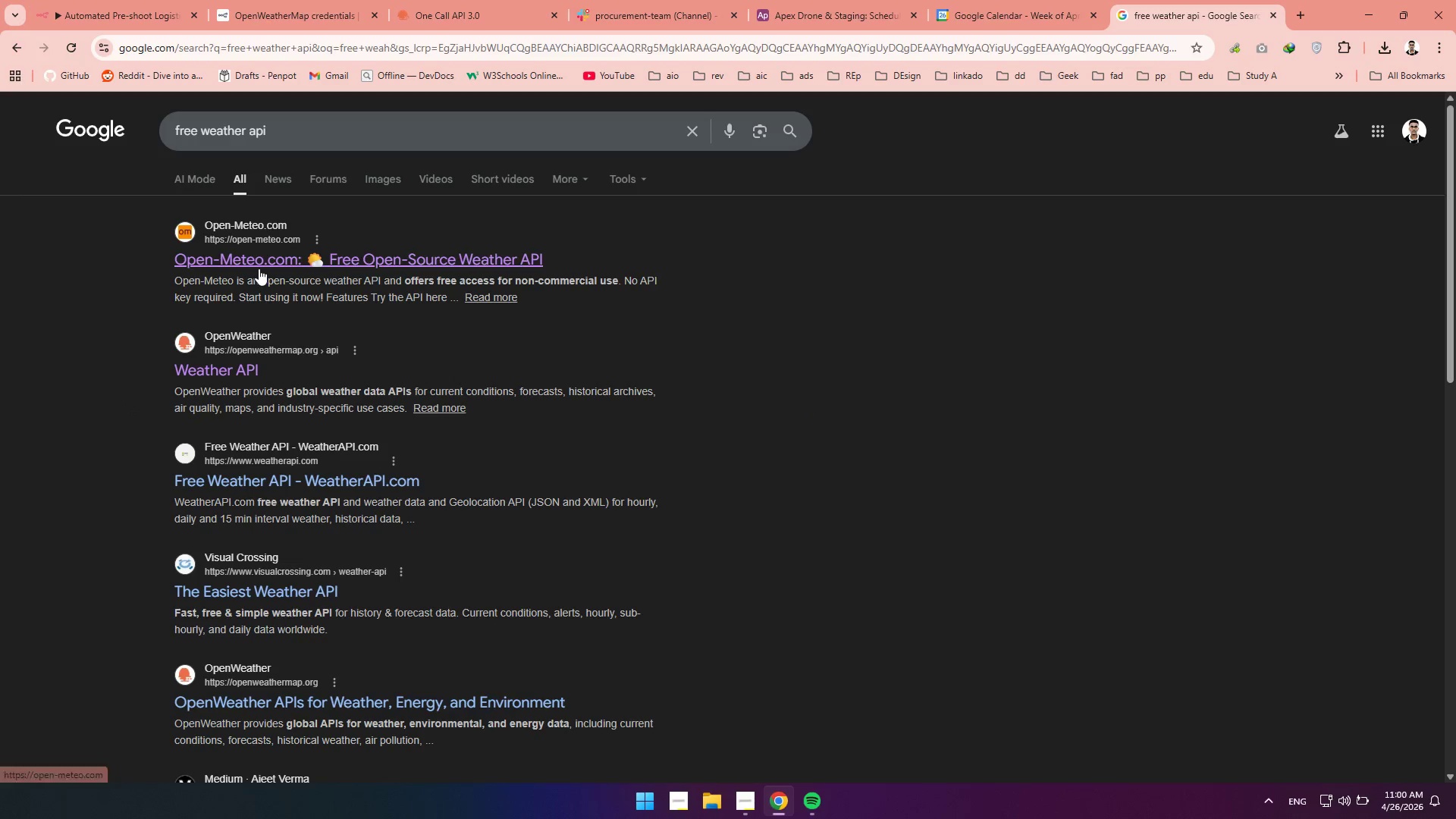 
right_click([259, 268])
 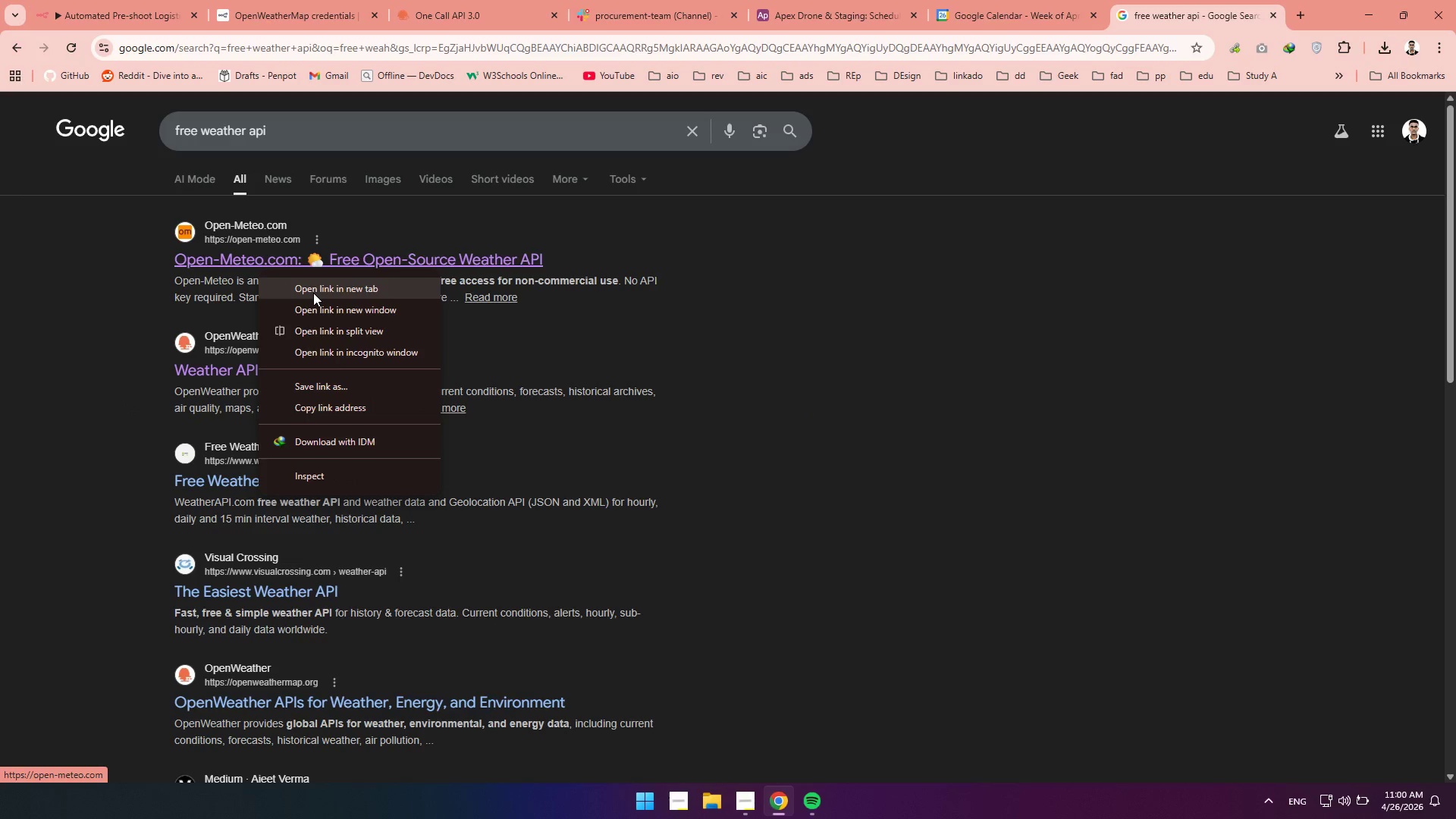 
left_click([313, 293])
 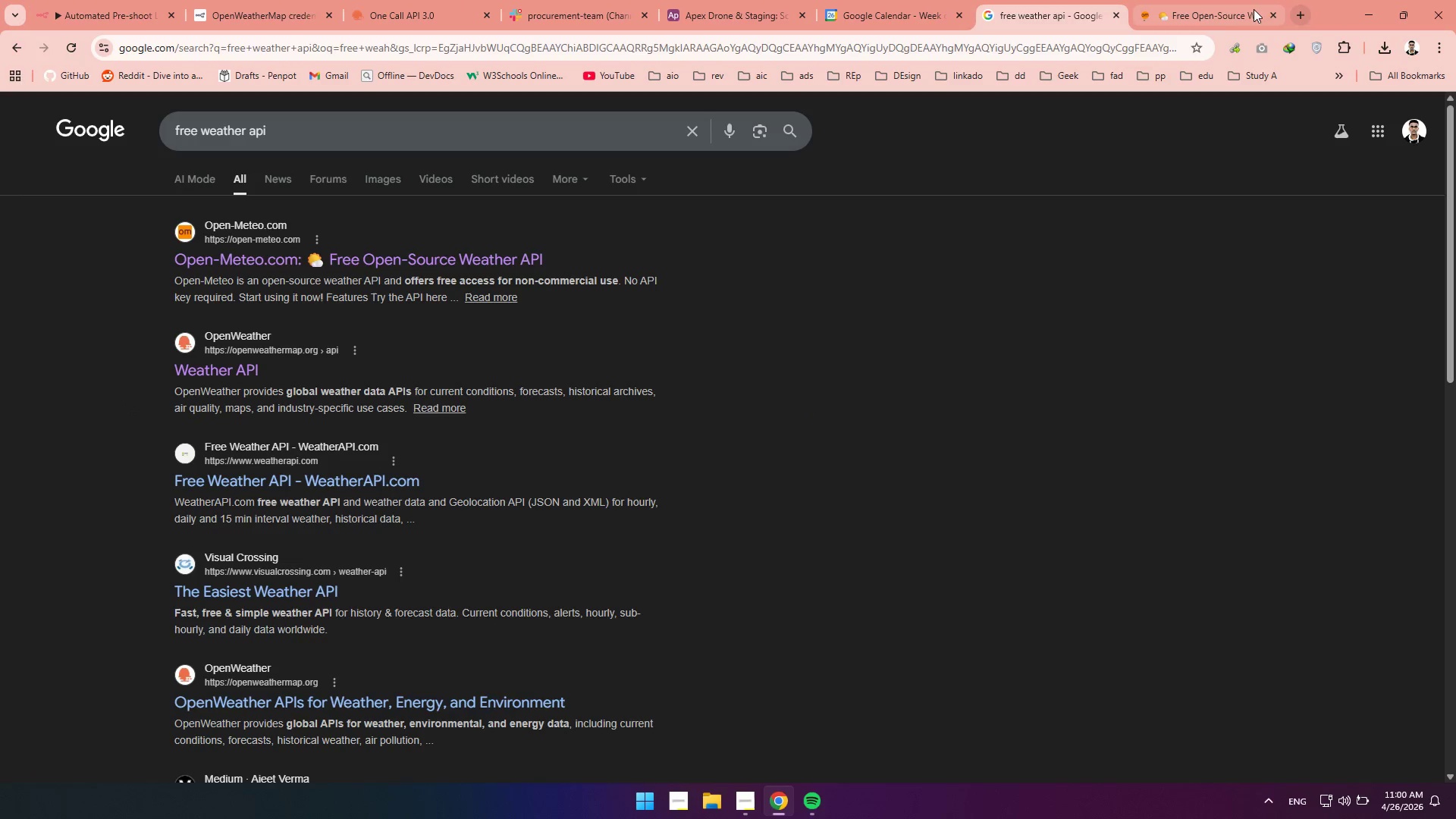 
left_click([1221, 16])
 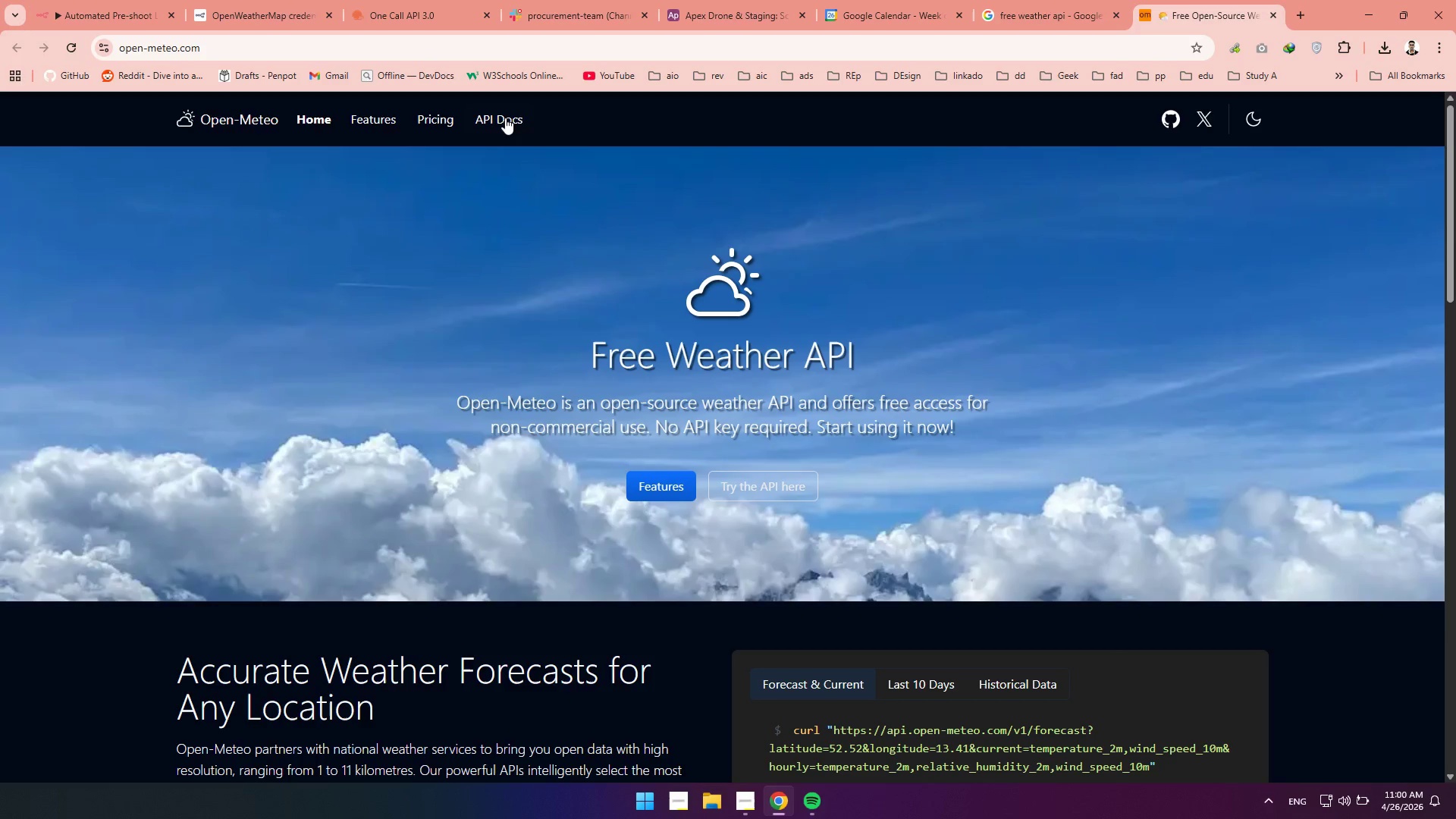 
left_click([508, 124])
 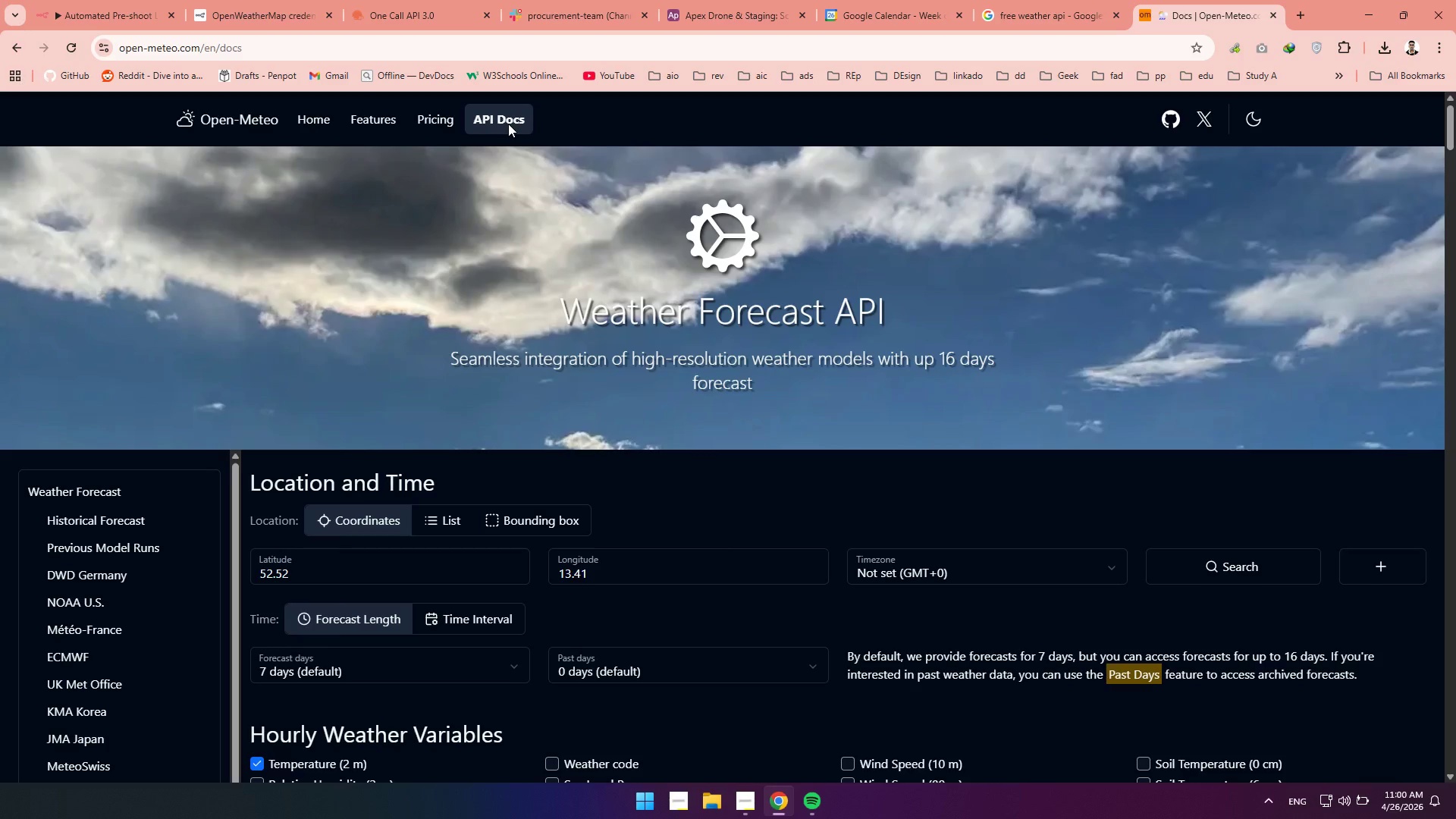 
scroll: coordinate [520, 265], scroll_direction: down, amount: 1.0
 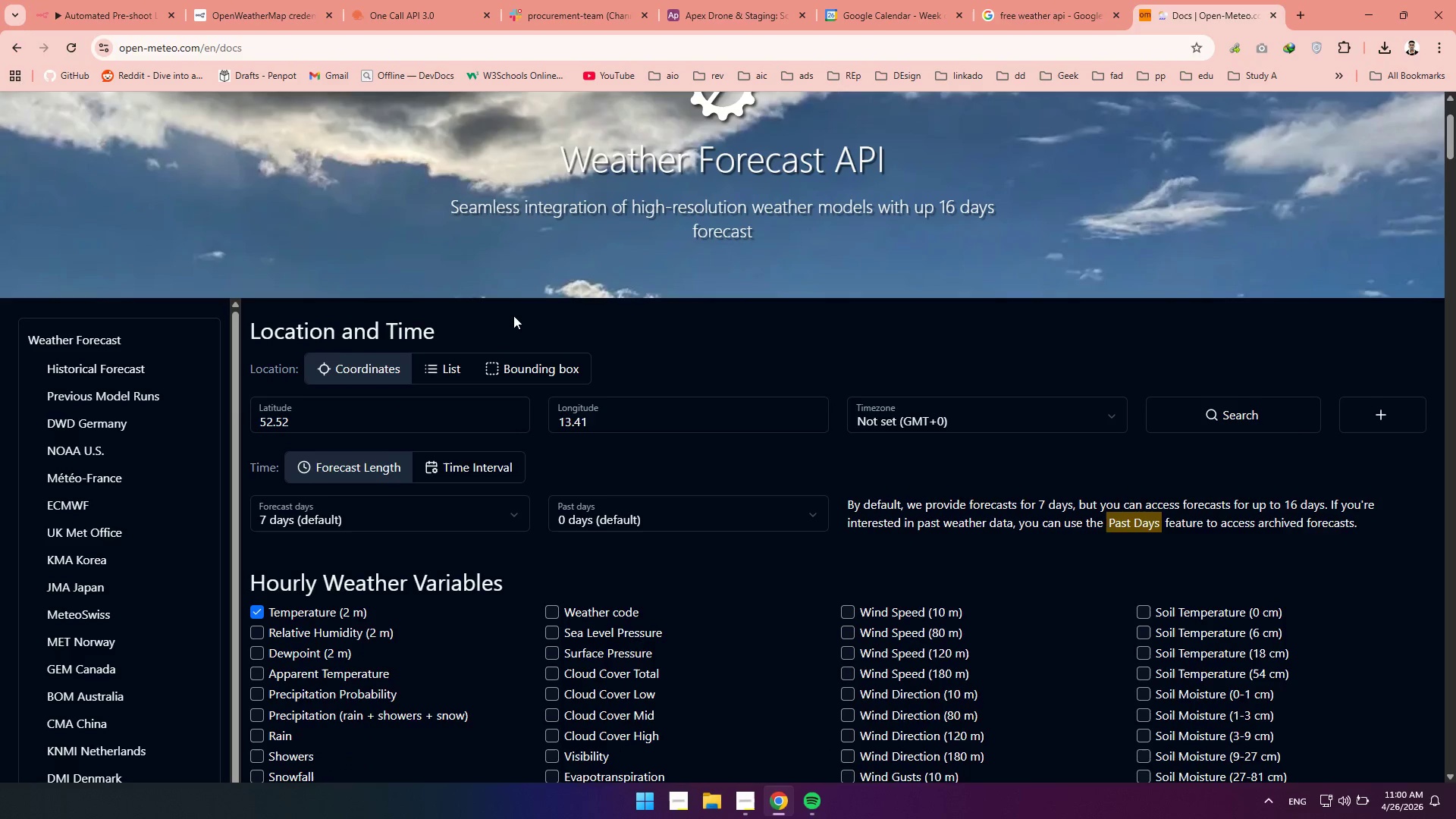 
left_click([435, 366])
 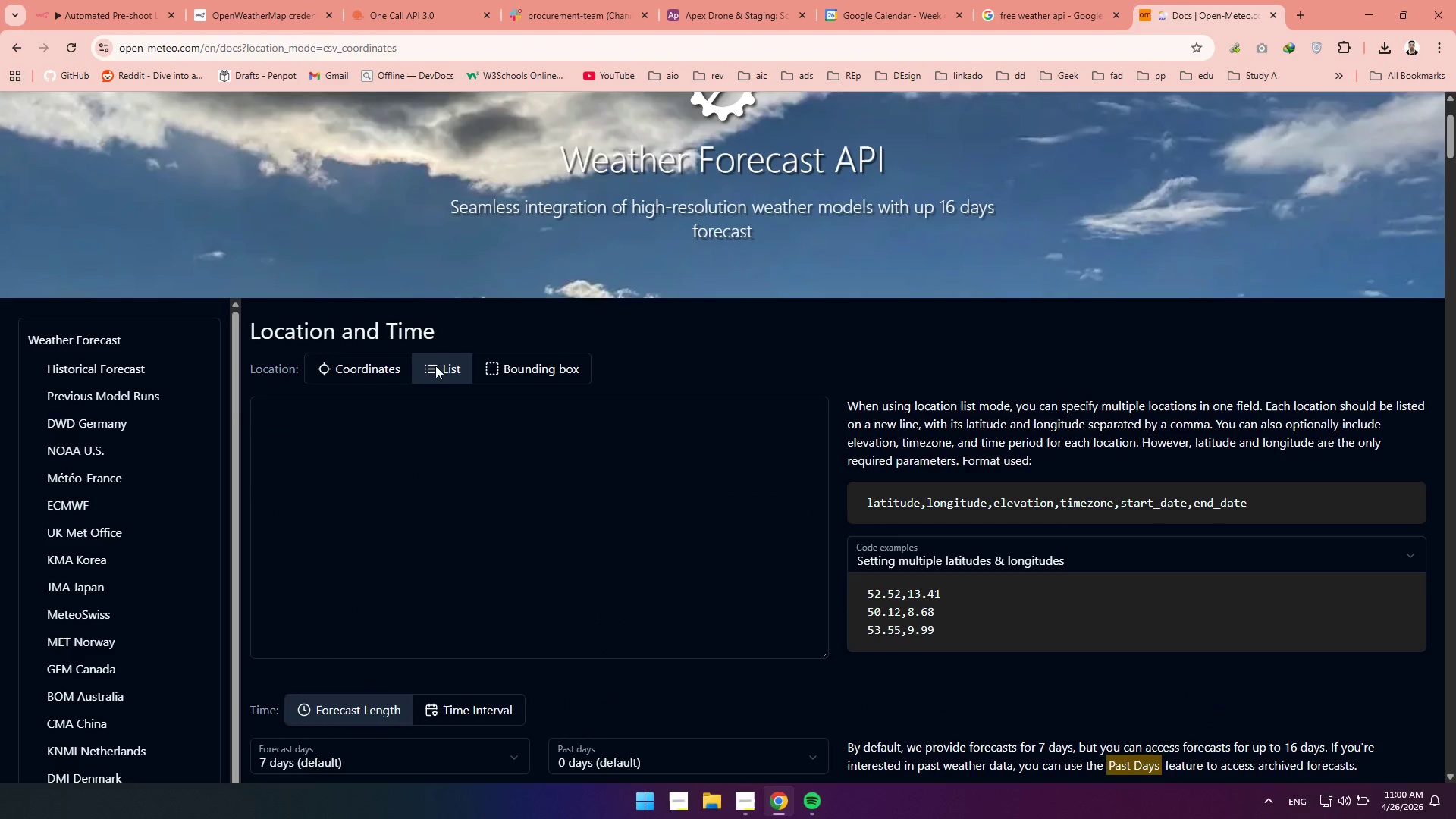 
left_click([356, 365])
 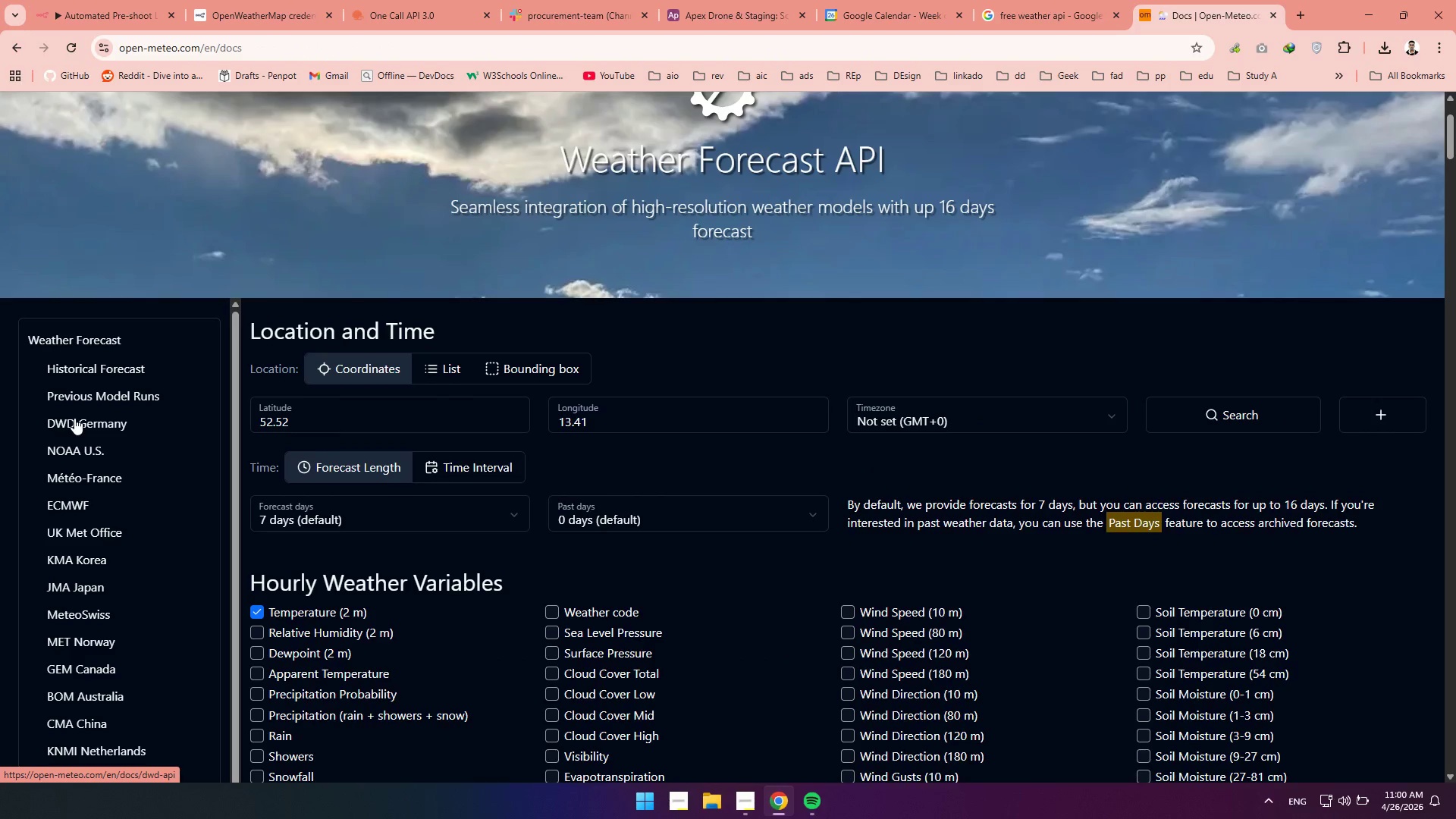 
scroll: coordinate [74, 418], scroll_direction: down, amount: 4.0
 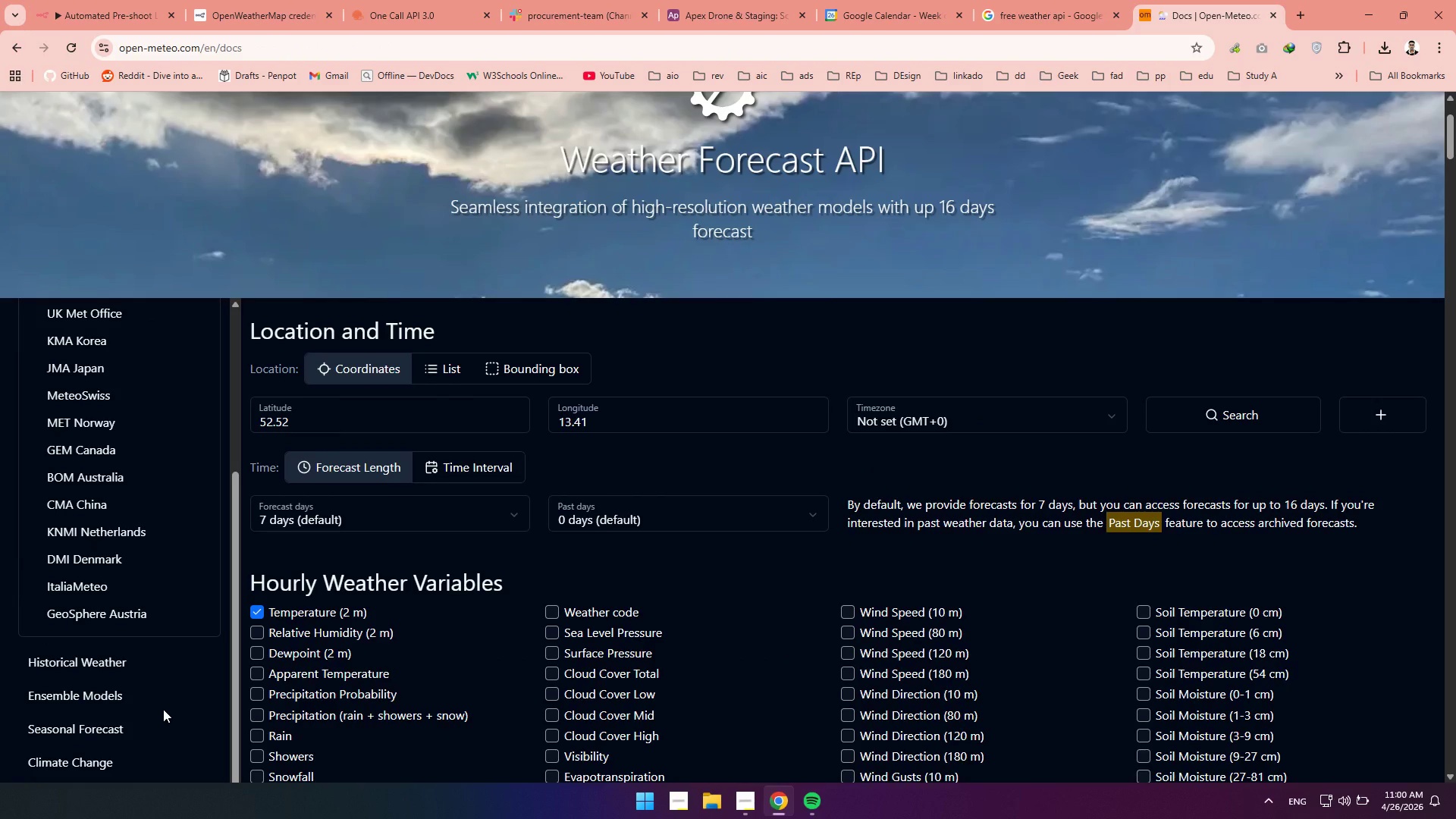 
wait(5.34)
 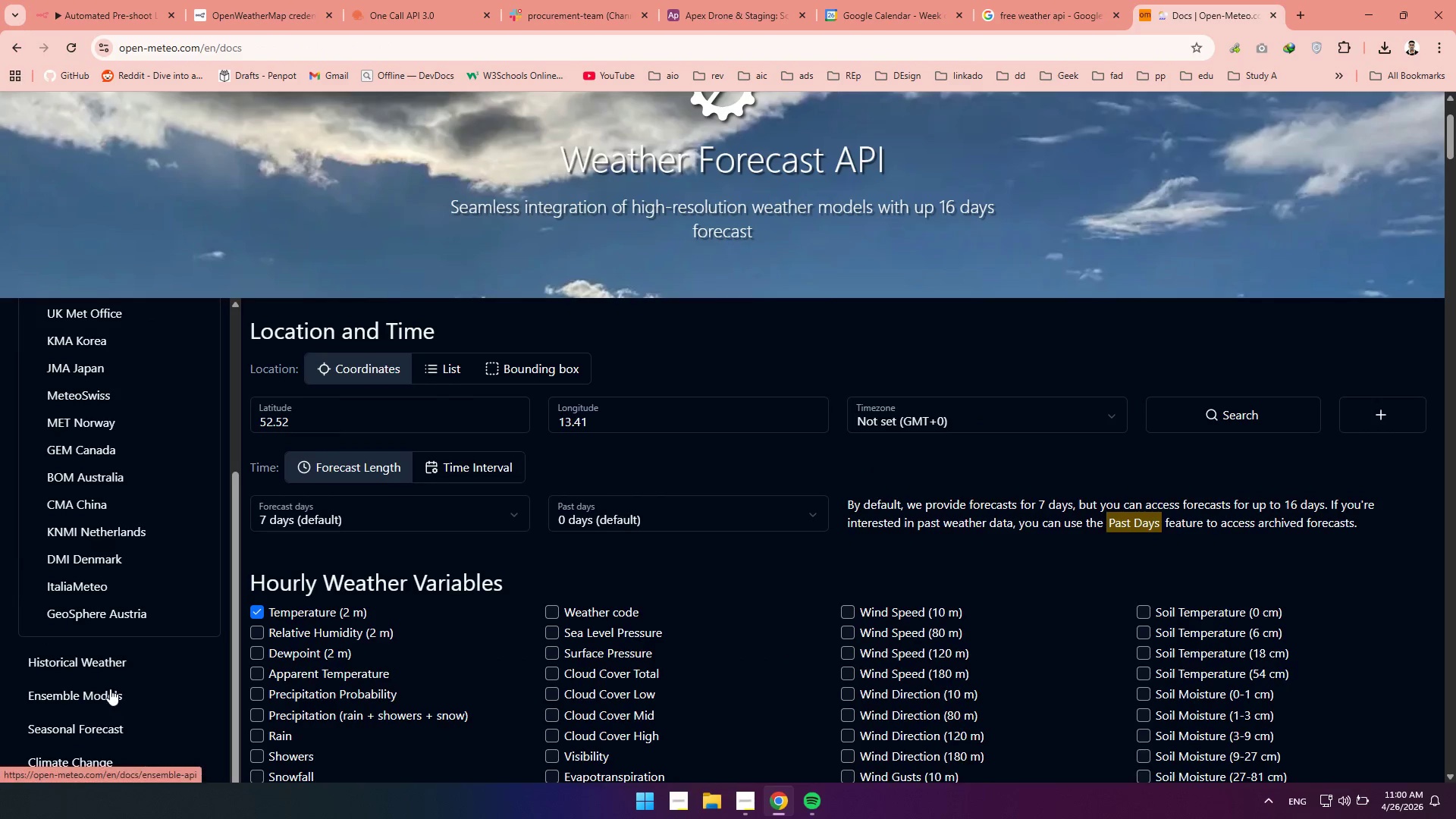 
scroll: coordinate [477, 450], scroll_direction: down, amount: 14.0
 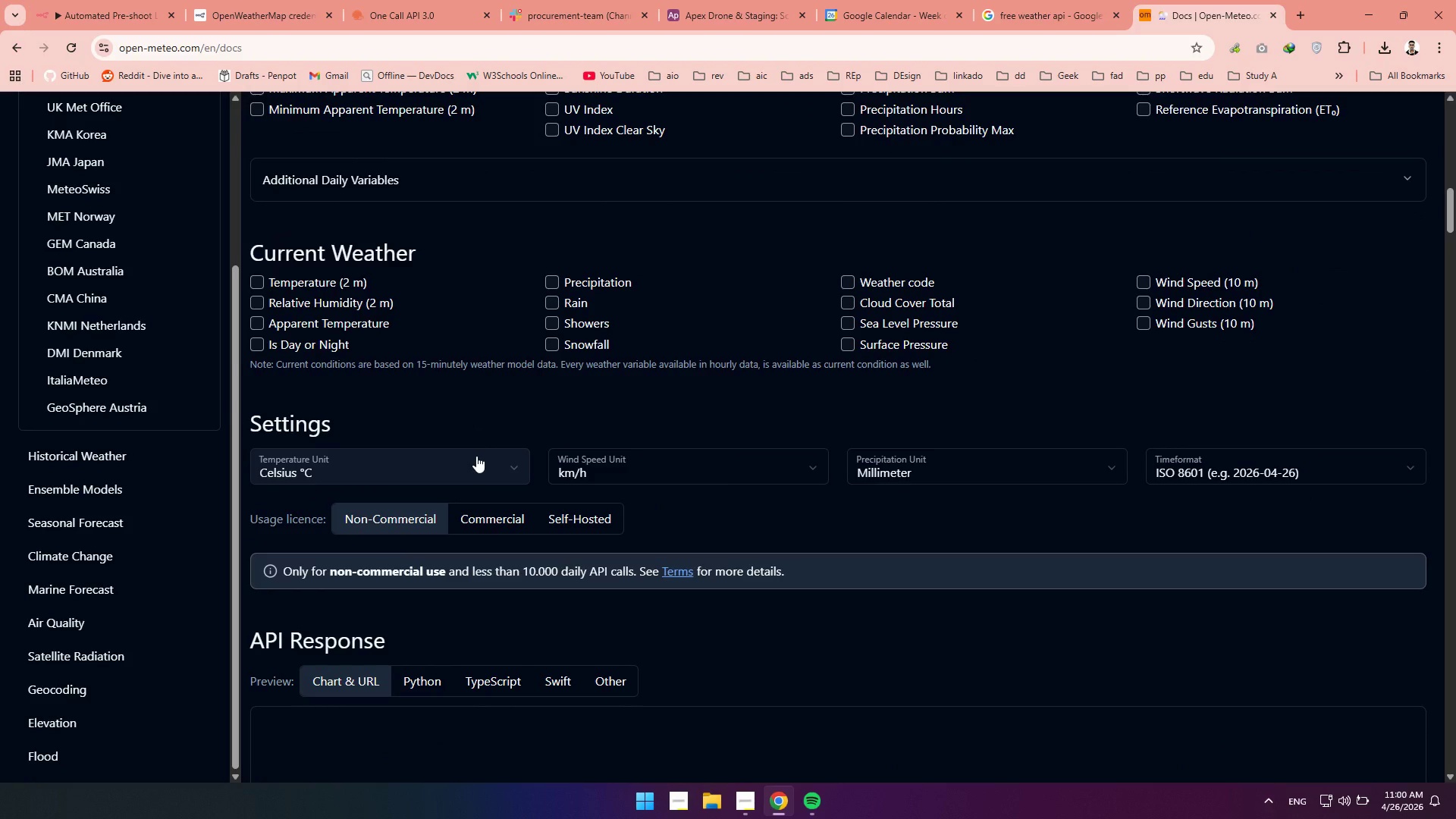 
scroll: coordinate [475, 456], scroll_direction: none, amount: 0.0
 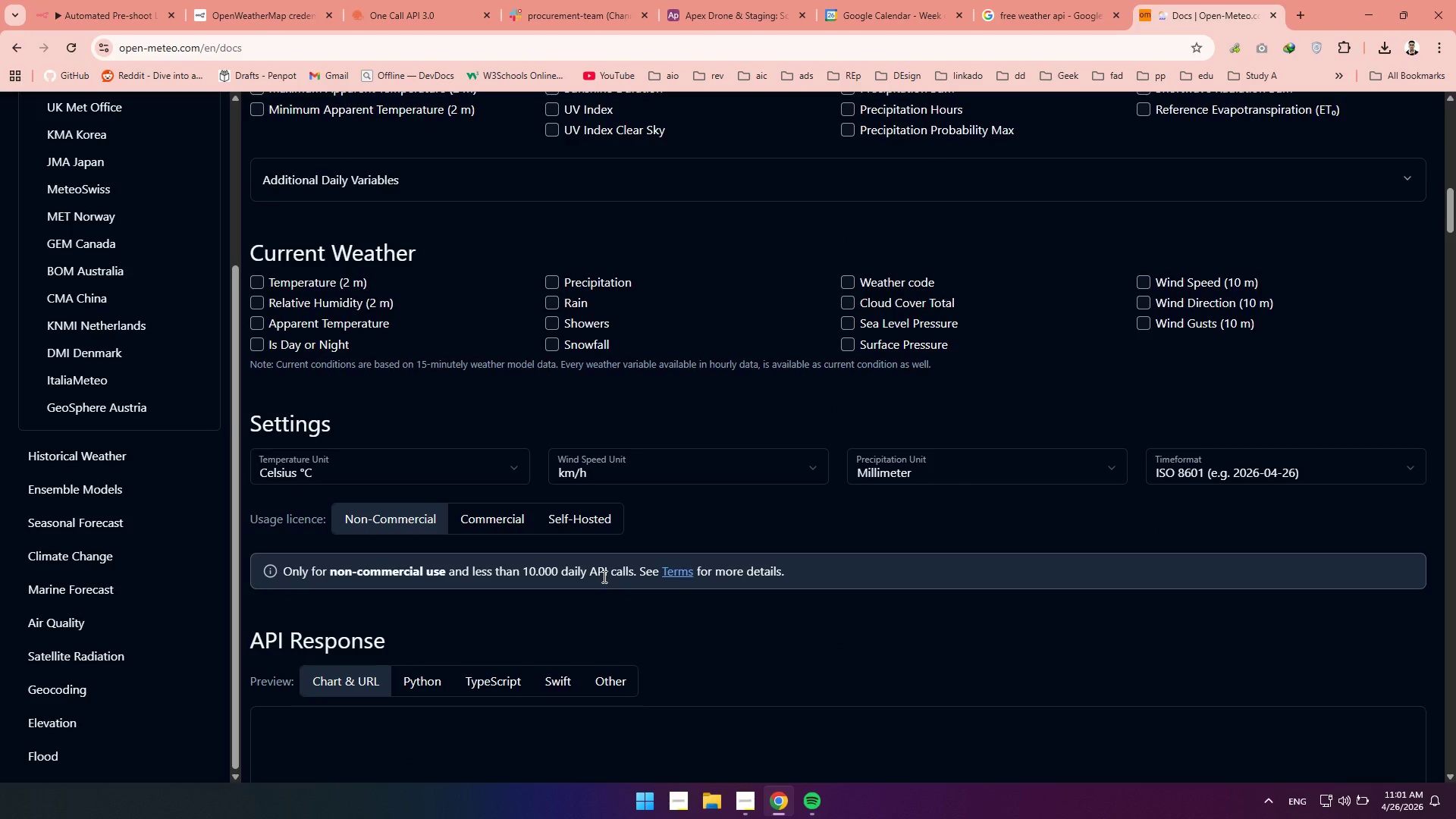 
scroll: coordinate [334, 608], scroll_direction: down, amount: 4.0
 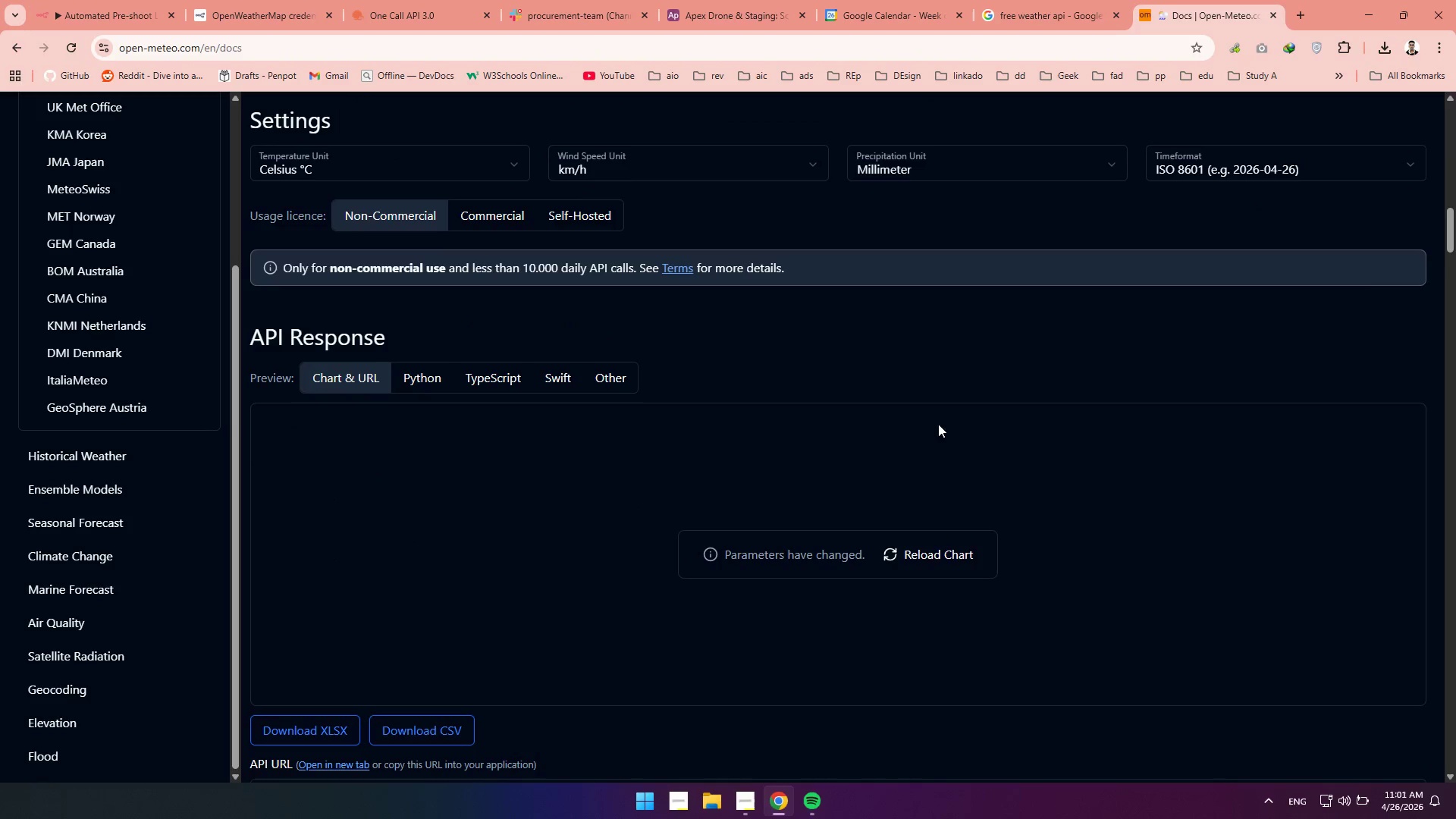 
mouse_move([620, 392])
 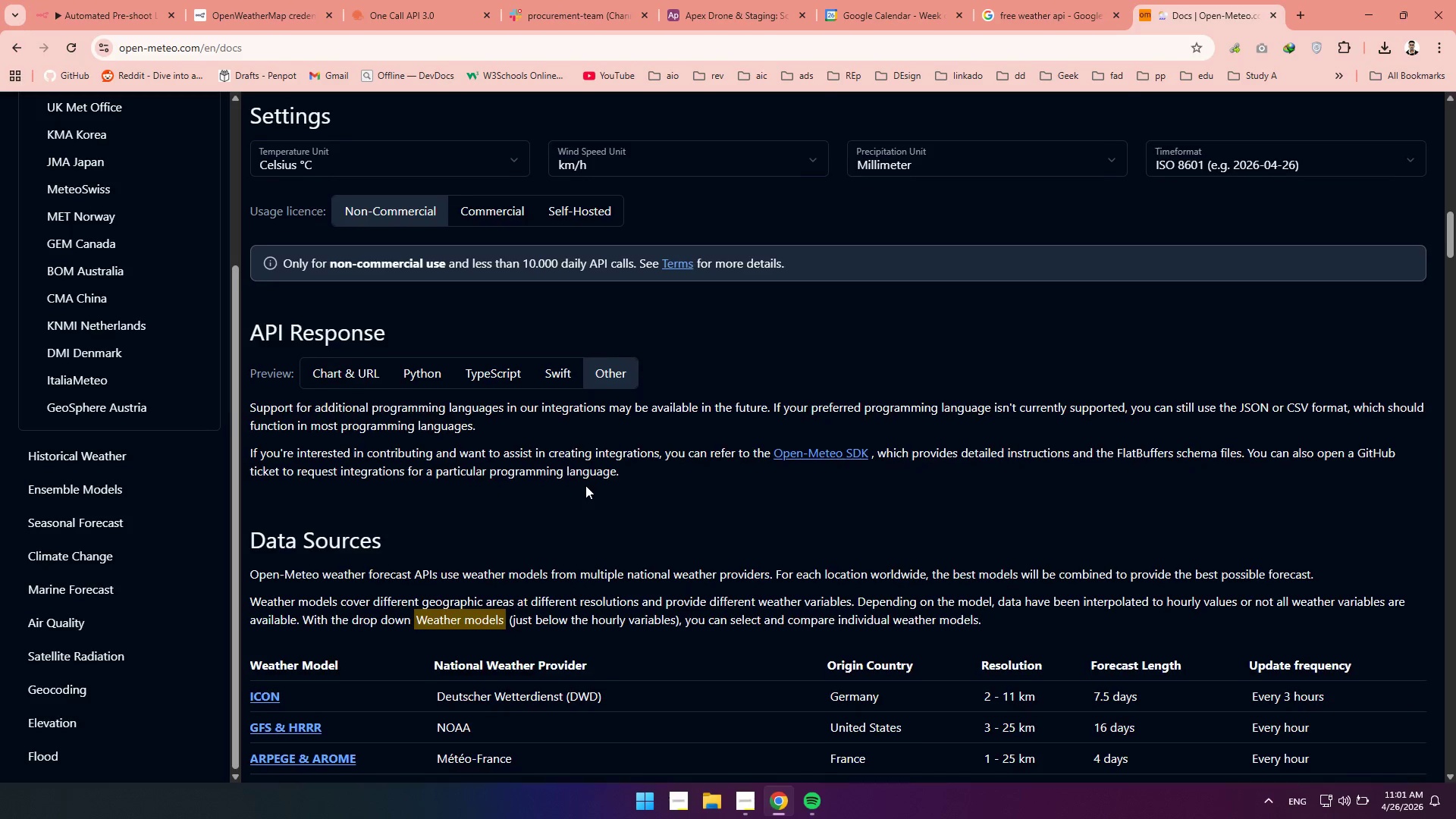 
scroll: coordinate [585, 485], scroll_direction: down, amount: 2.0
 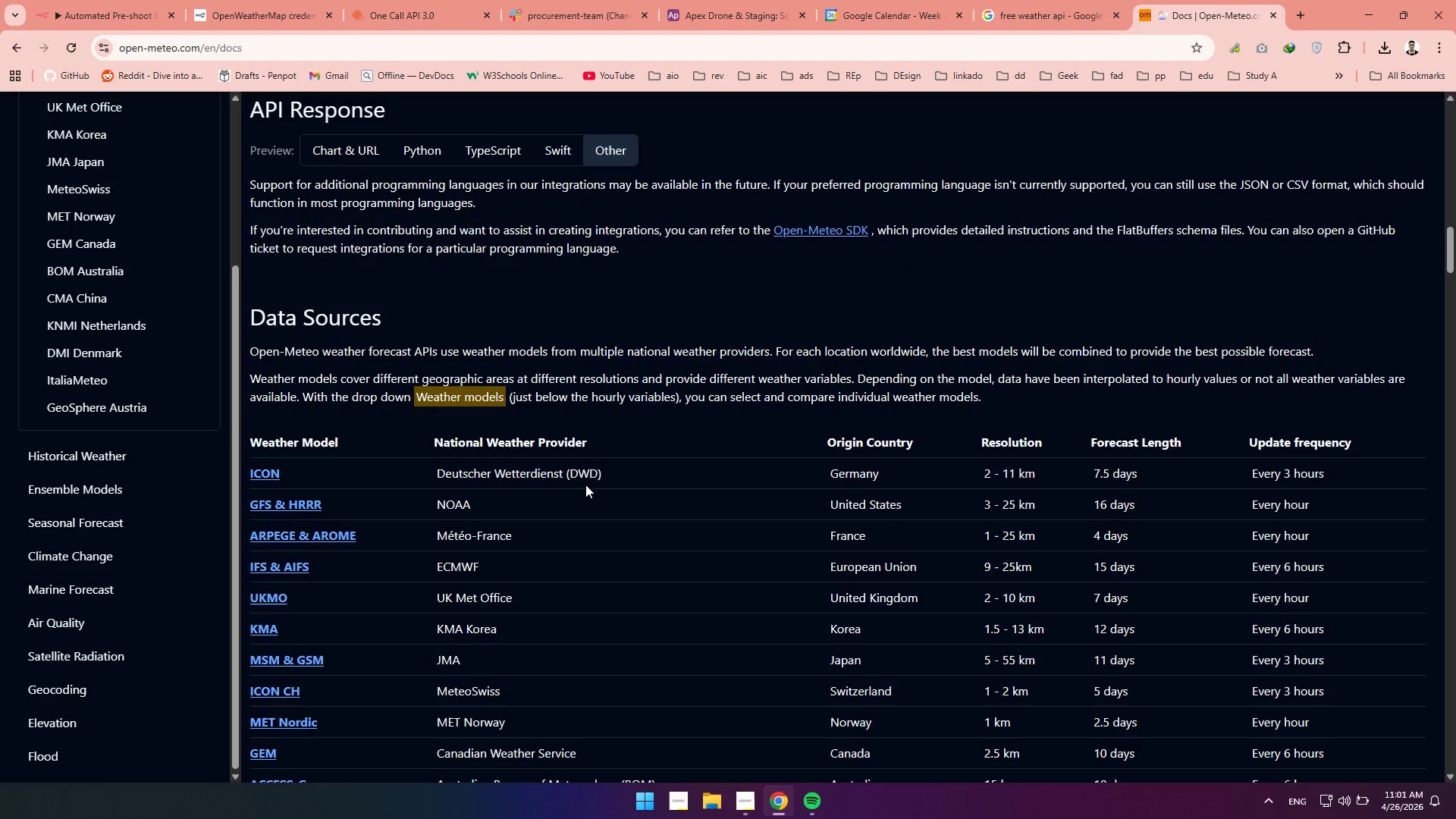 
wait(11.47)
 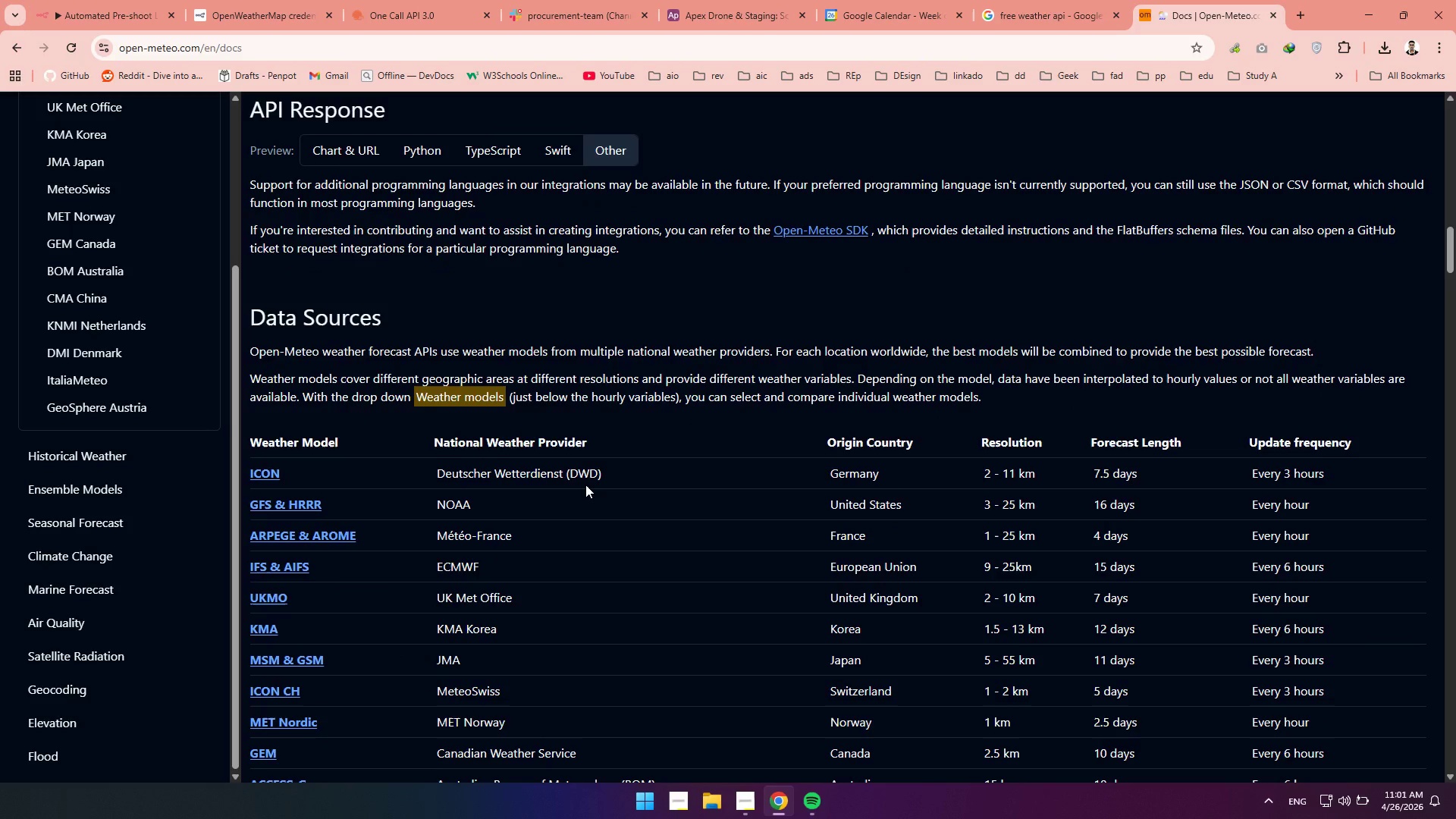 
scroll: coordinate [585, 485], scroll_direction: down, amount: 3.0
 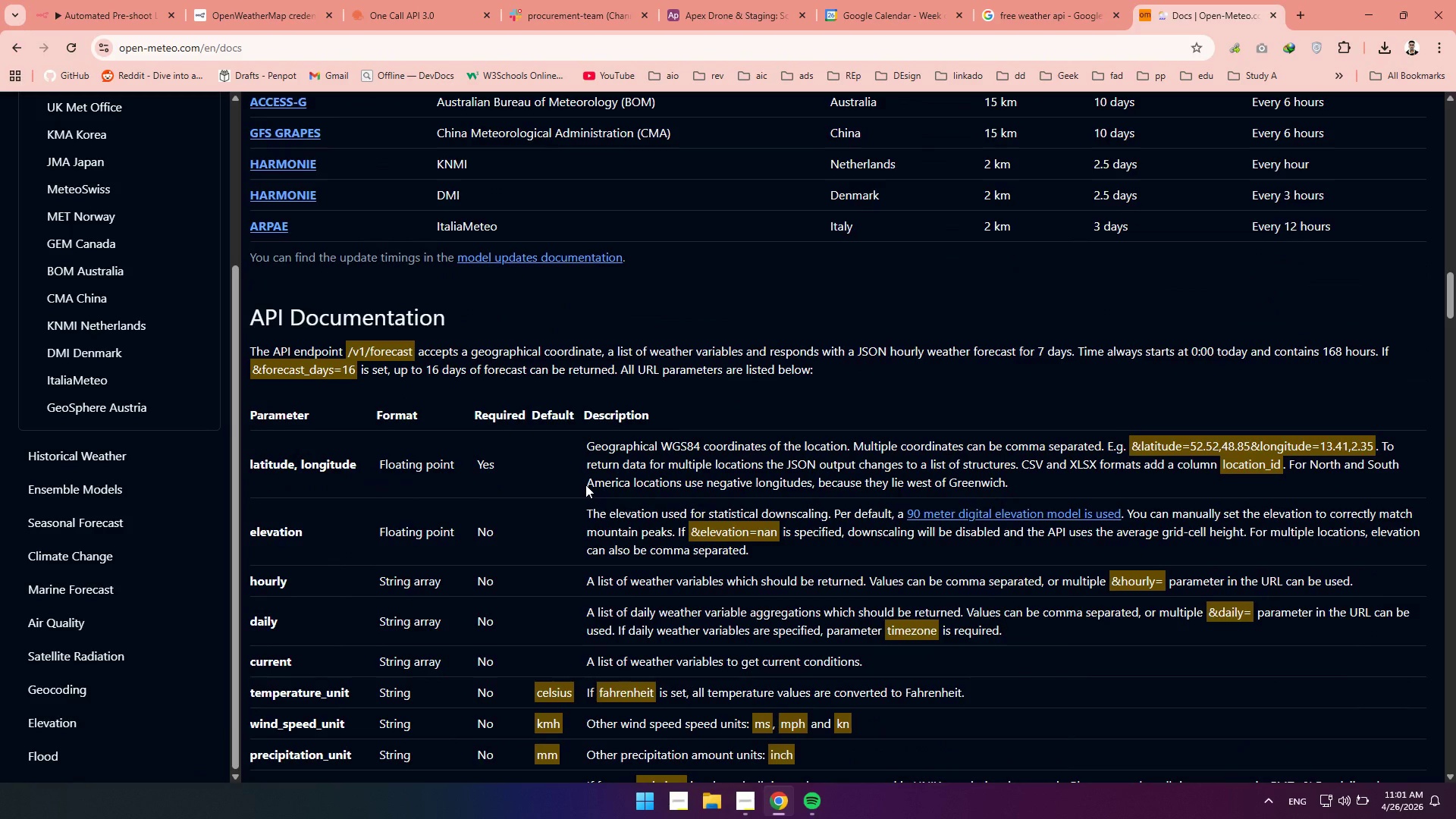 
scroll: coordinate [585, 485], scroll_direction: up, amount: 2.0
 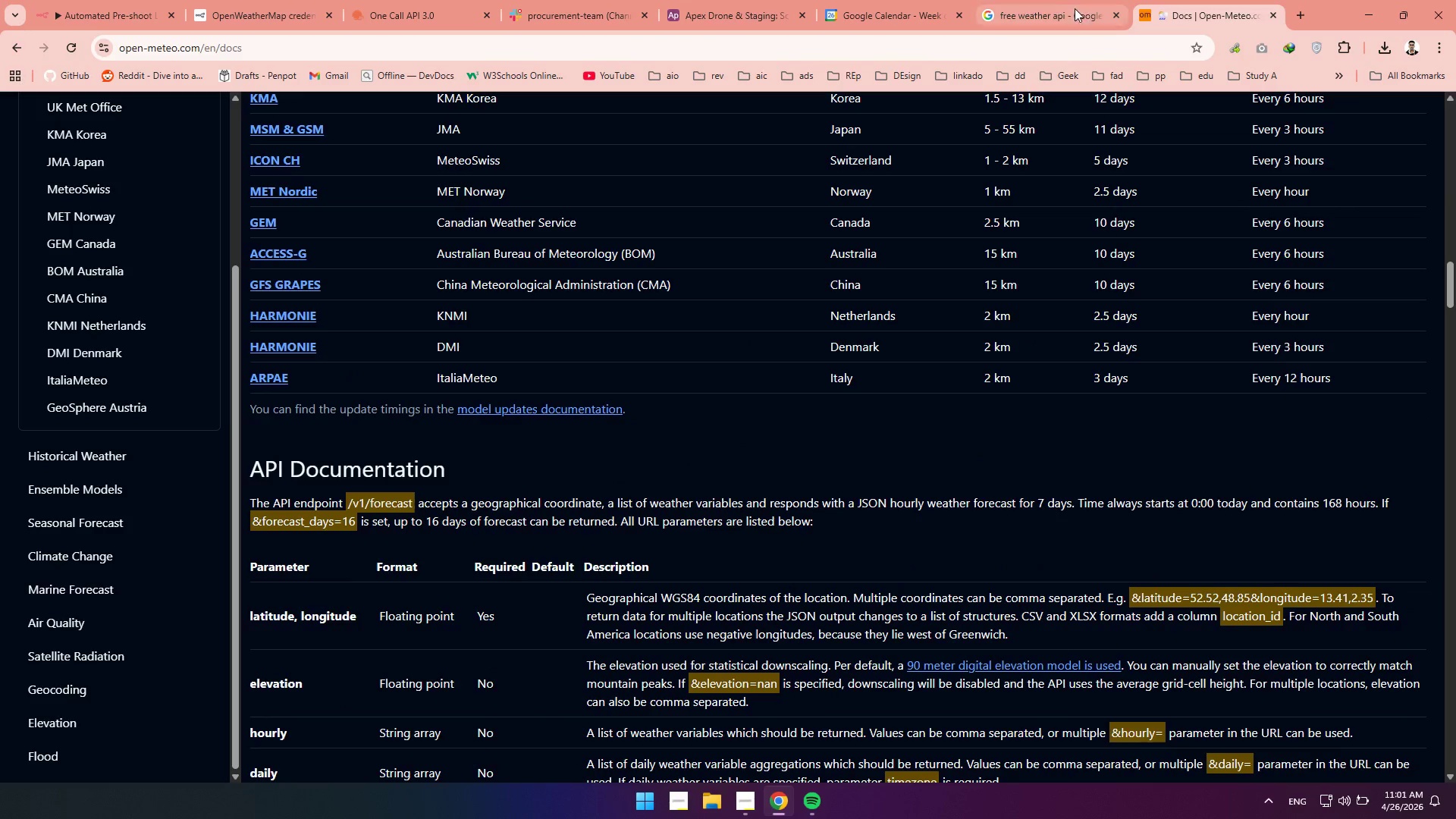 
left_click([1064, 10])
 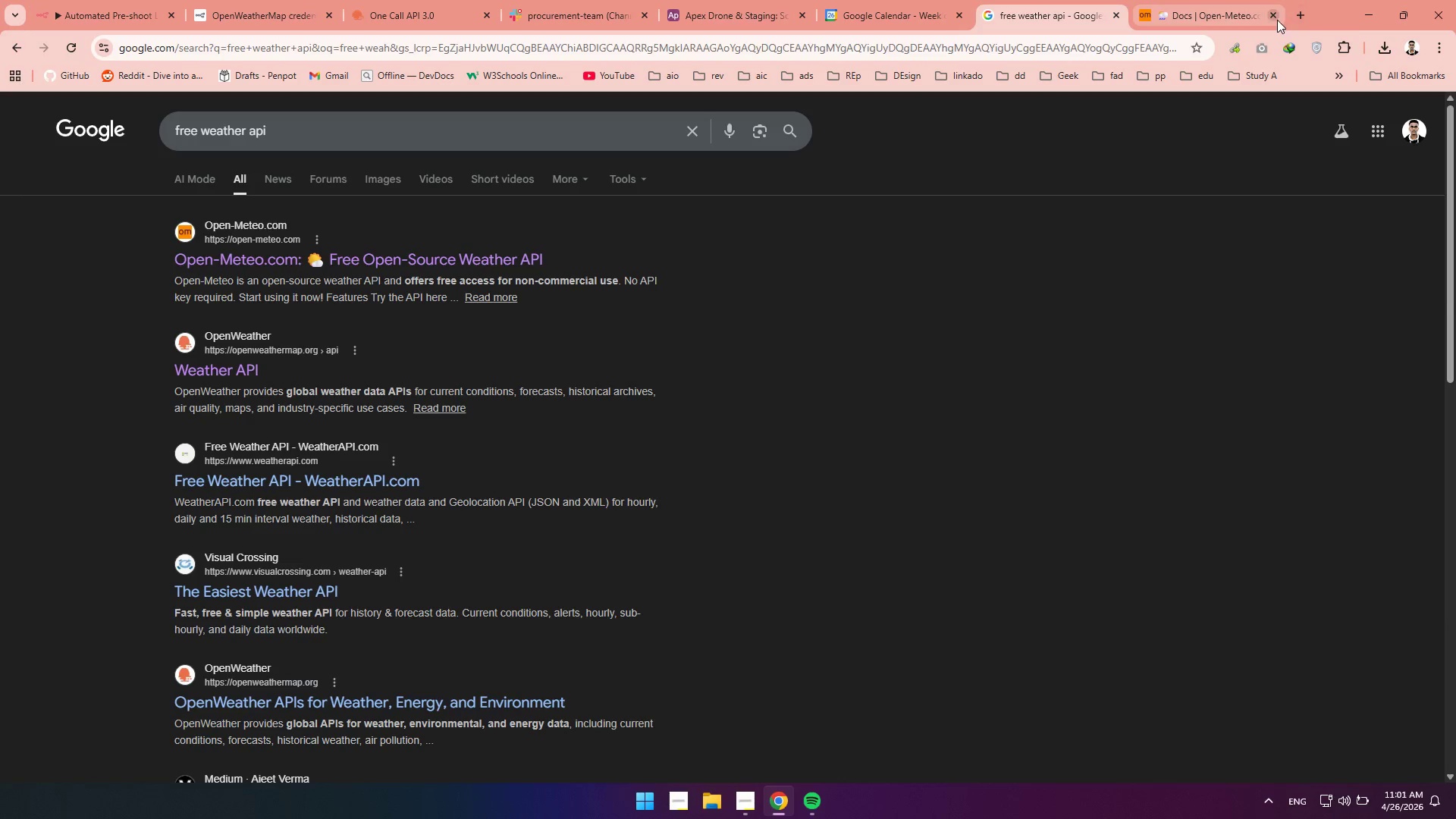 
left_click([1277, 20])
 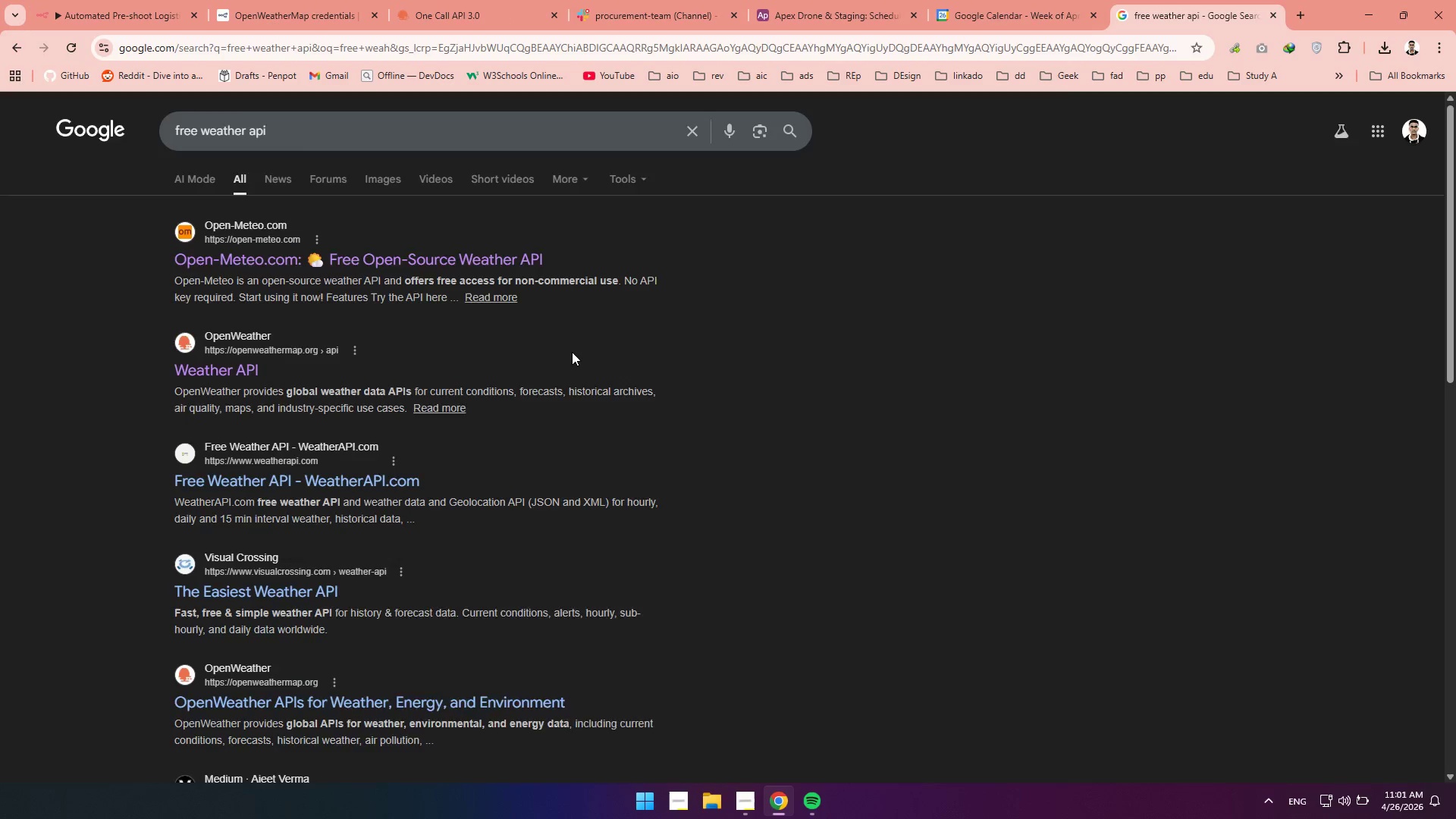 
scroll: coordinate [572, 352], scroll_direction: down, amount: 1.0
 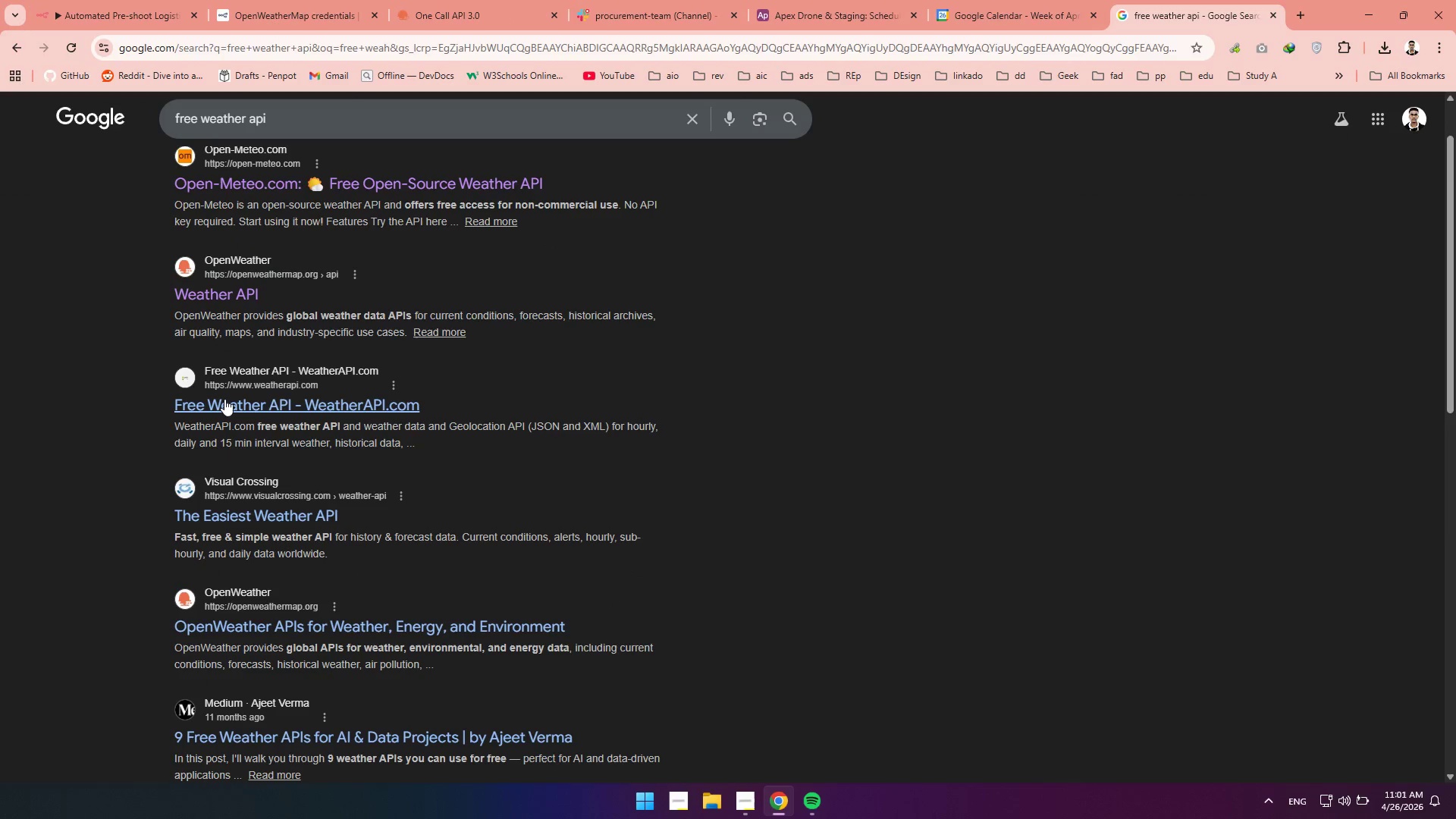 
right_click([224, 399])
 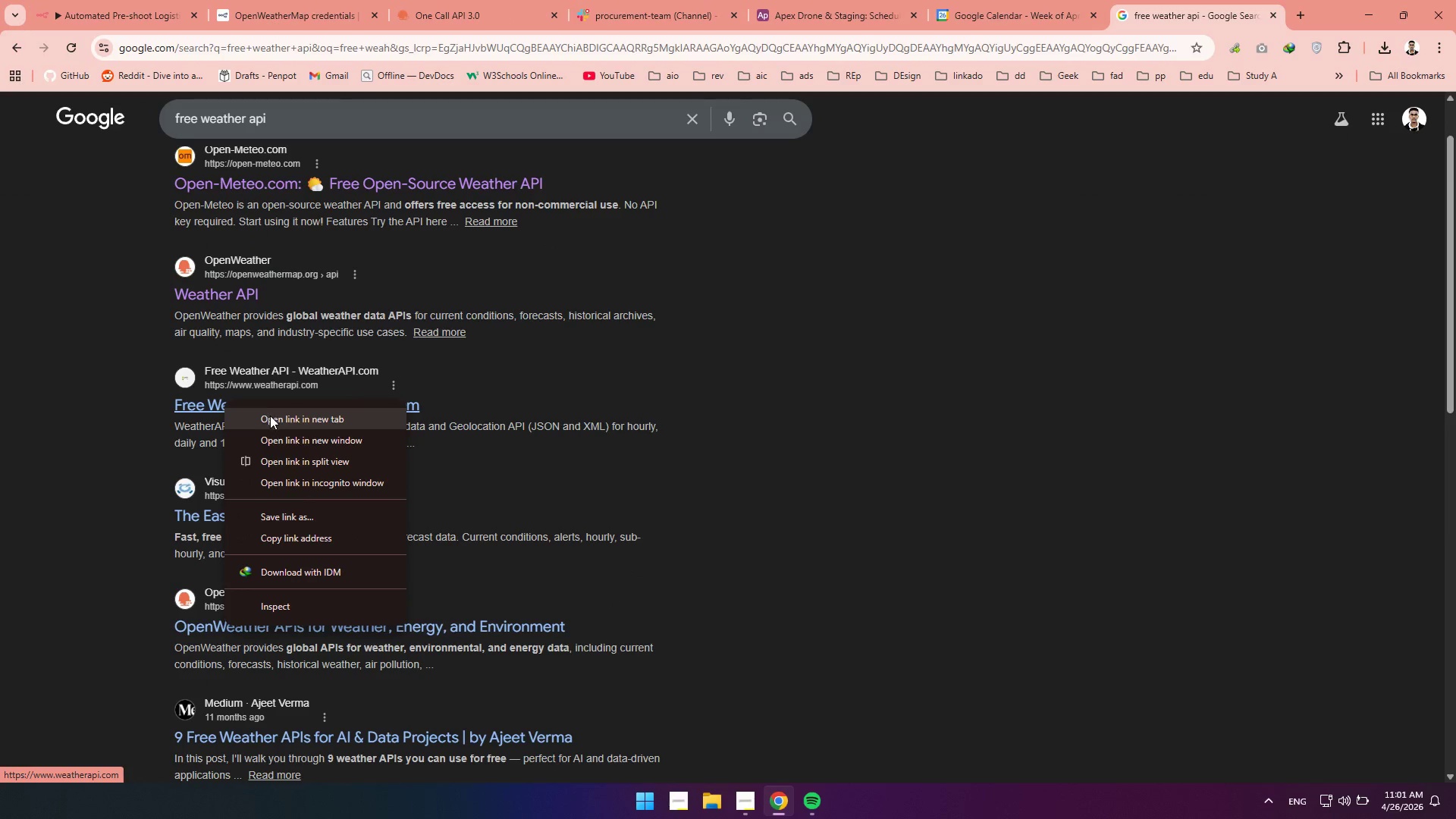 
left_click([270, 416])
 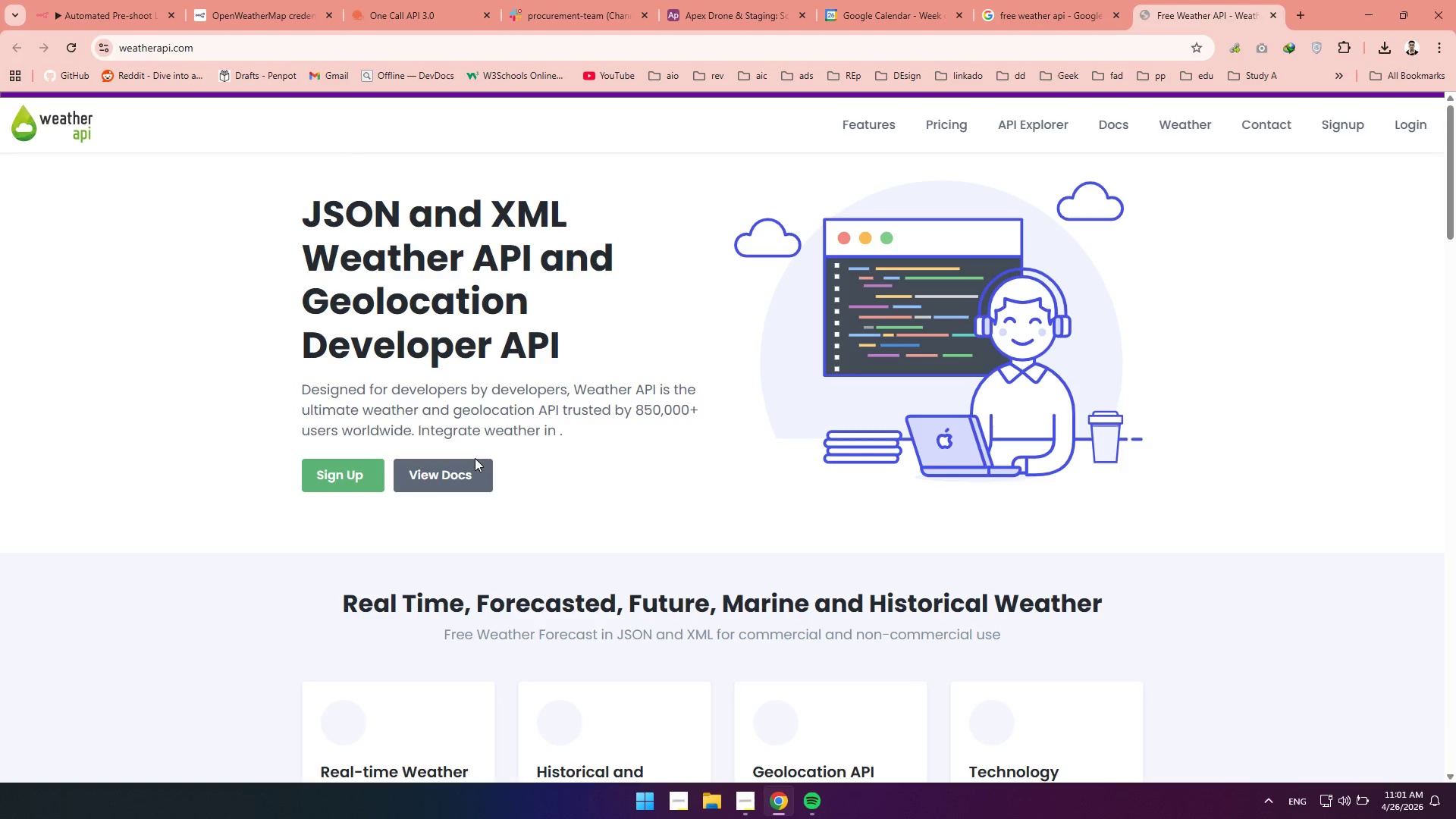 
wait(10.39)
 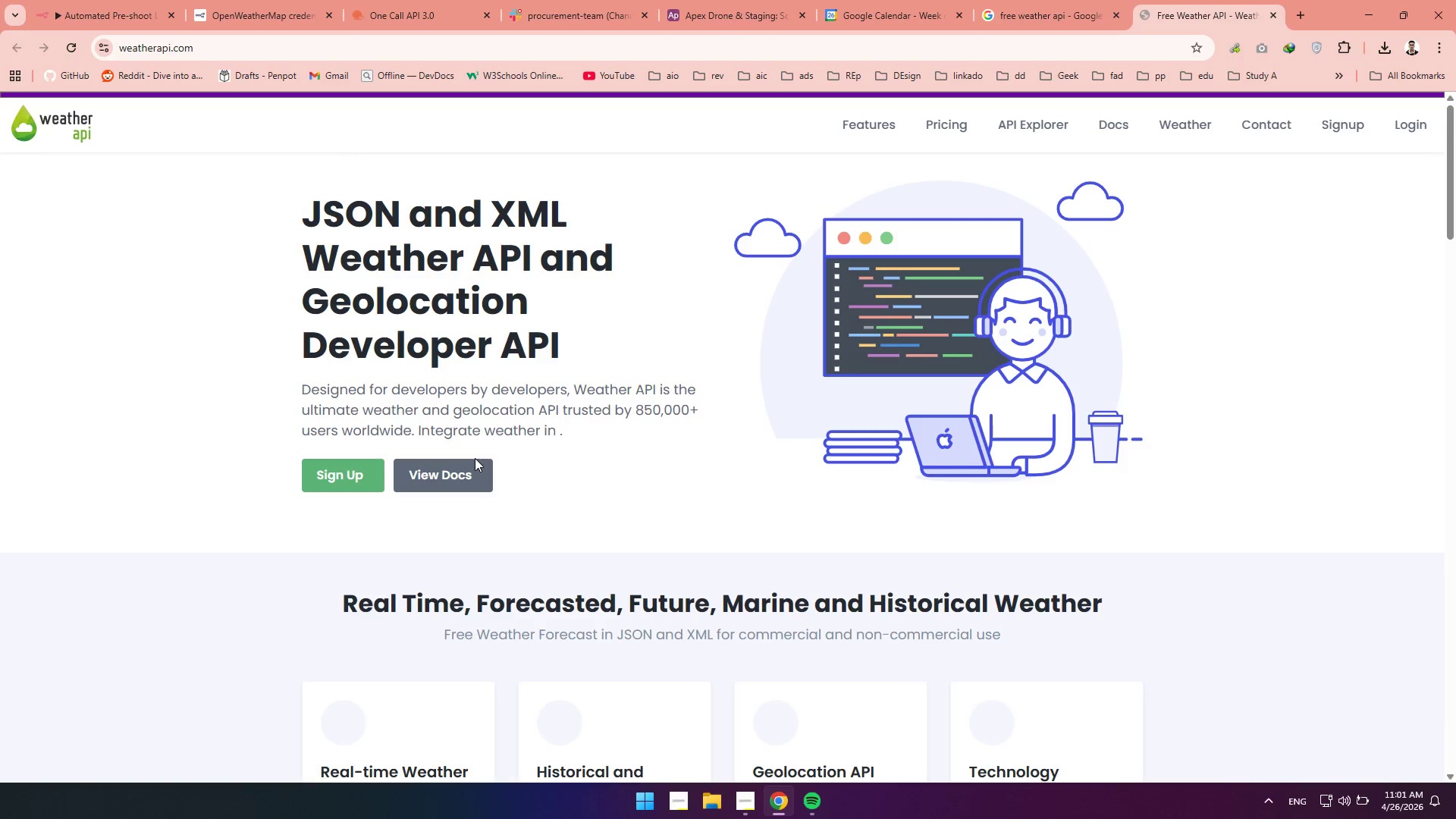 
left_click([439, 479])
 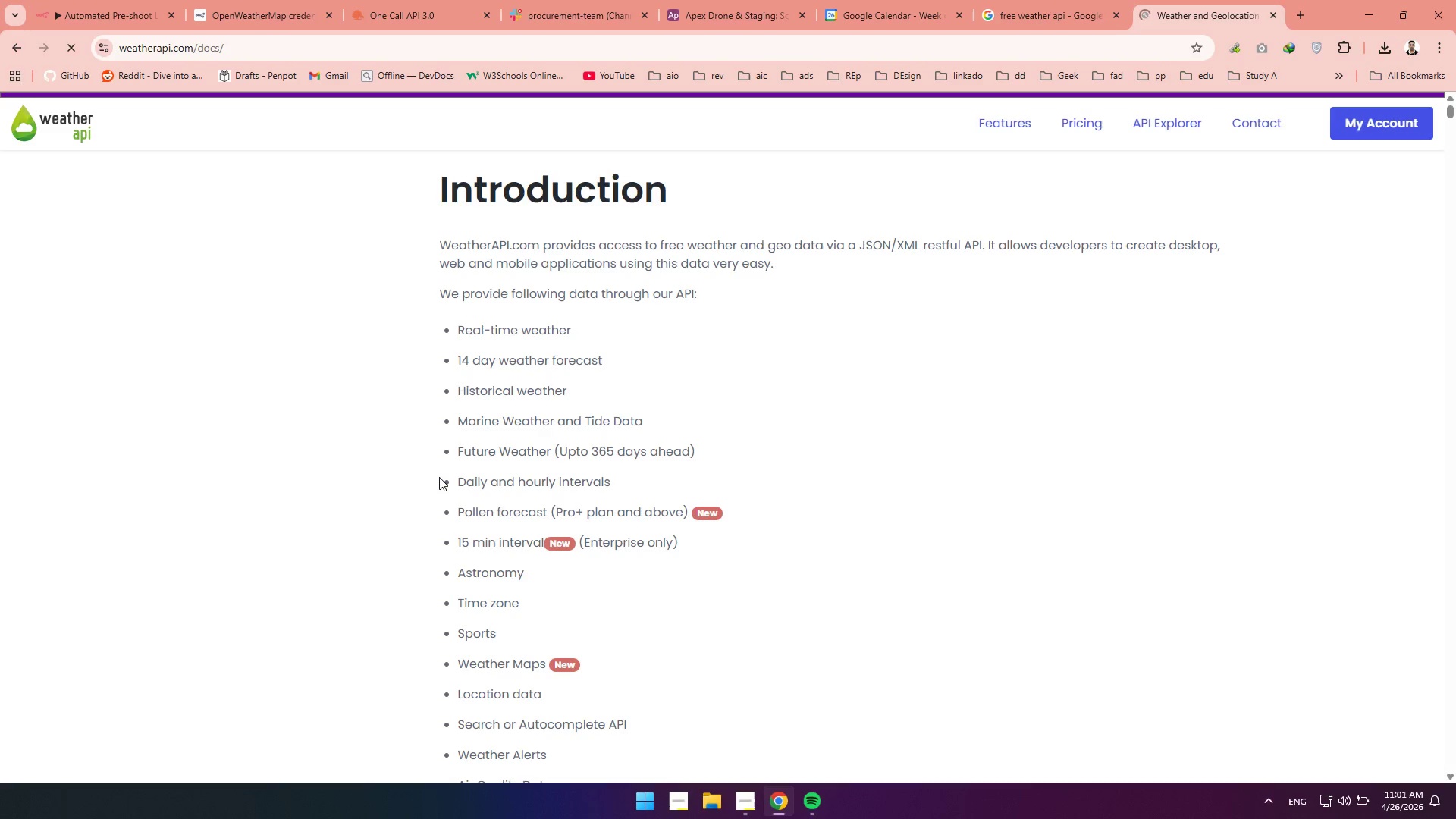 
wait(7.81)
 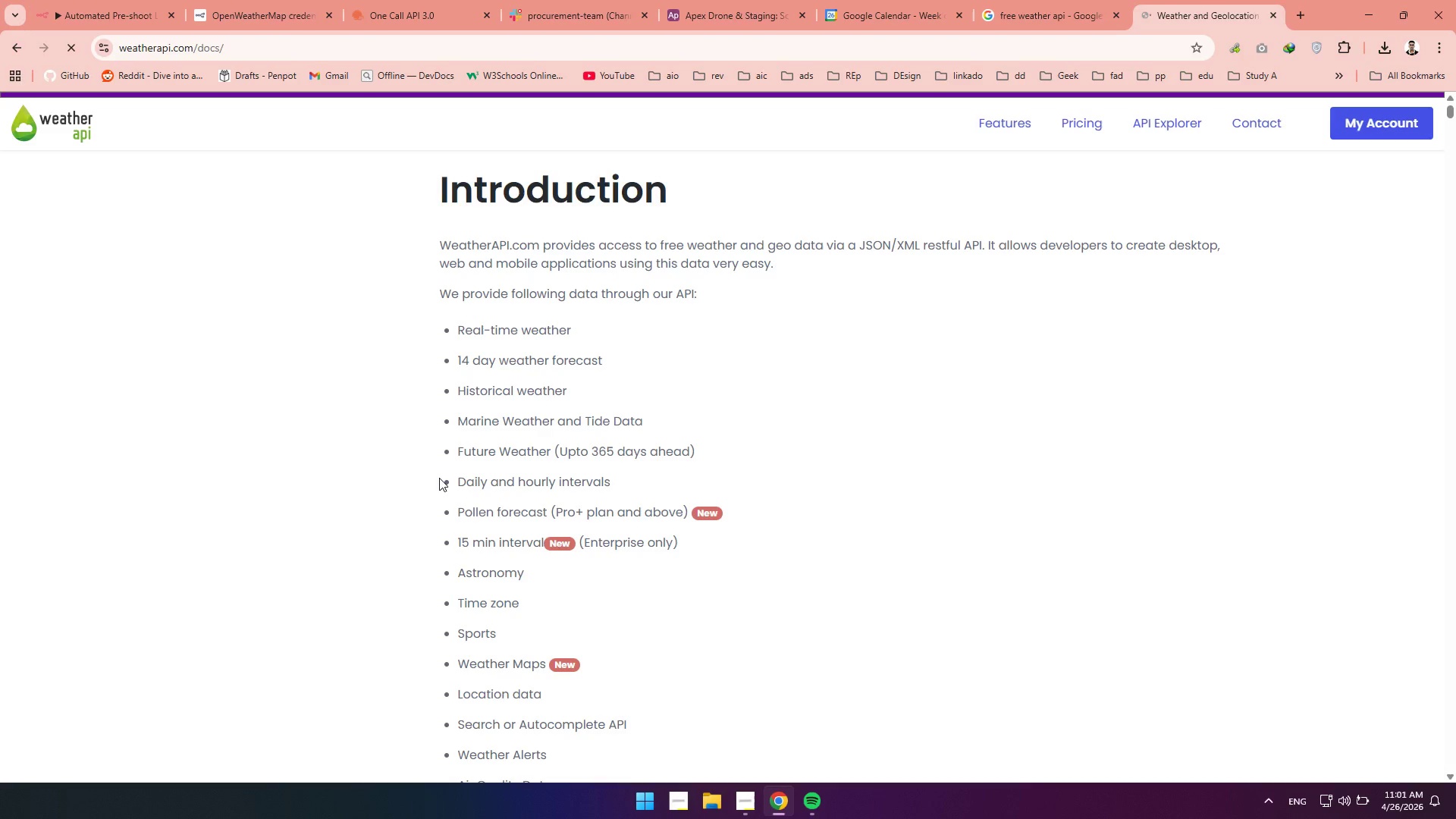 
left_click([522, 322])
 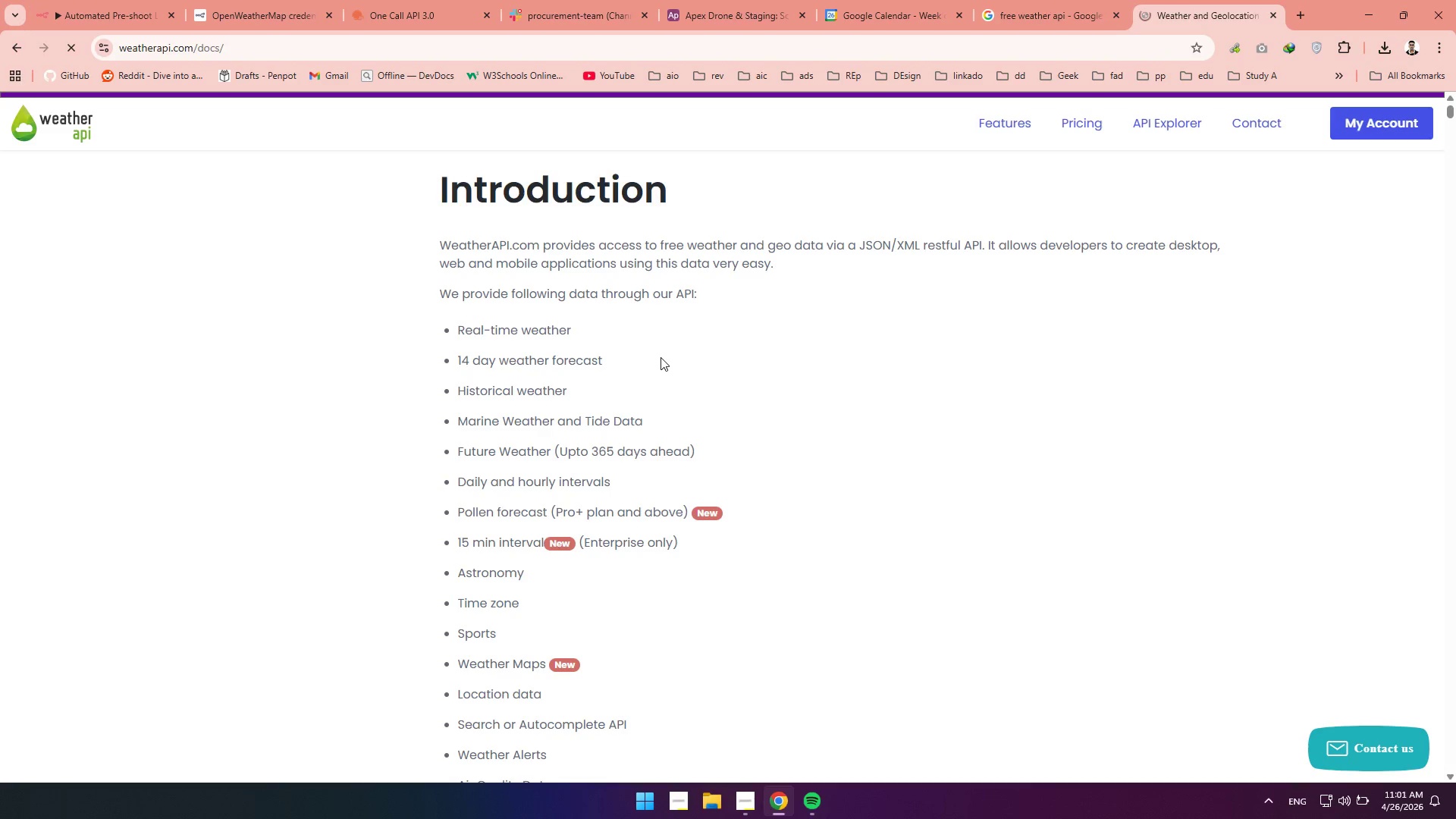 
scroll: coordinate [661, 357], scroll_direction: down, amount: 4.0
 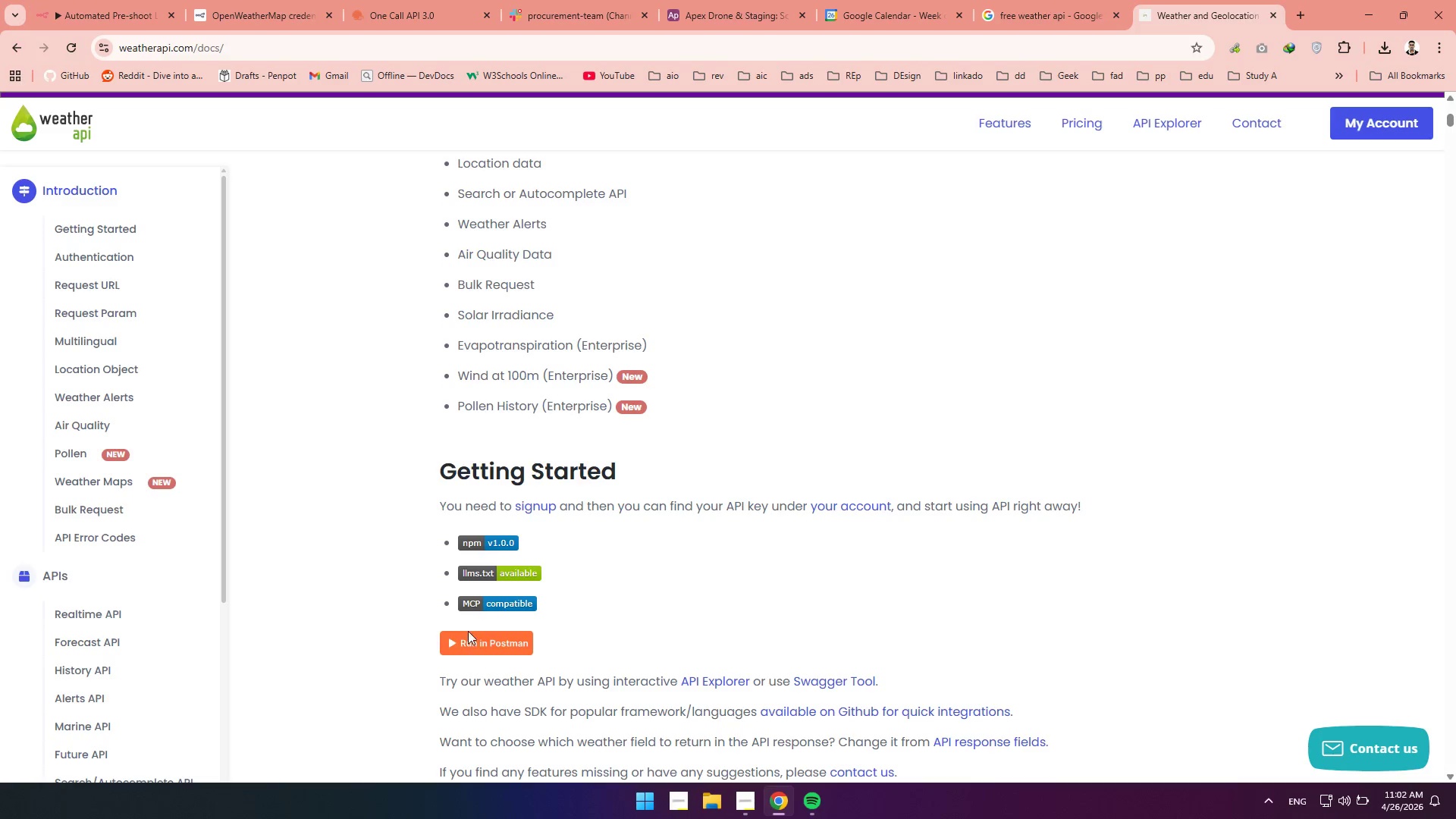 
wait(6.48)
 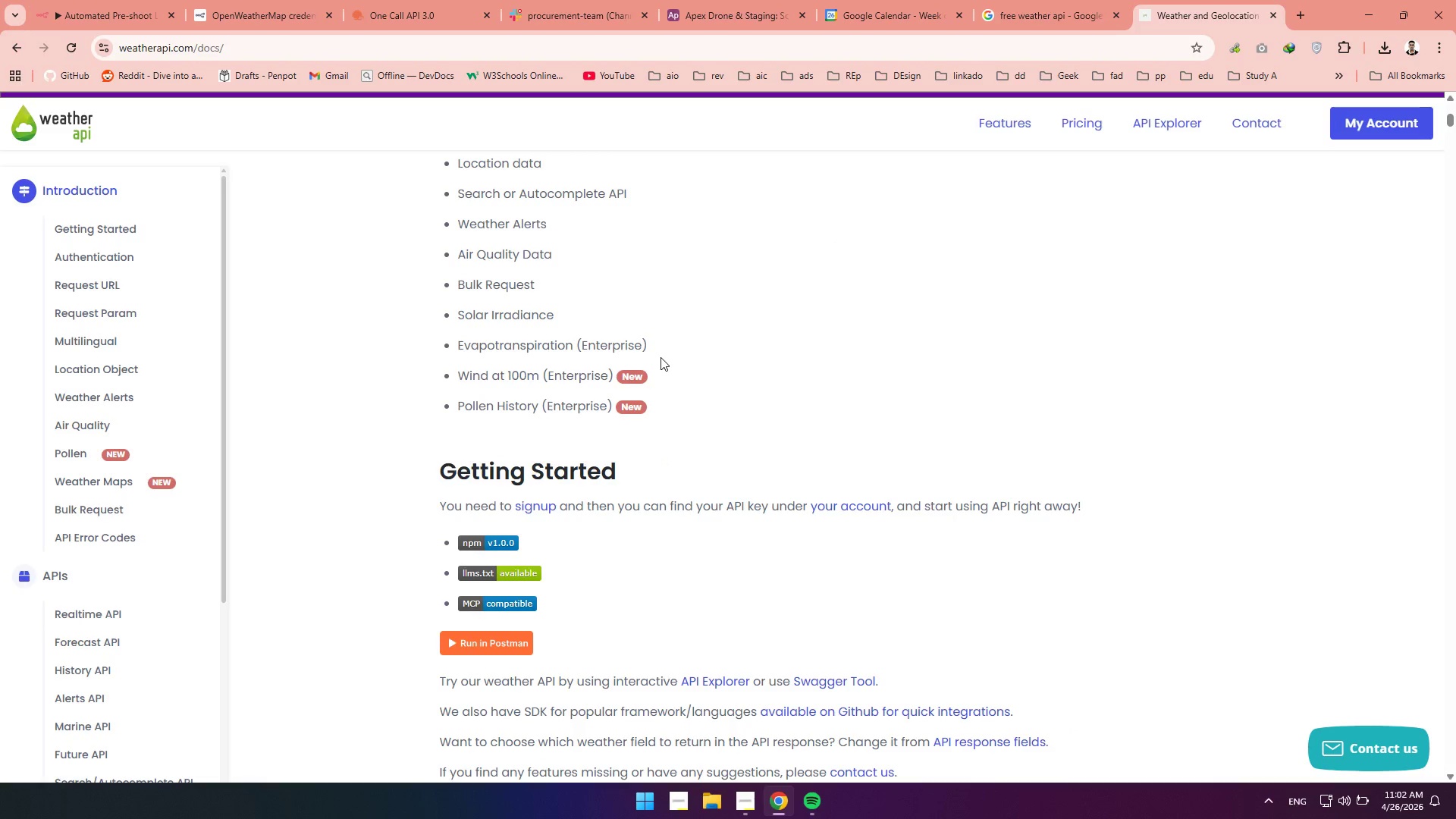 
left_click([457, 641])
 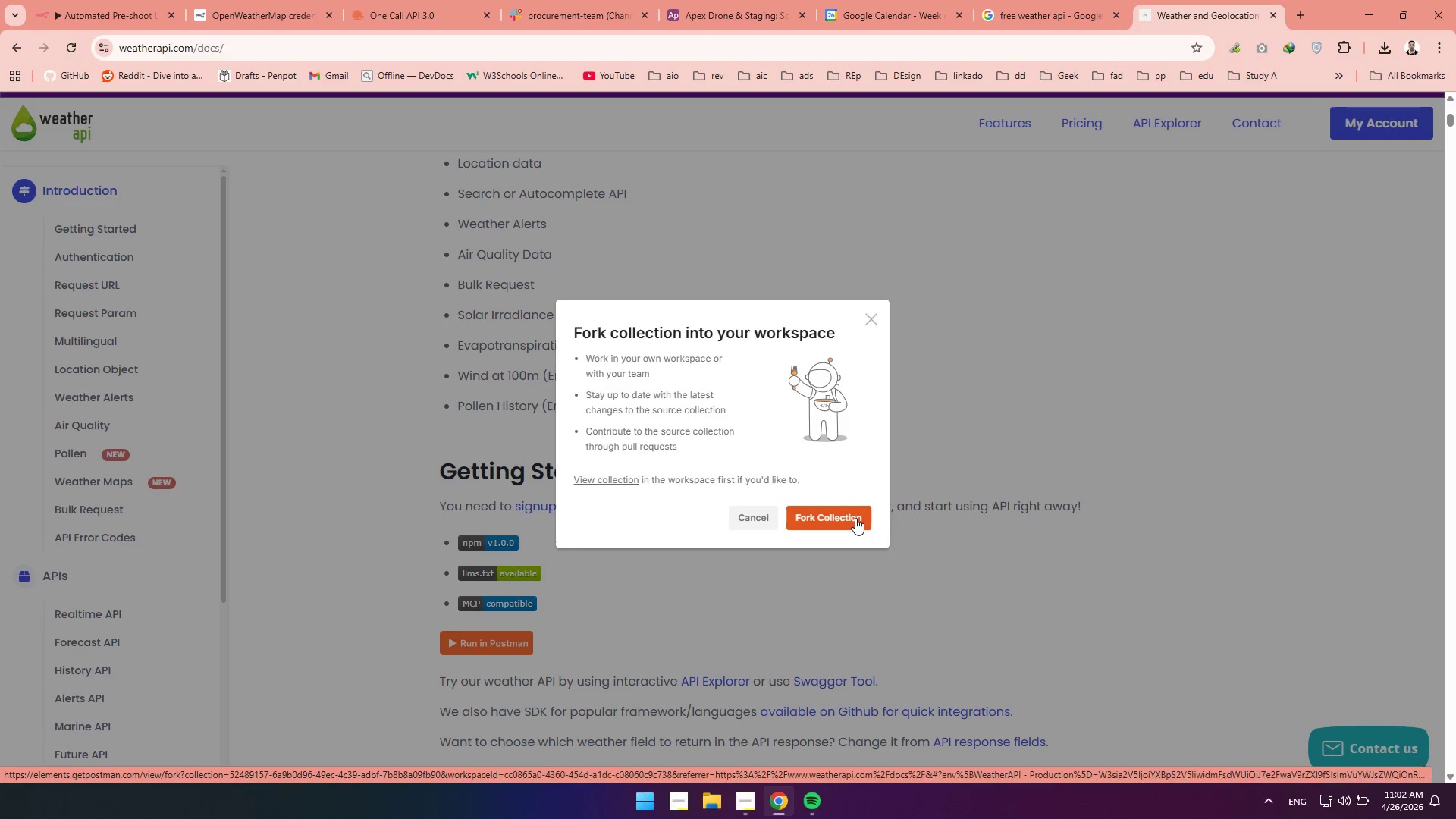 
left_click([855, 518])
 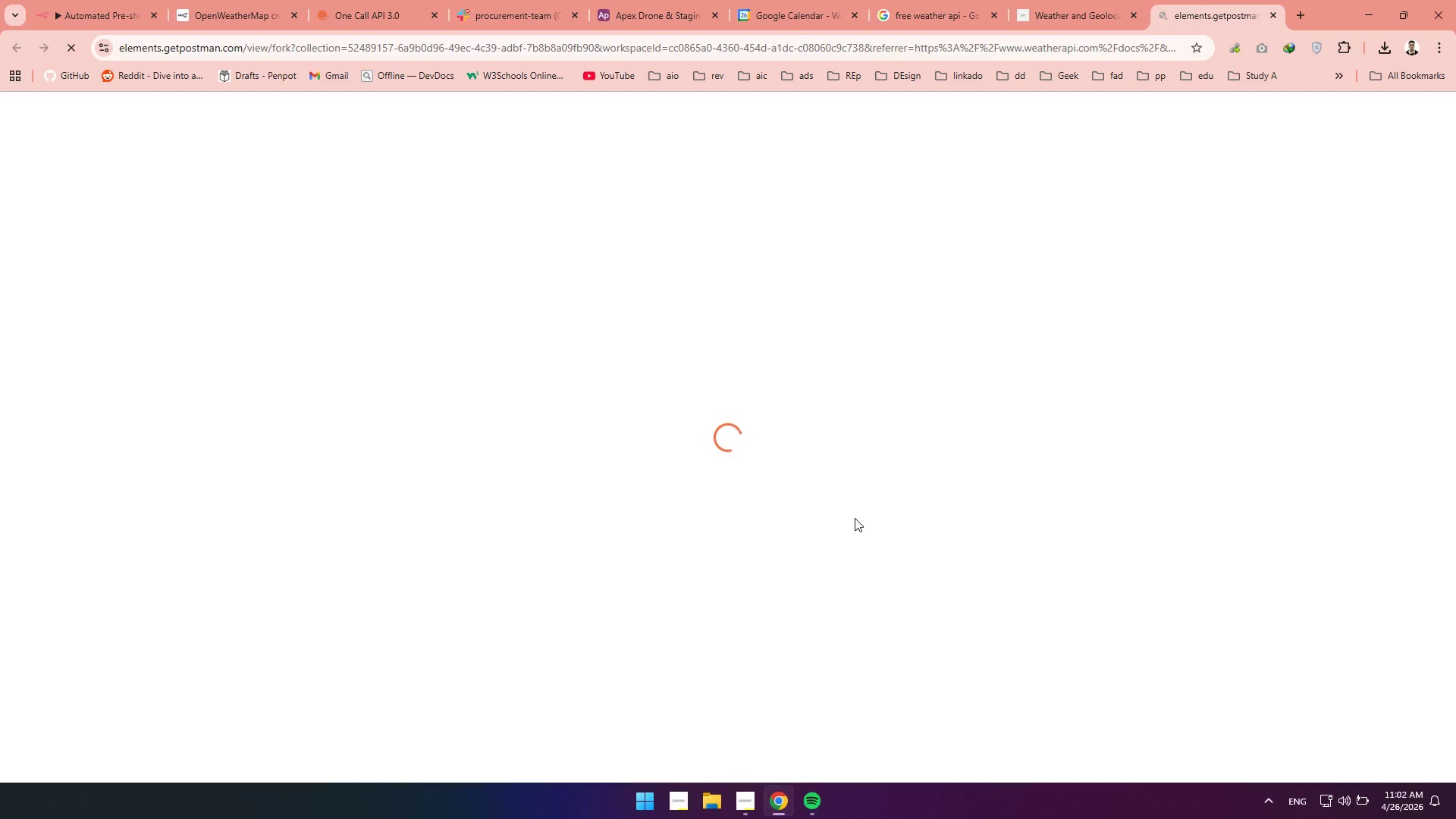 
wait(7.47)
 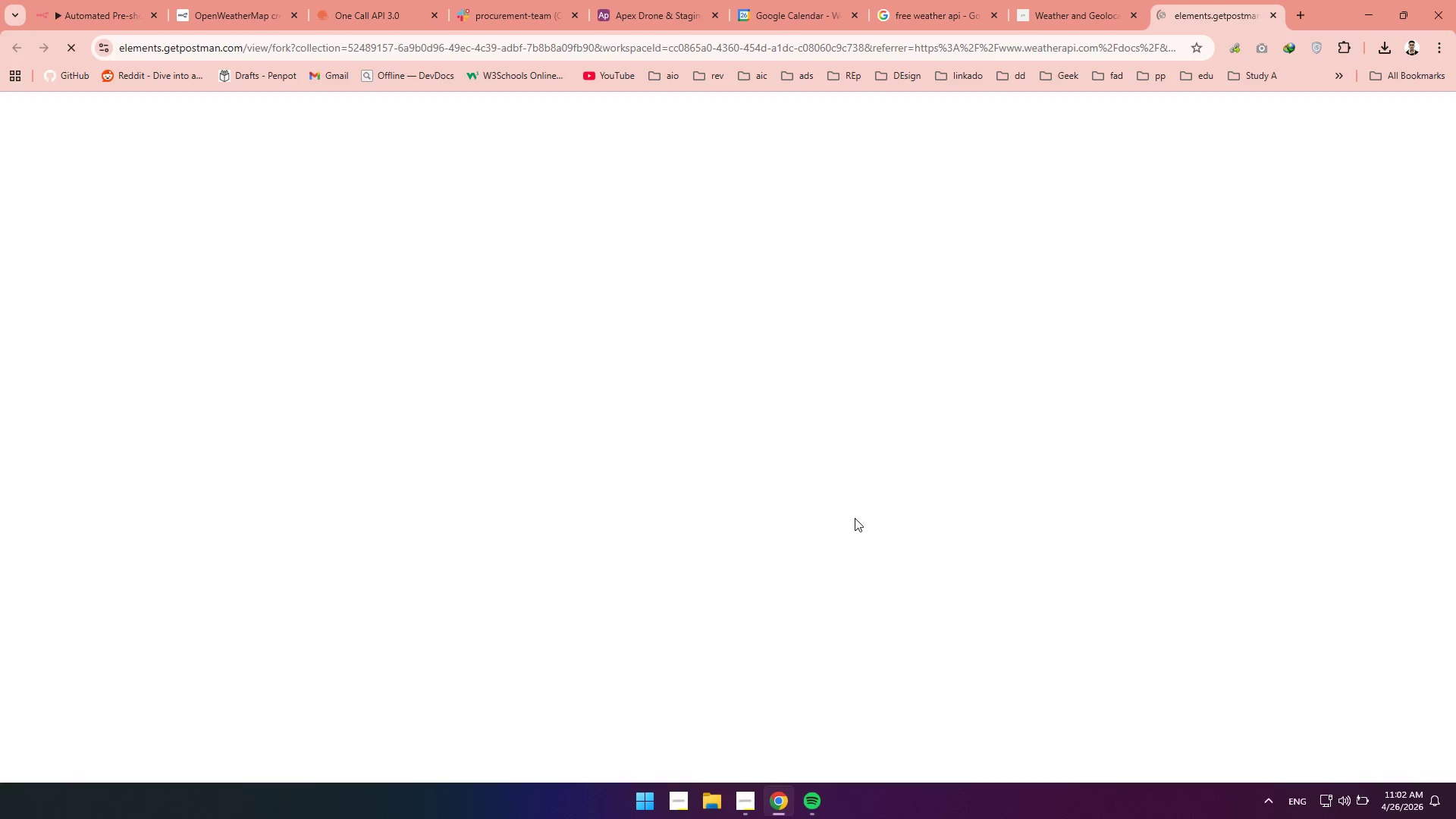 
left_click([1081, 2])
 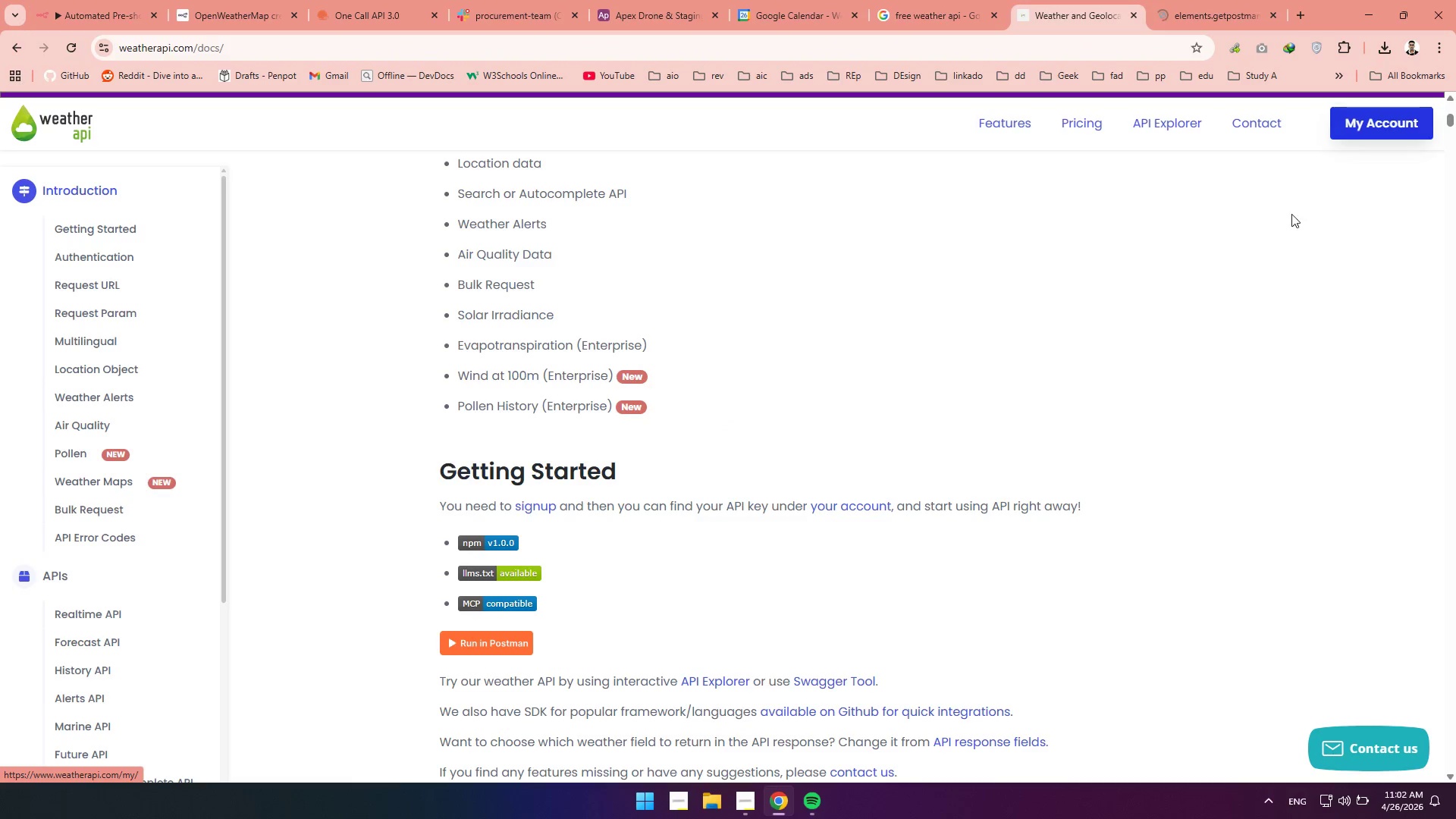 
scroll: coordinate [1253, 218], scroll_direction: up, amount: 14.0
 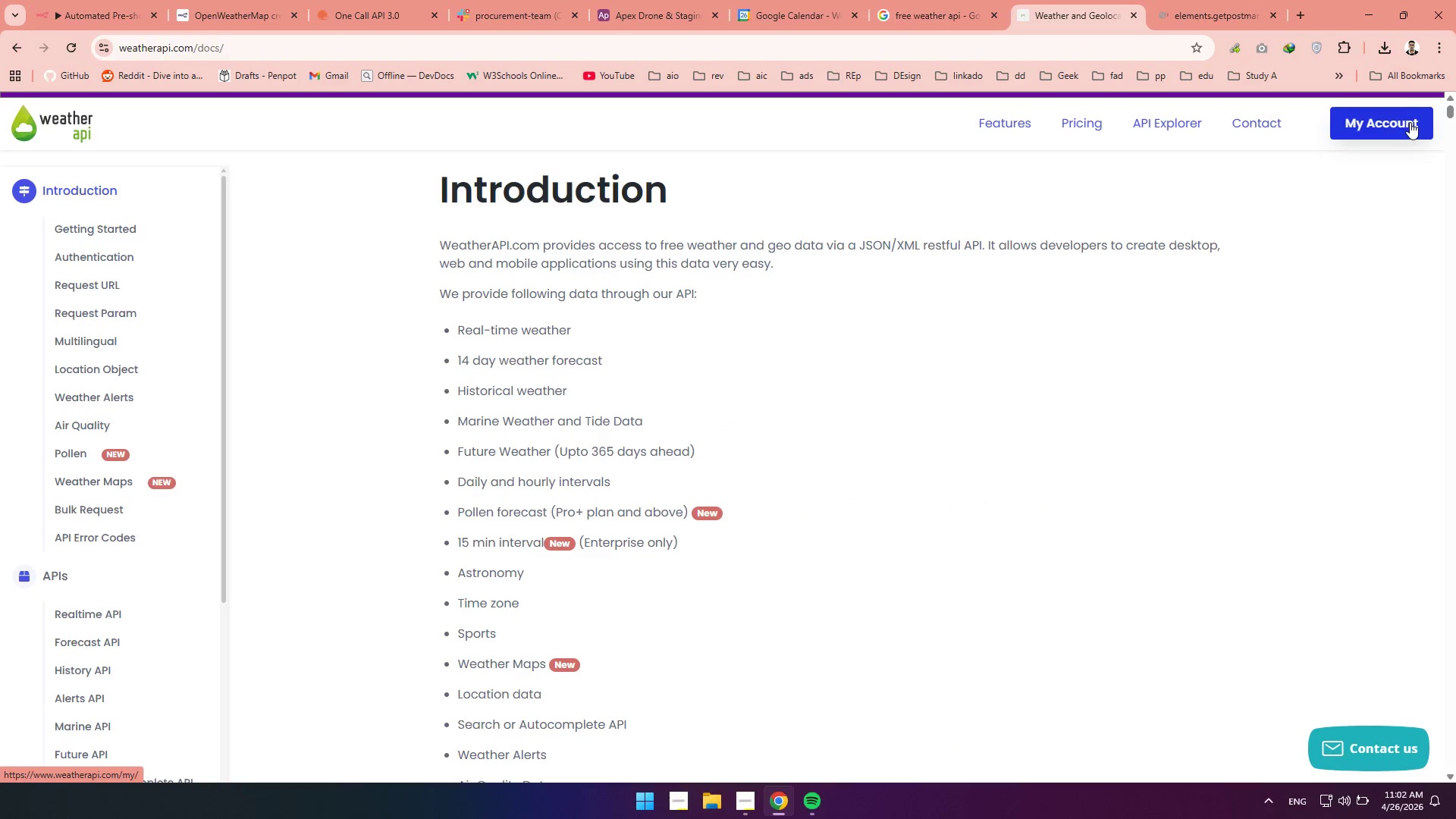 
scroll: coordinate [689, 279], scroll_direction: down, amount: 17.0
 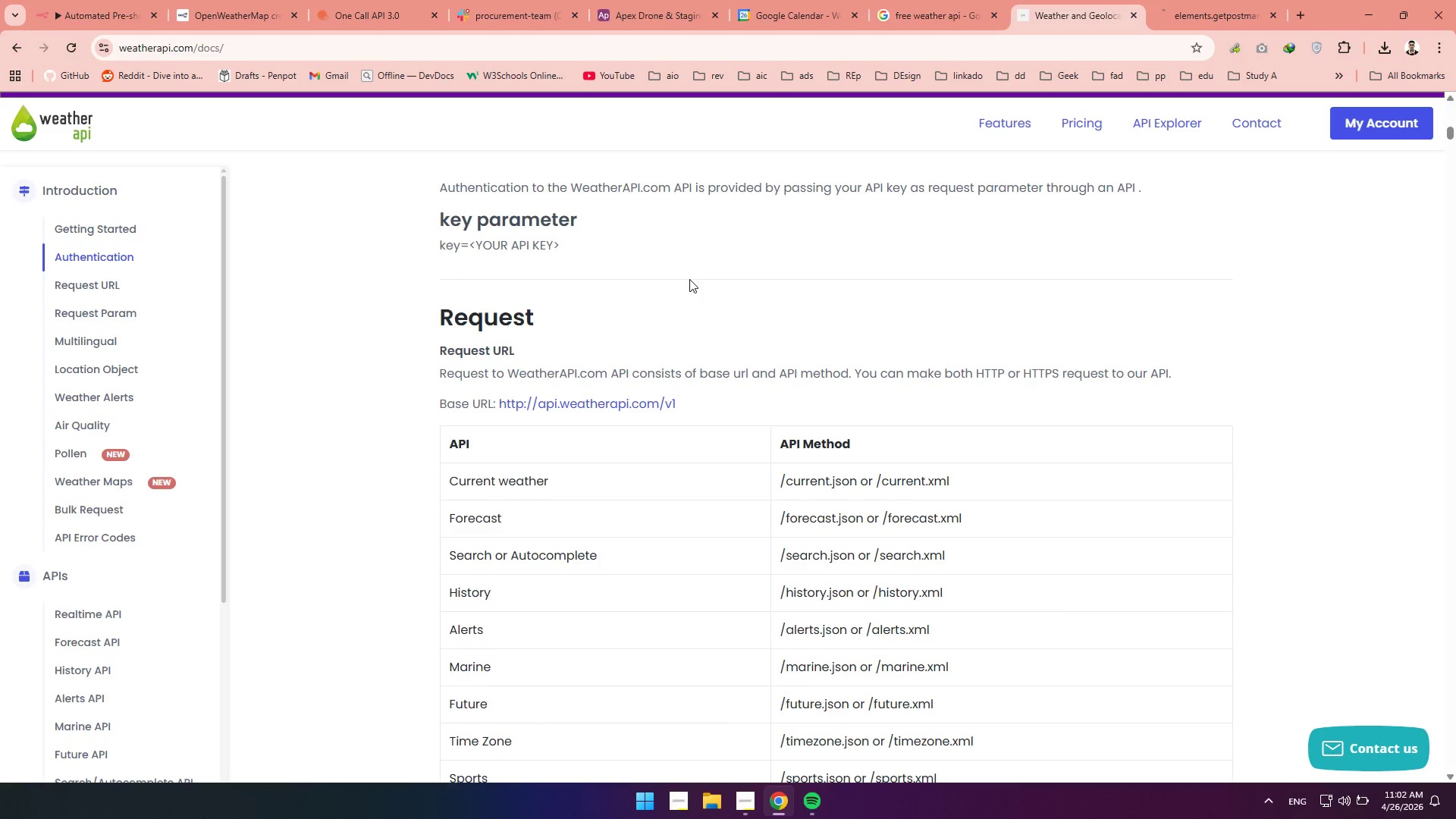 
scroll: coordinate [689, 279], scroll_direction: up, amount: 3.0
 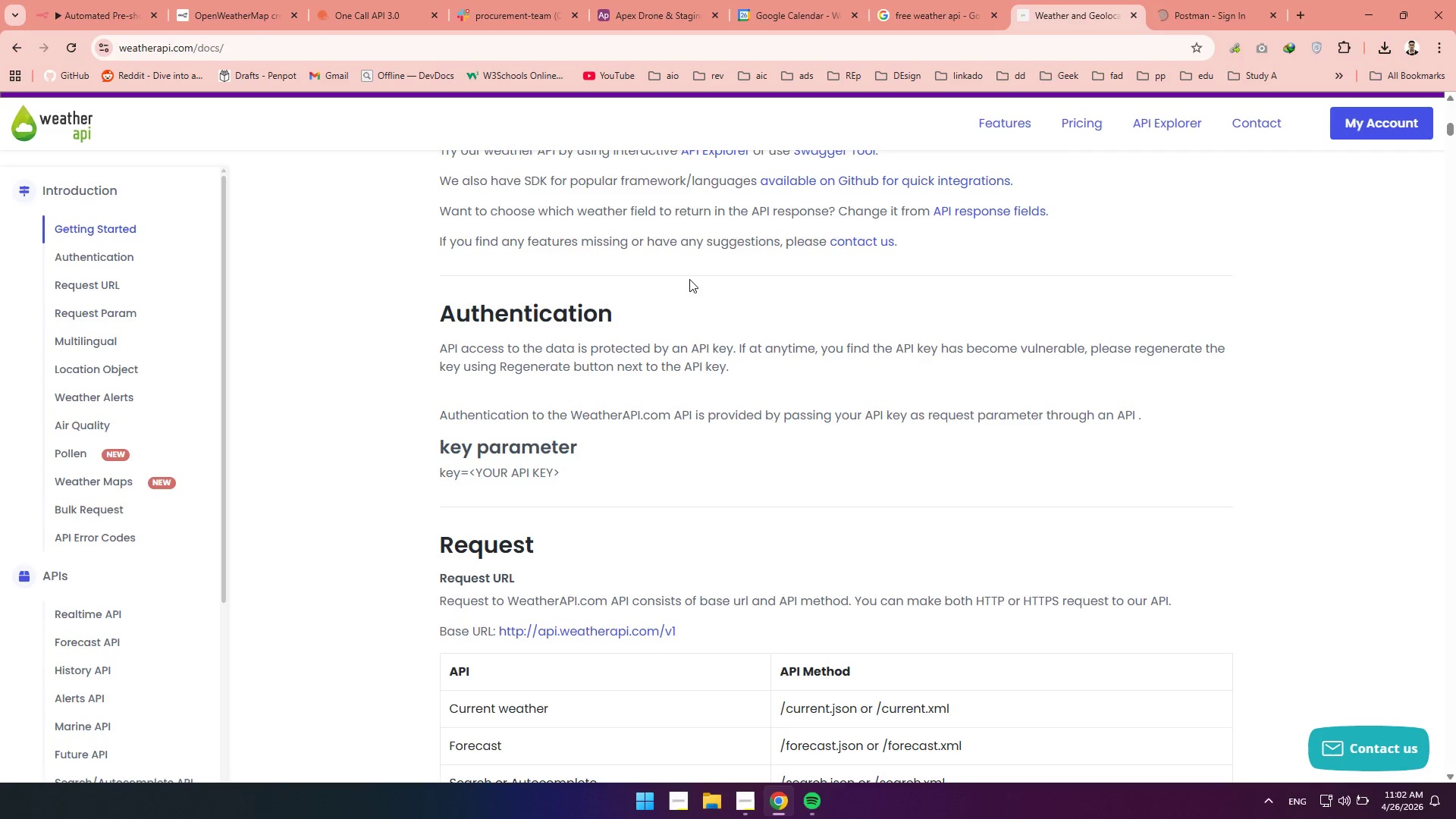 
wait(10.0)
 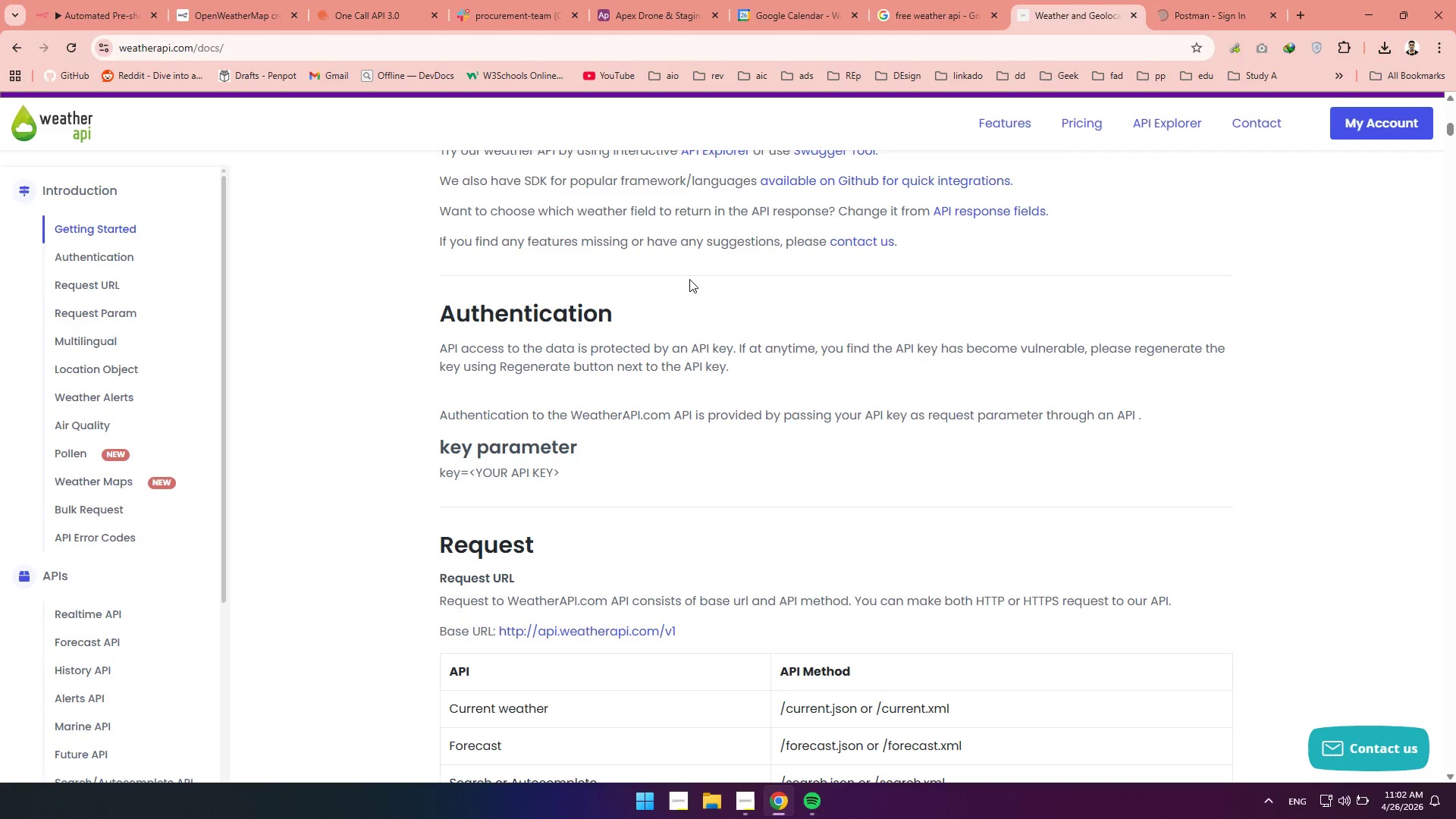 
scroll: coordinate [689, 279], scroll_direction: down, amount: 5.0
 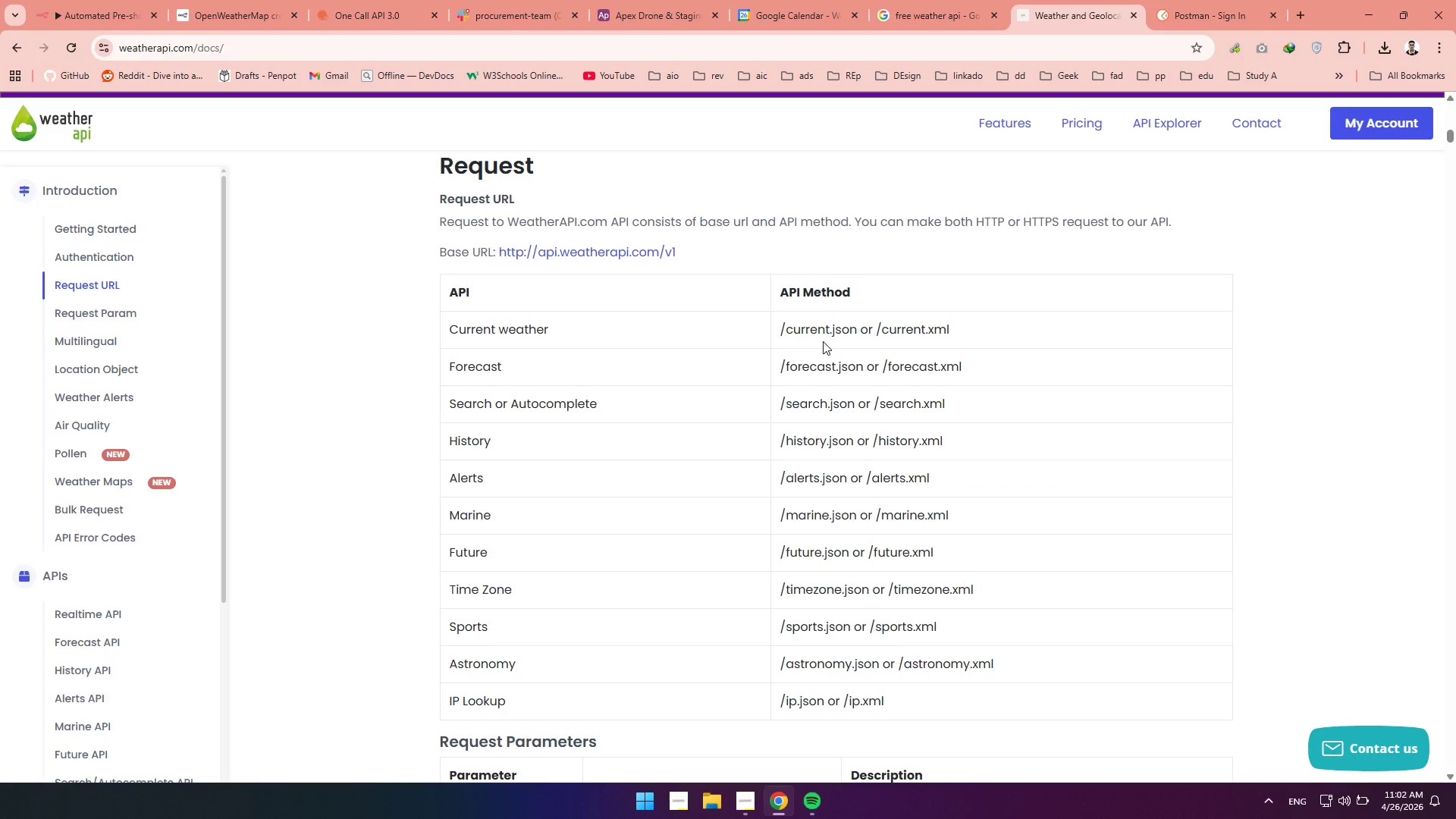 
wait(11.06)
 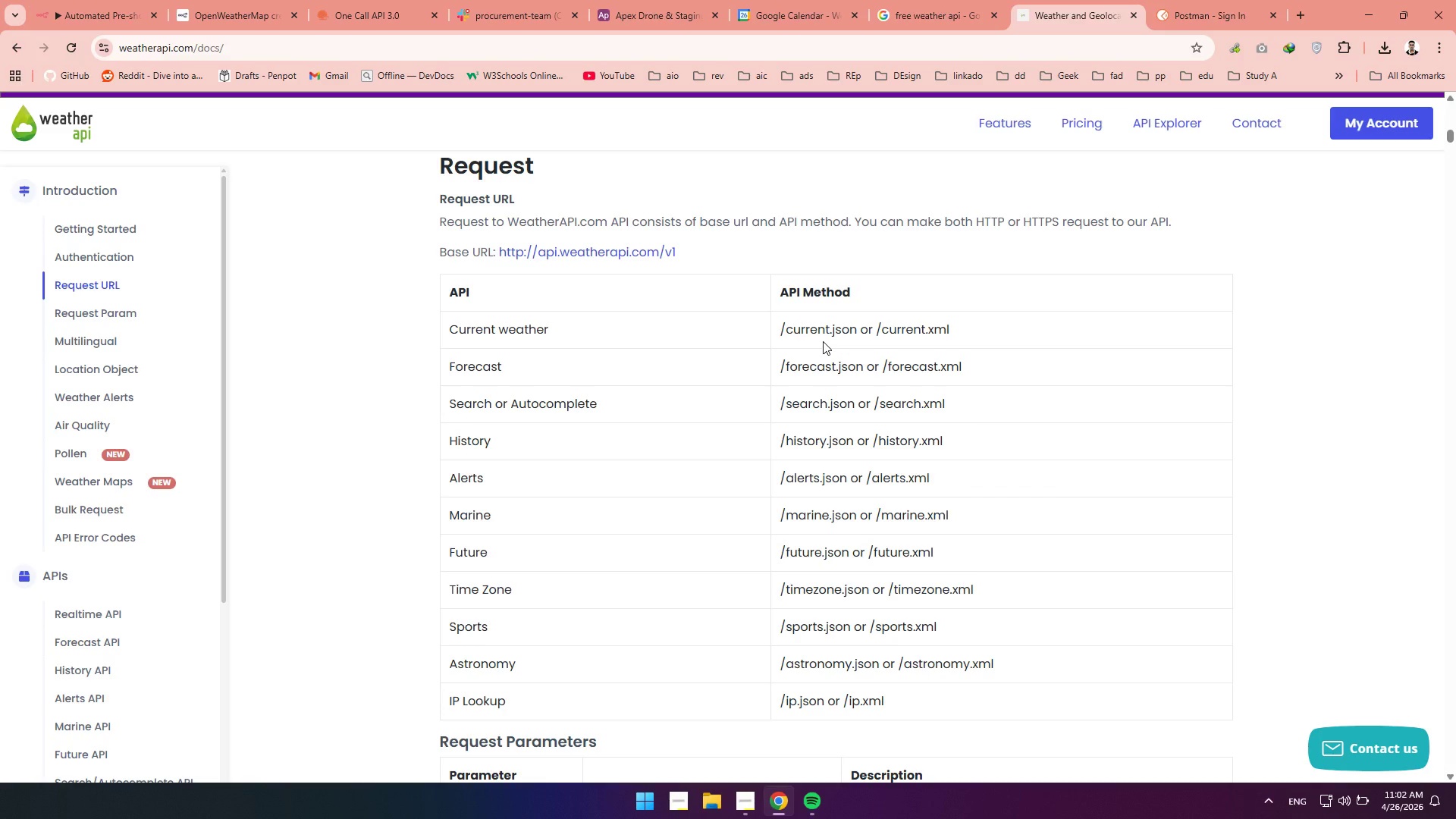 
scroll: coordinate [823, 341], scroll_direction: up, amount: 1.0
 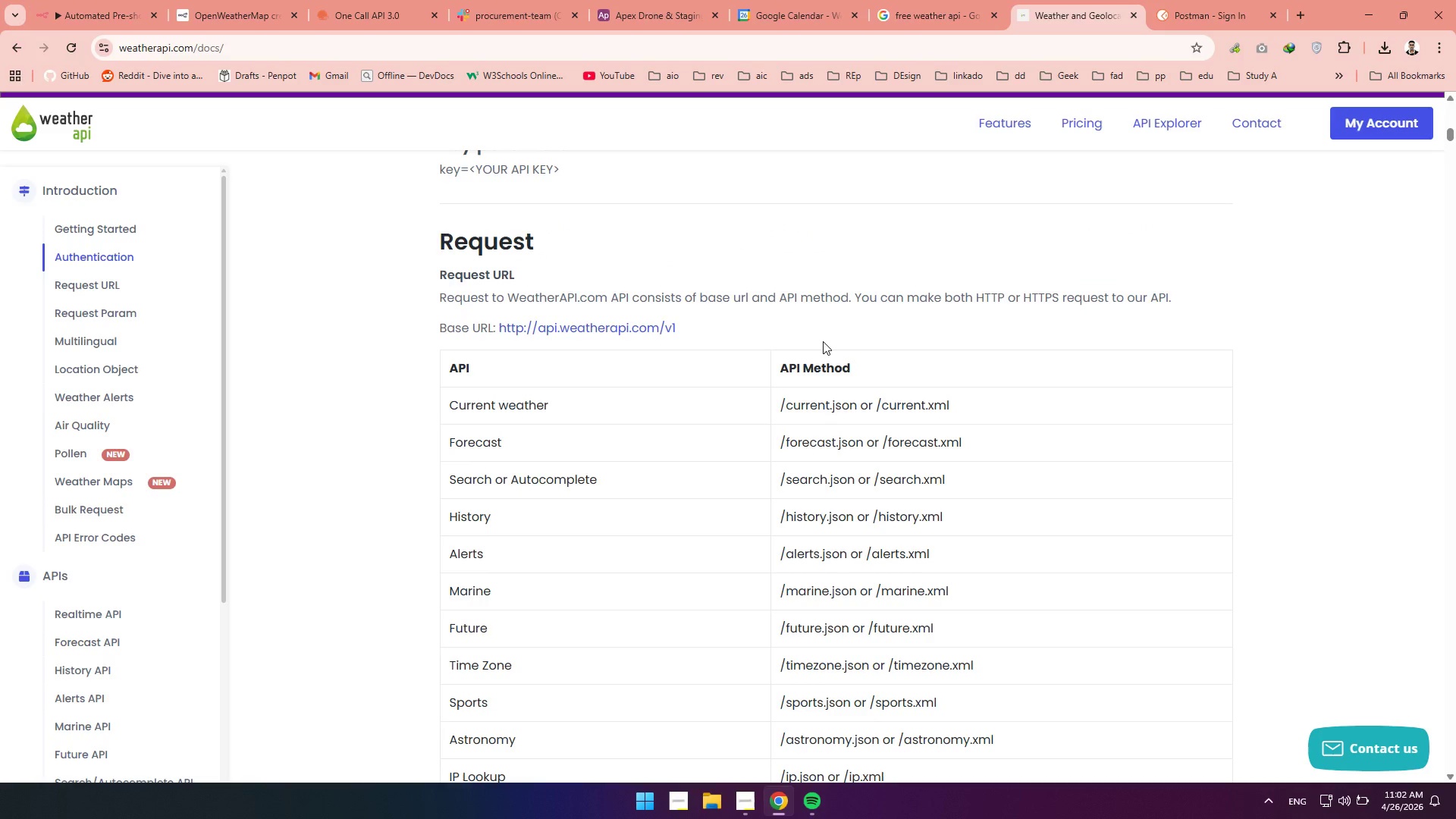 
wait(7.54)
 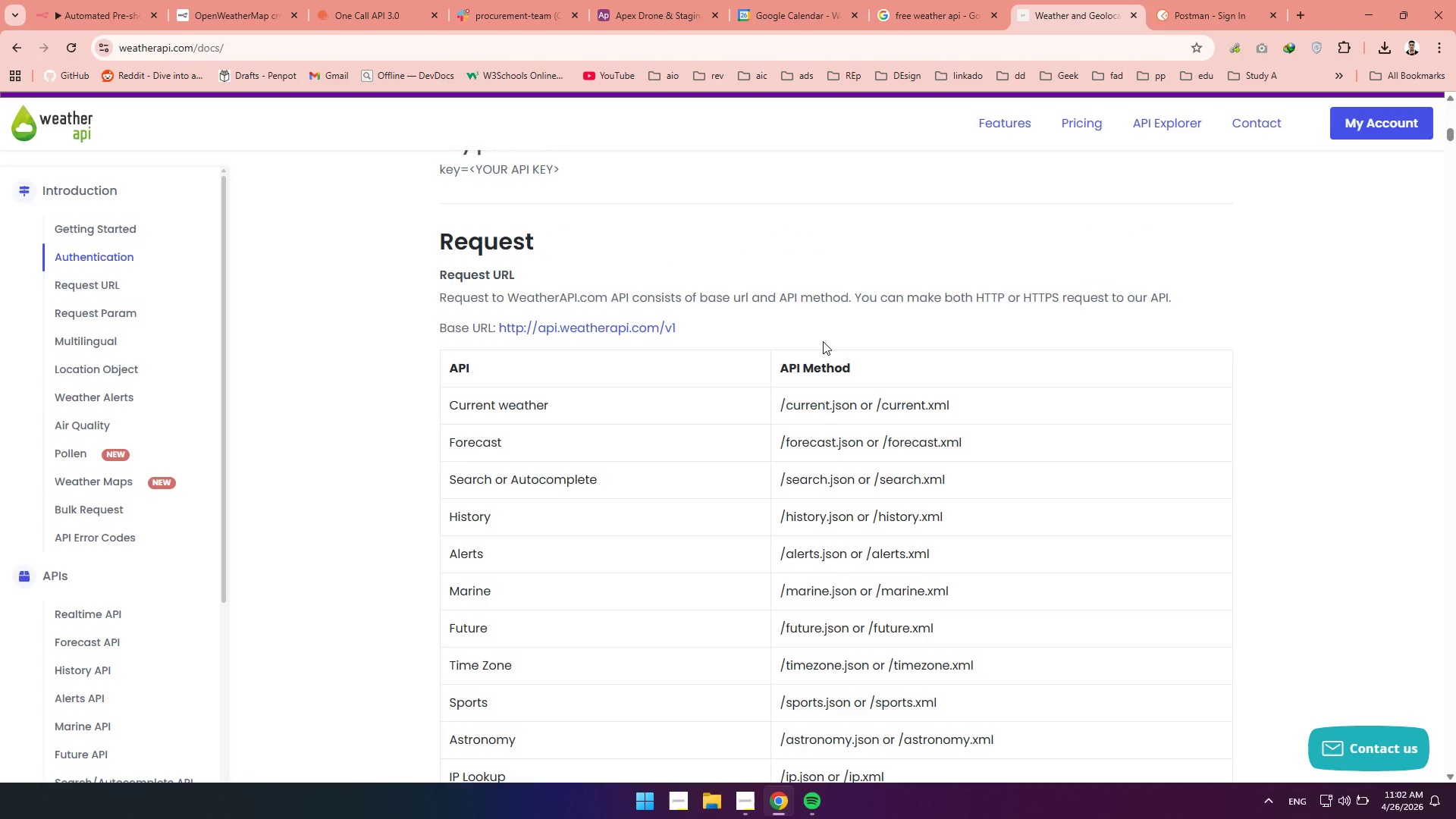 
scroll: coordinate [894, 268], scroll_direction: up, amount: 11.0
 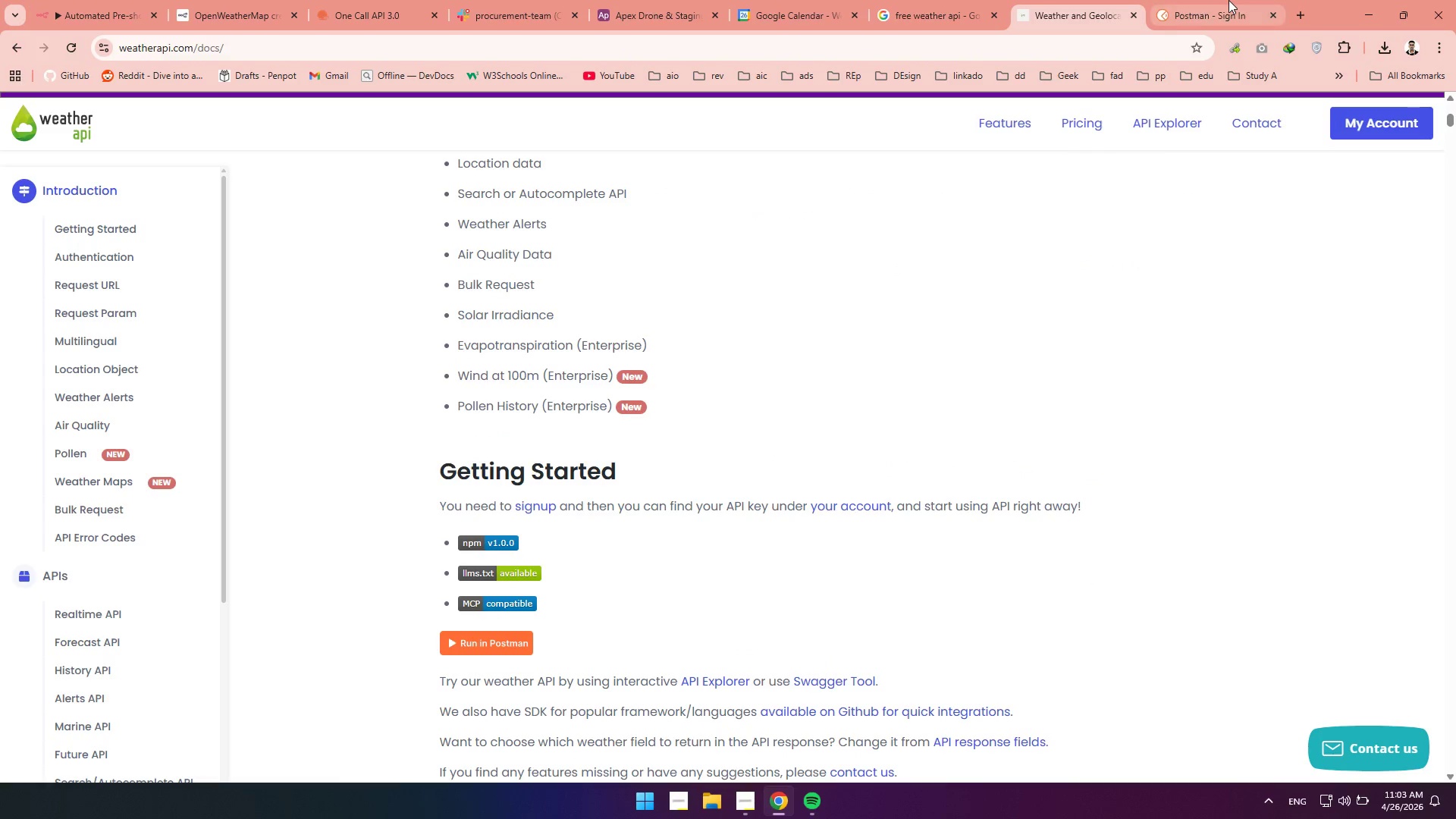 
left_click([1225, 1])
 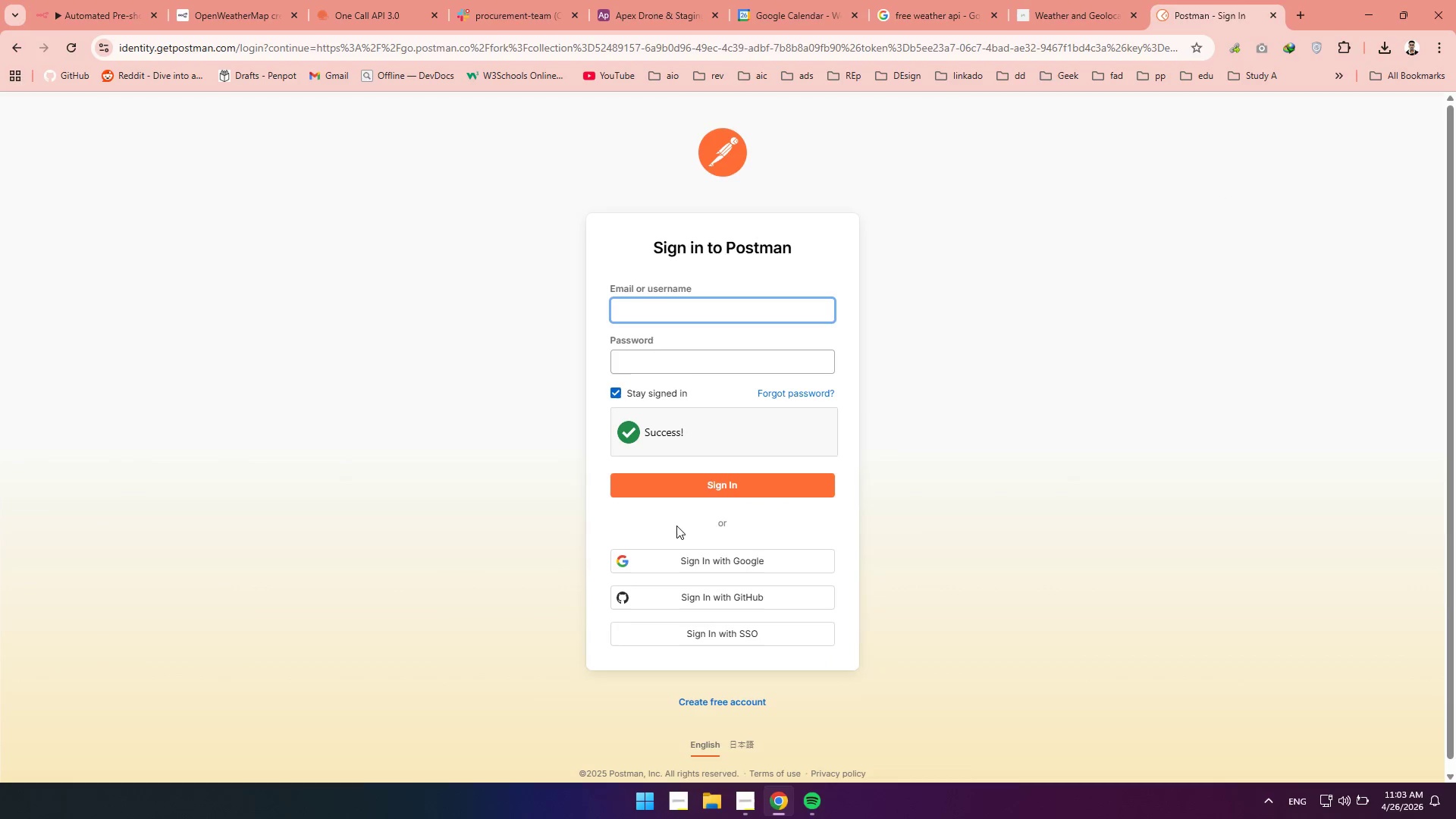 
left_click([665, 566])
 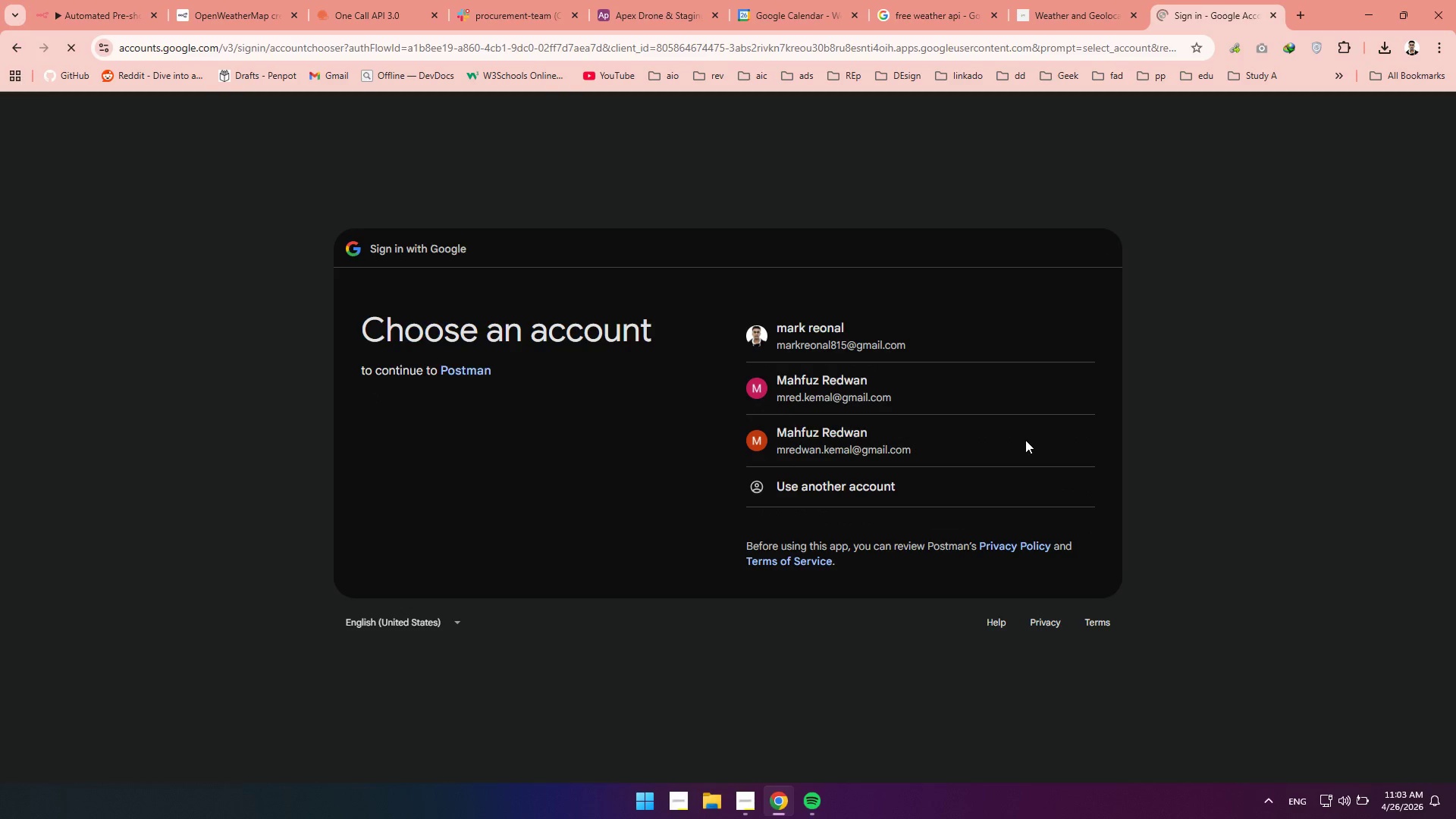 
left_click([836, 344])
 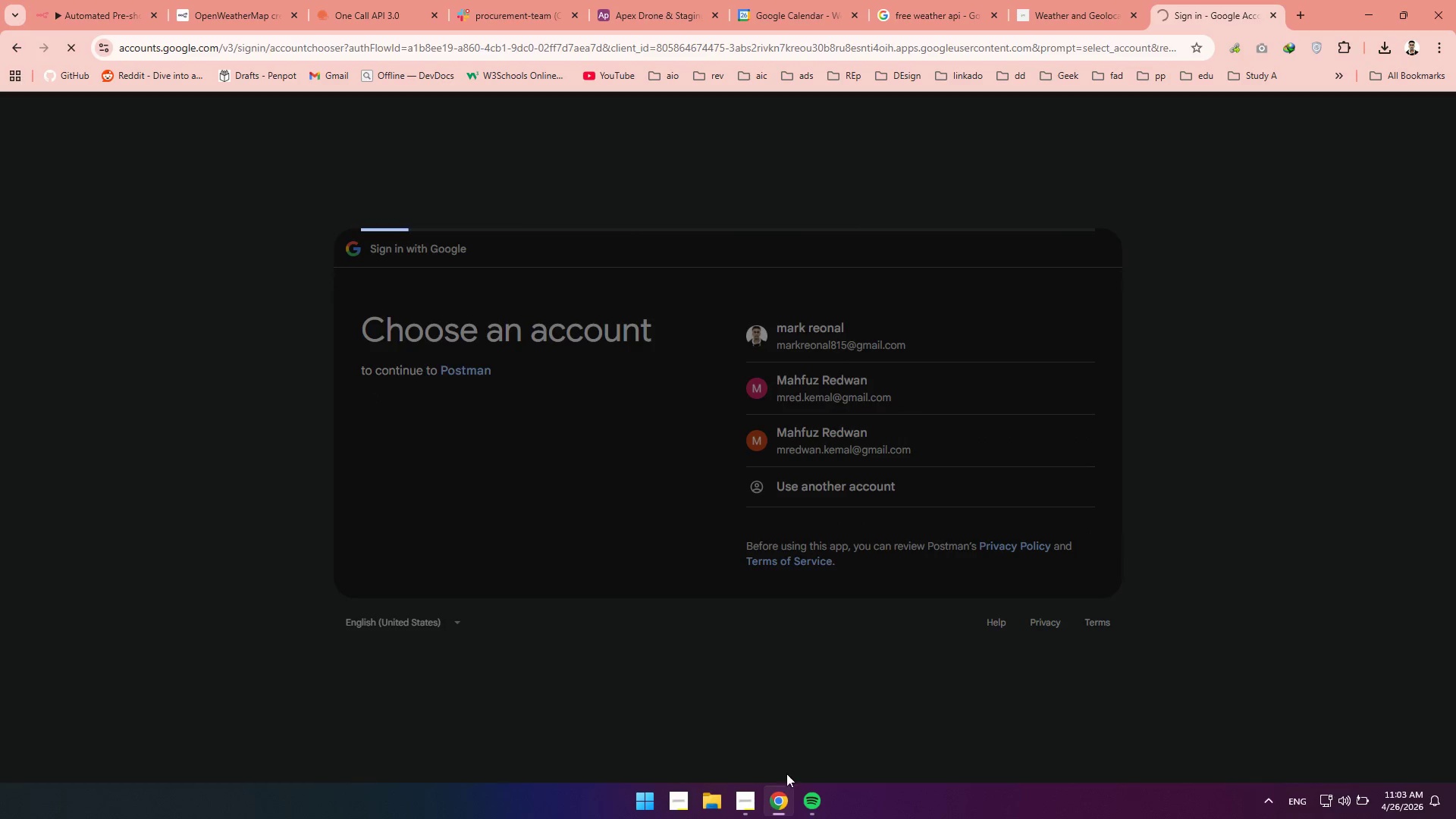 
left_click([736, 799])